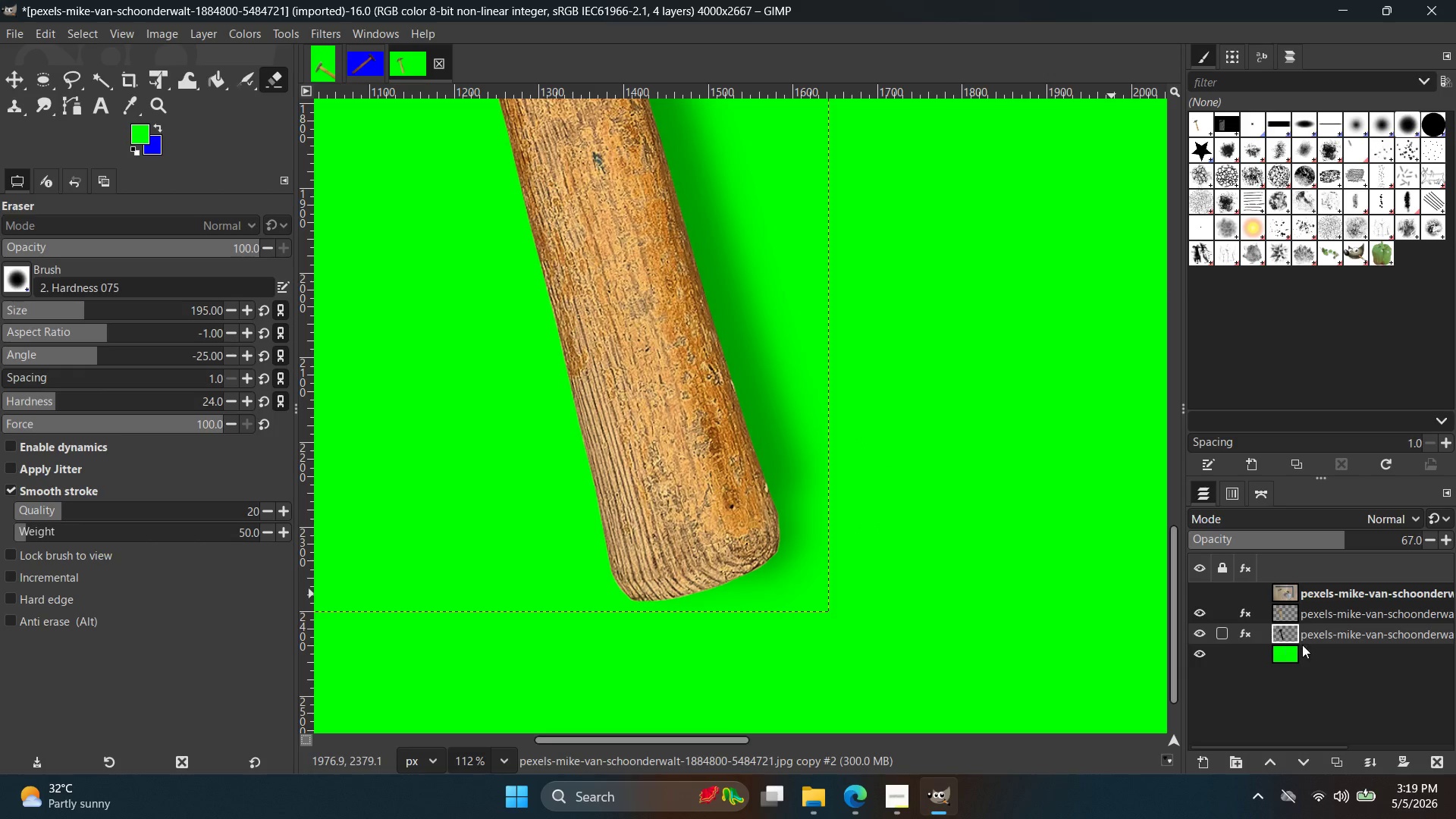 
left_click([1291, 651])
 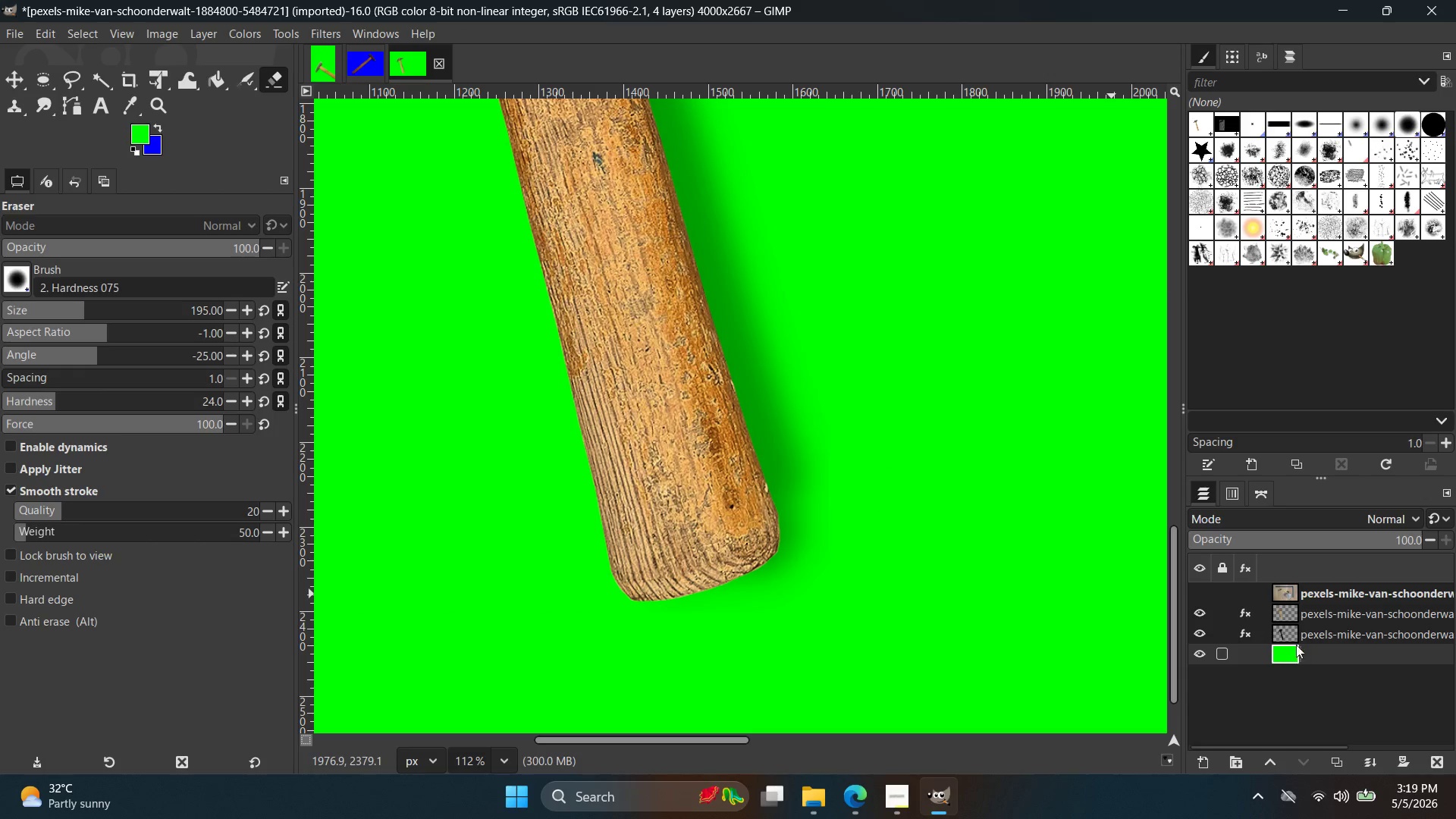 
hold_key(key=ControlLeft, duration=1.61)
 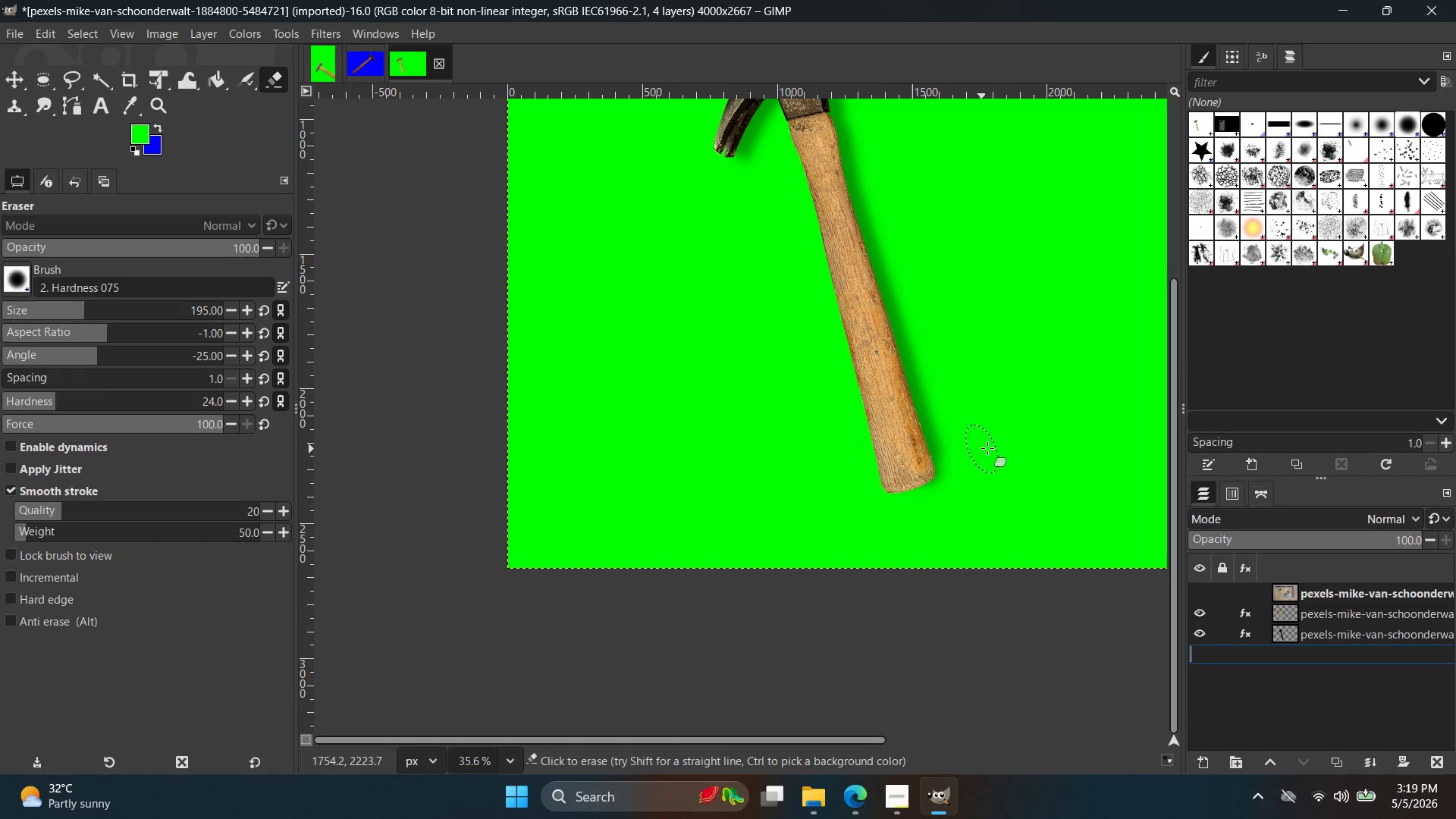 
hold_key(key=Space, duration=0.39)
 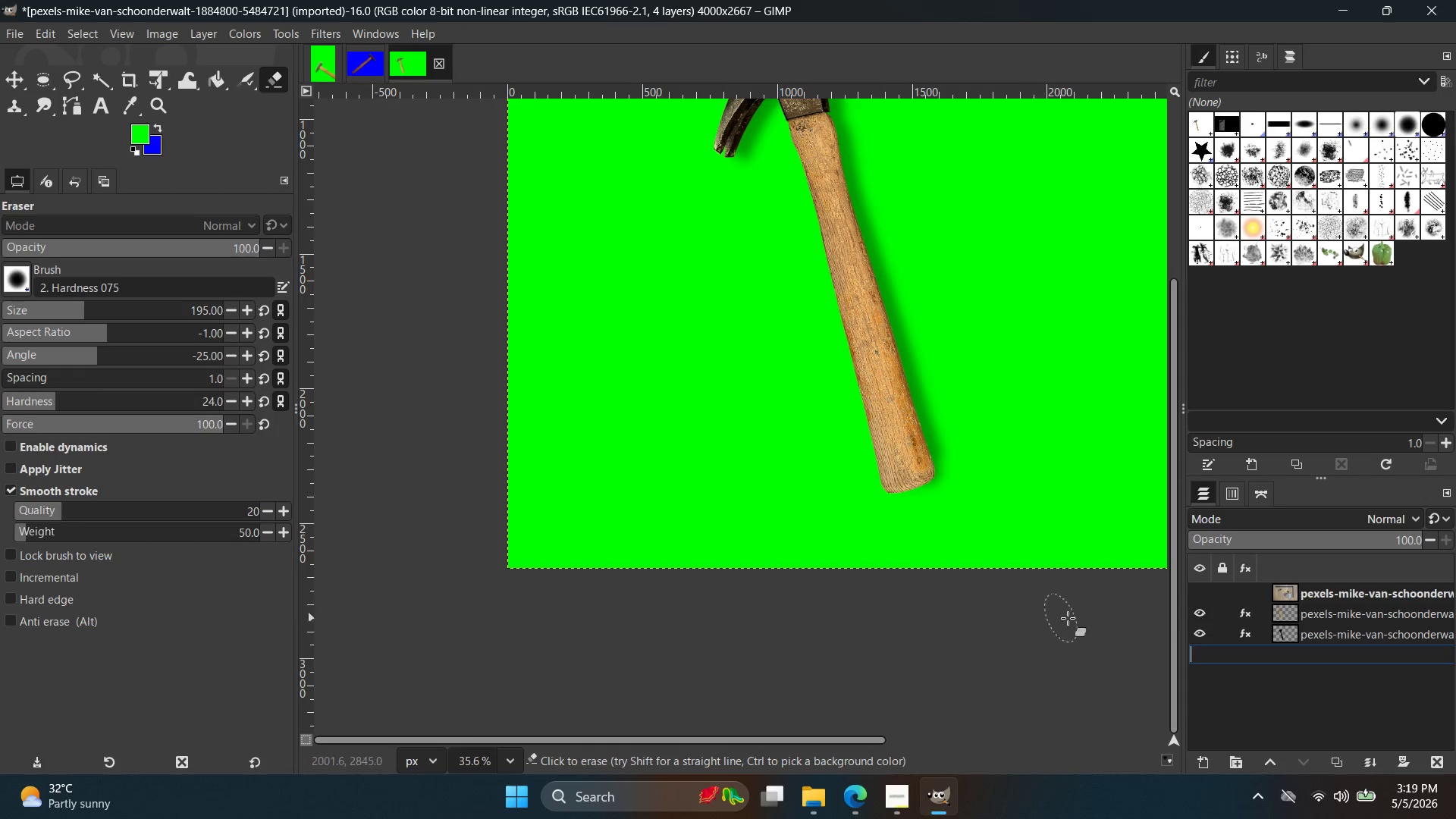 
scroll: coordinate [1015, 401], scroll_direction: down, amount: 12.0
 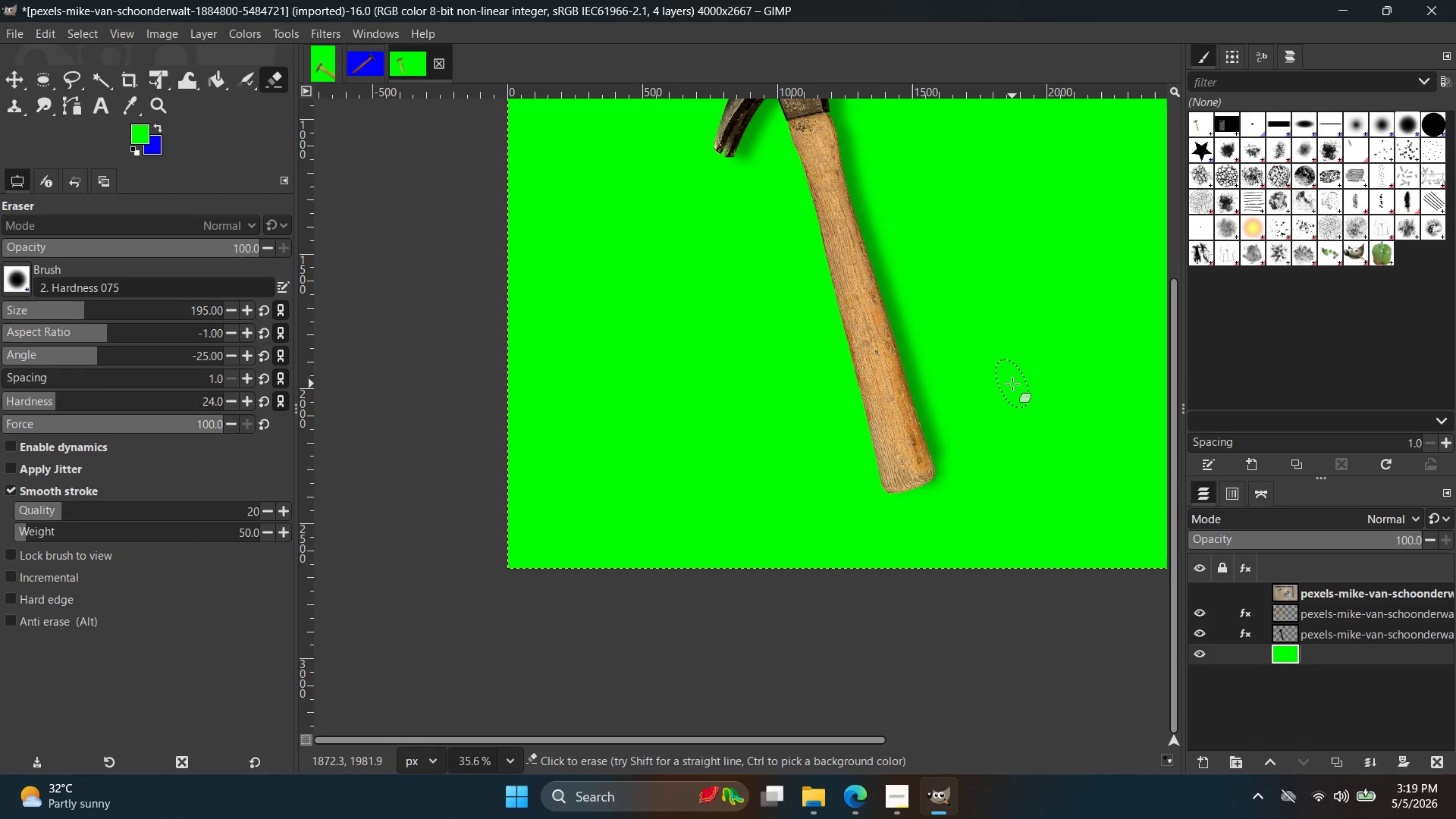 
scroll: coordinate [1070, 592], scroll_direction: up, amount: 2.0
 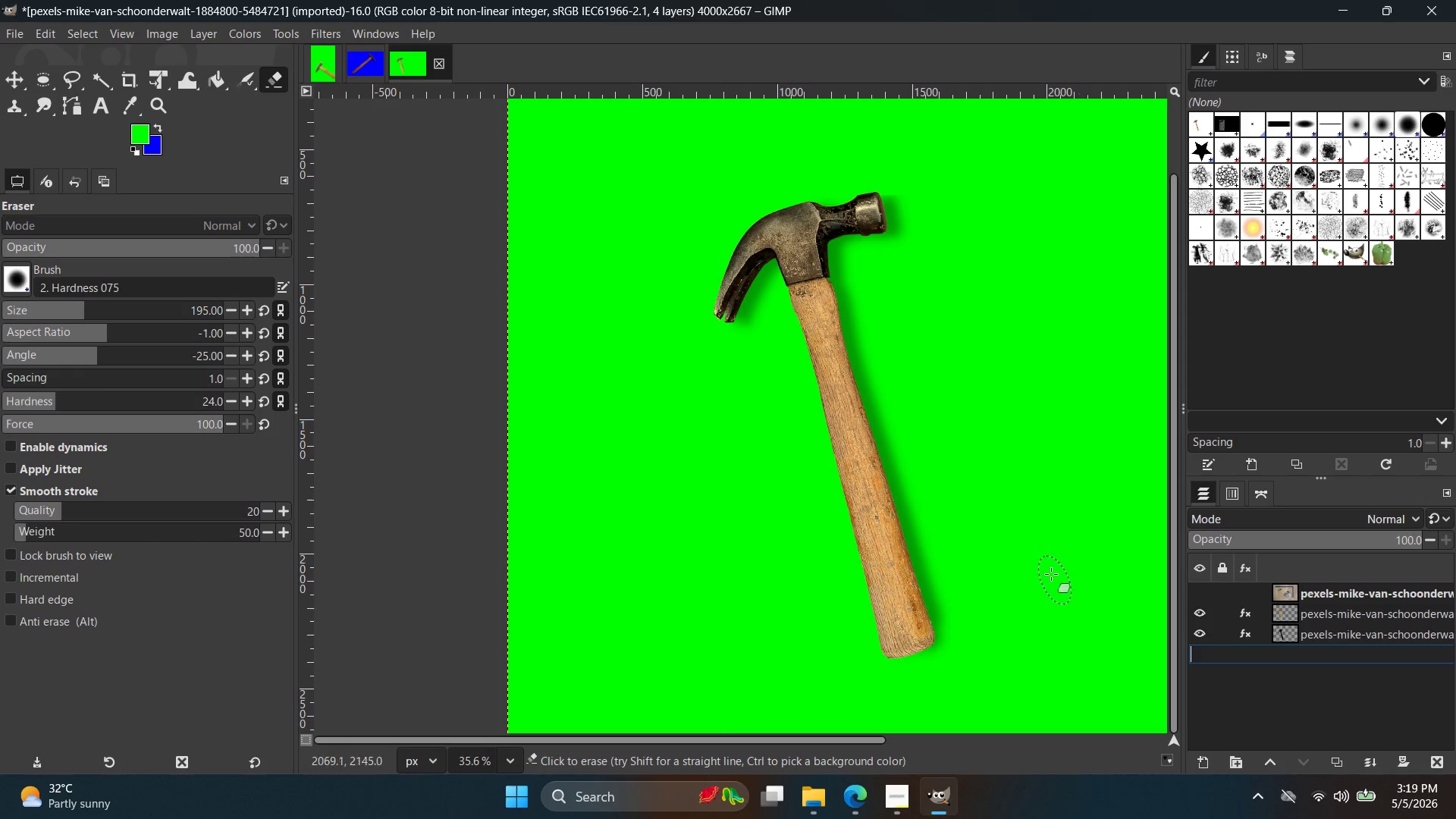 
hold_key(key=ControlLeft, duration=0.44)
scroll: coordinate [1018, 509], scroll_direction: down, amount: 1.0
 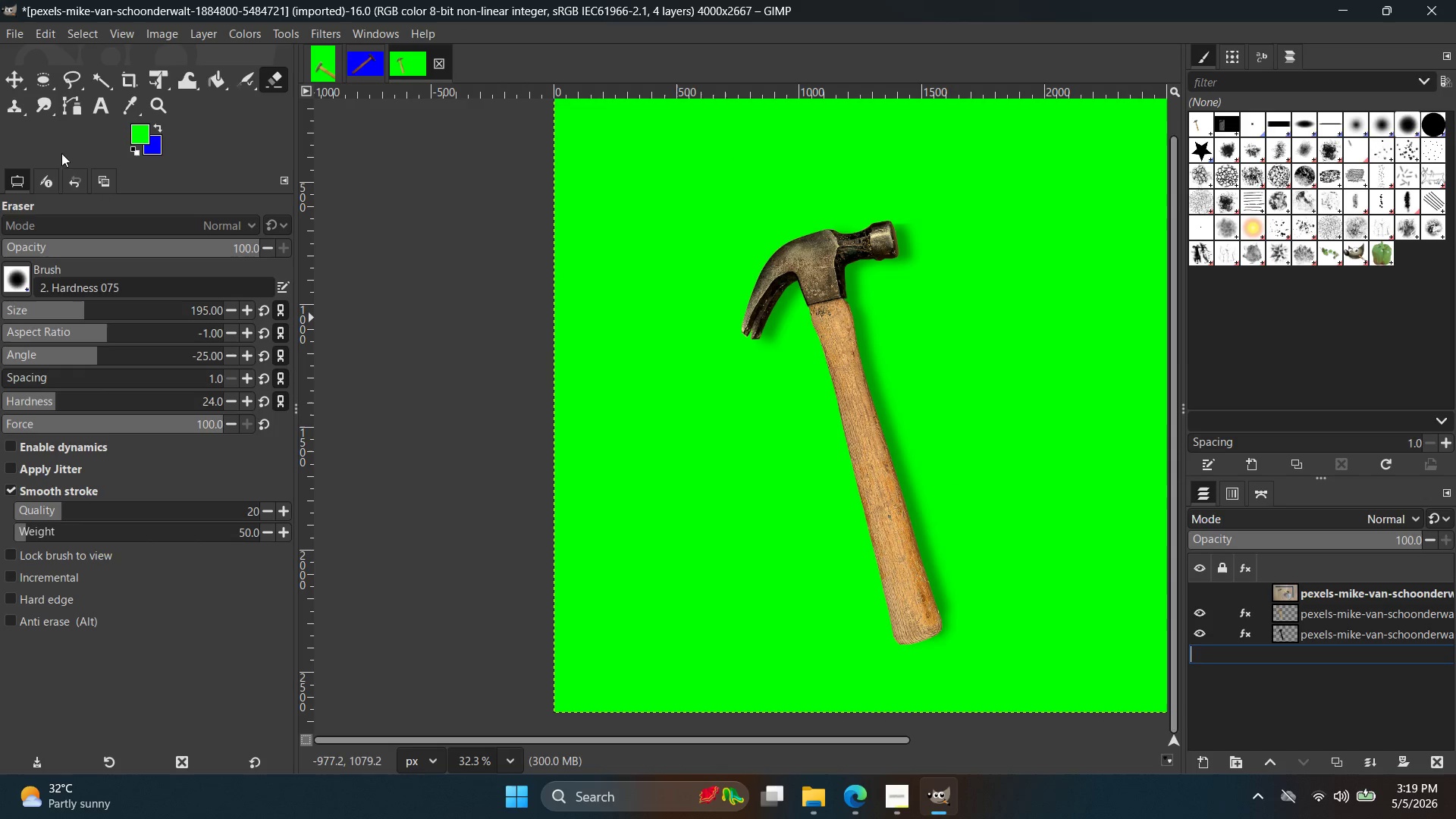 
left_click([28, 83])
 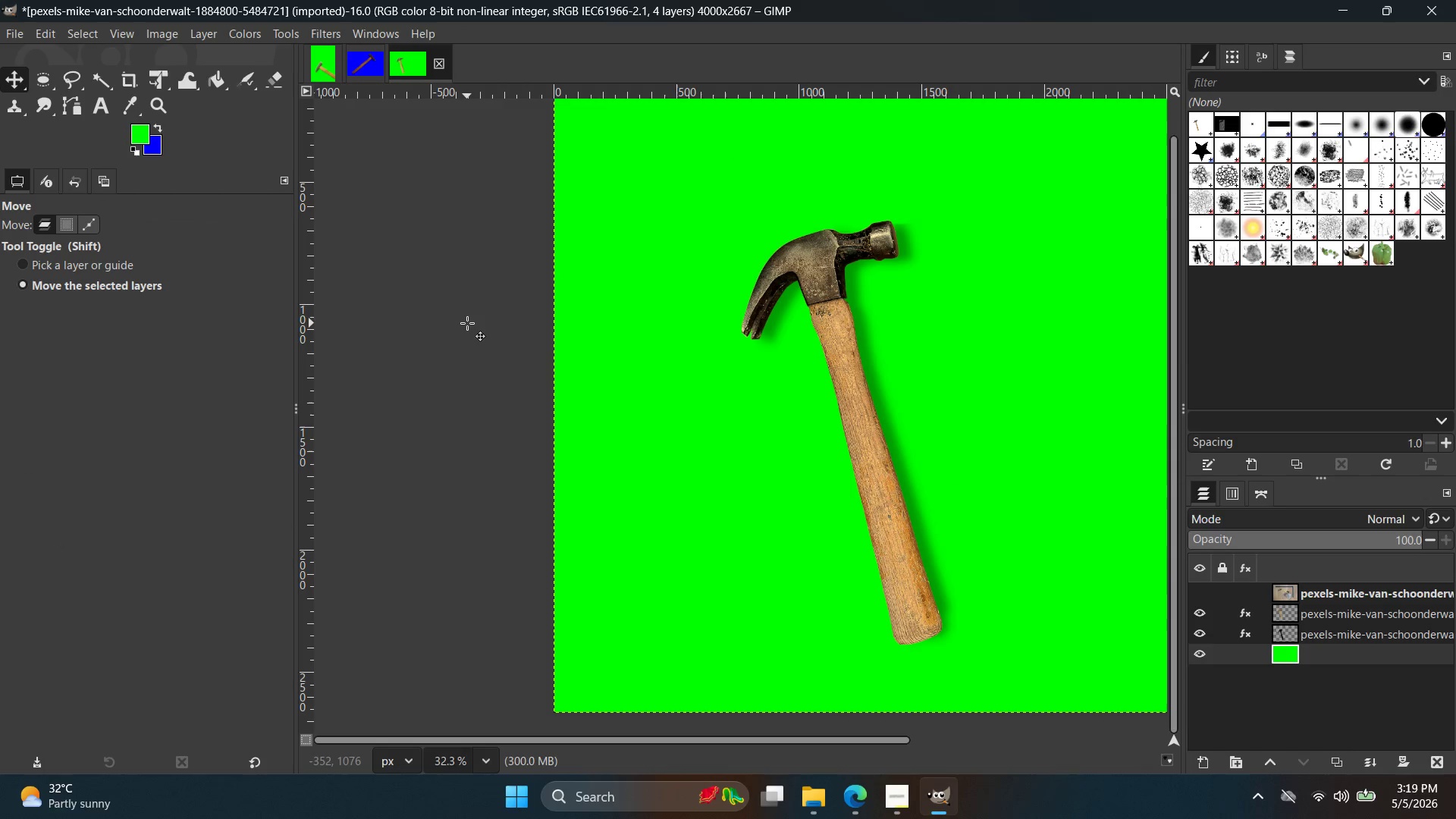 
hold_key(key=ControlLeft, duration=0.58)
scroll: coordinate [467, 323], scroll_direction: down, amount: 1.0
 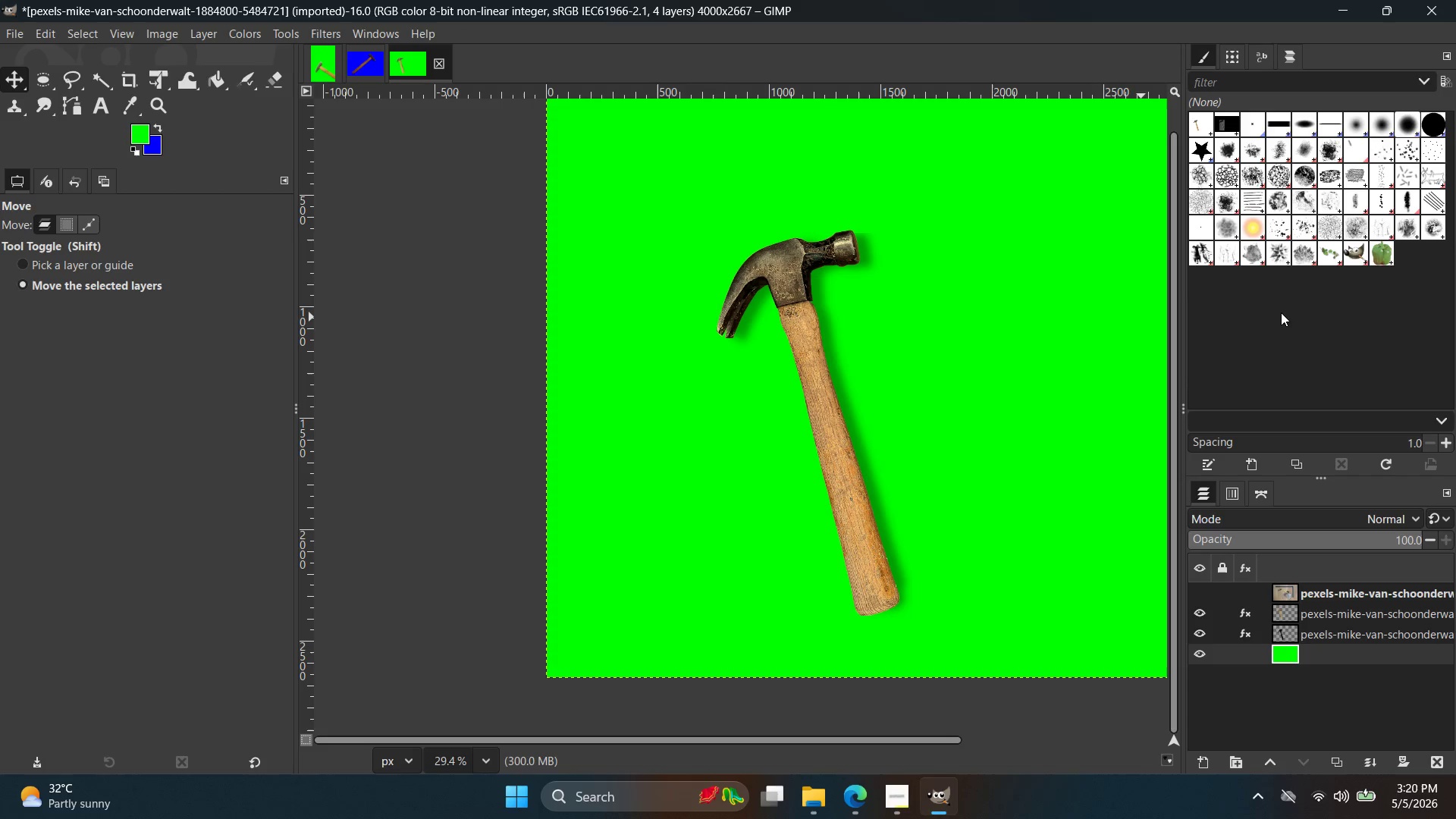 
wait(56.11)
 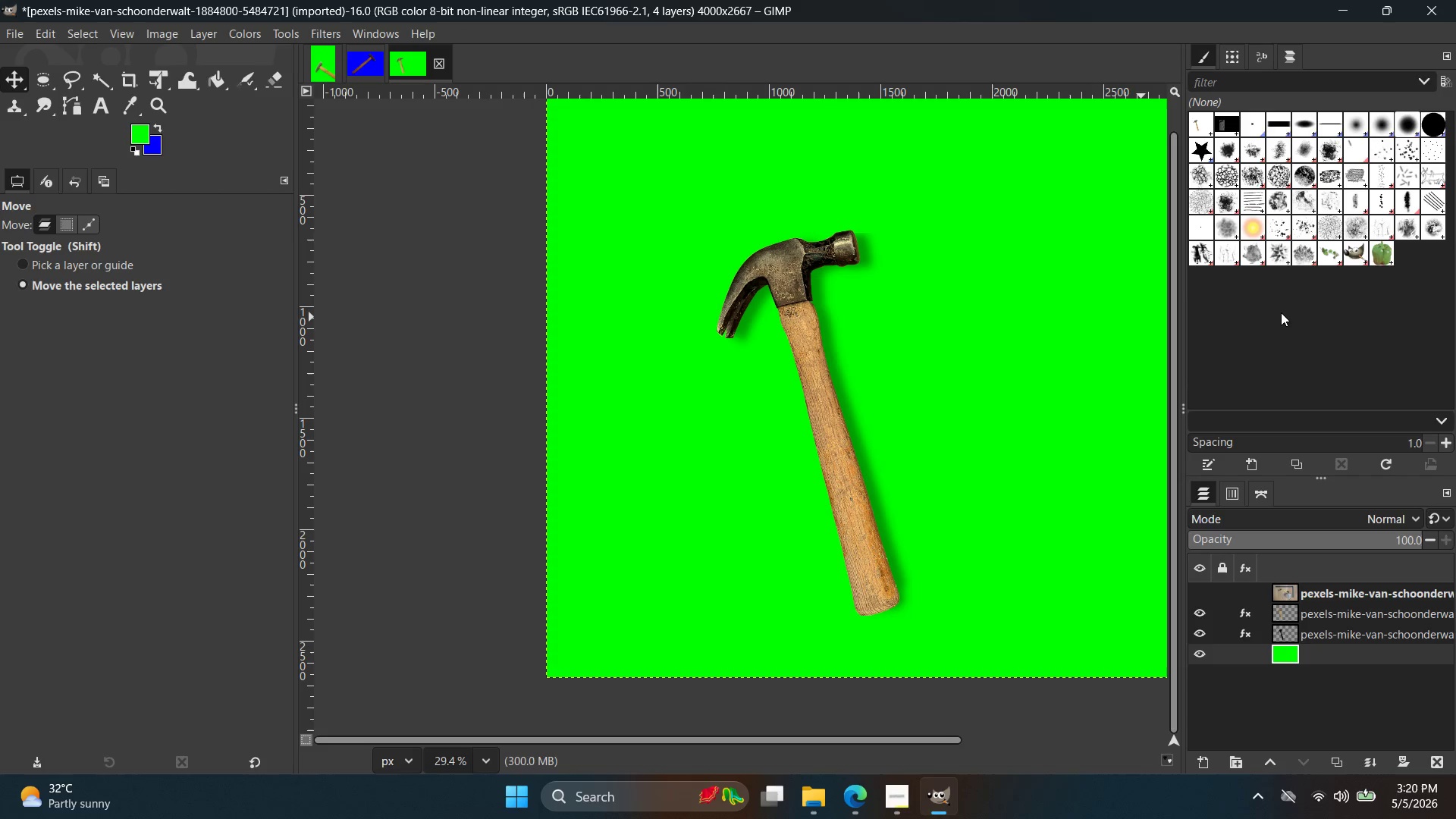 
hold_key(key=ControlLeft, duration=0.75)
scroll: coordinate [1078, 368], scroll_direction: down, amount: 3.0
 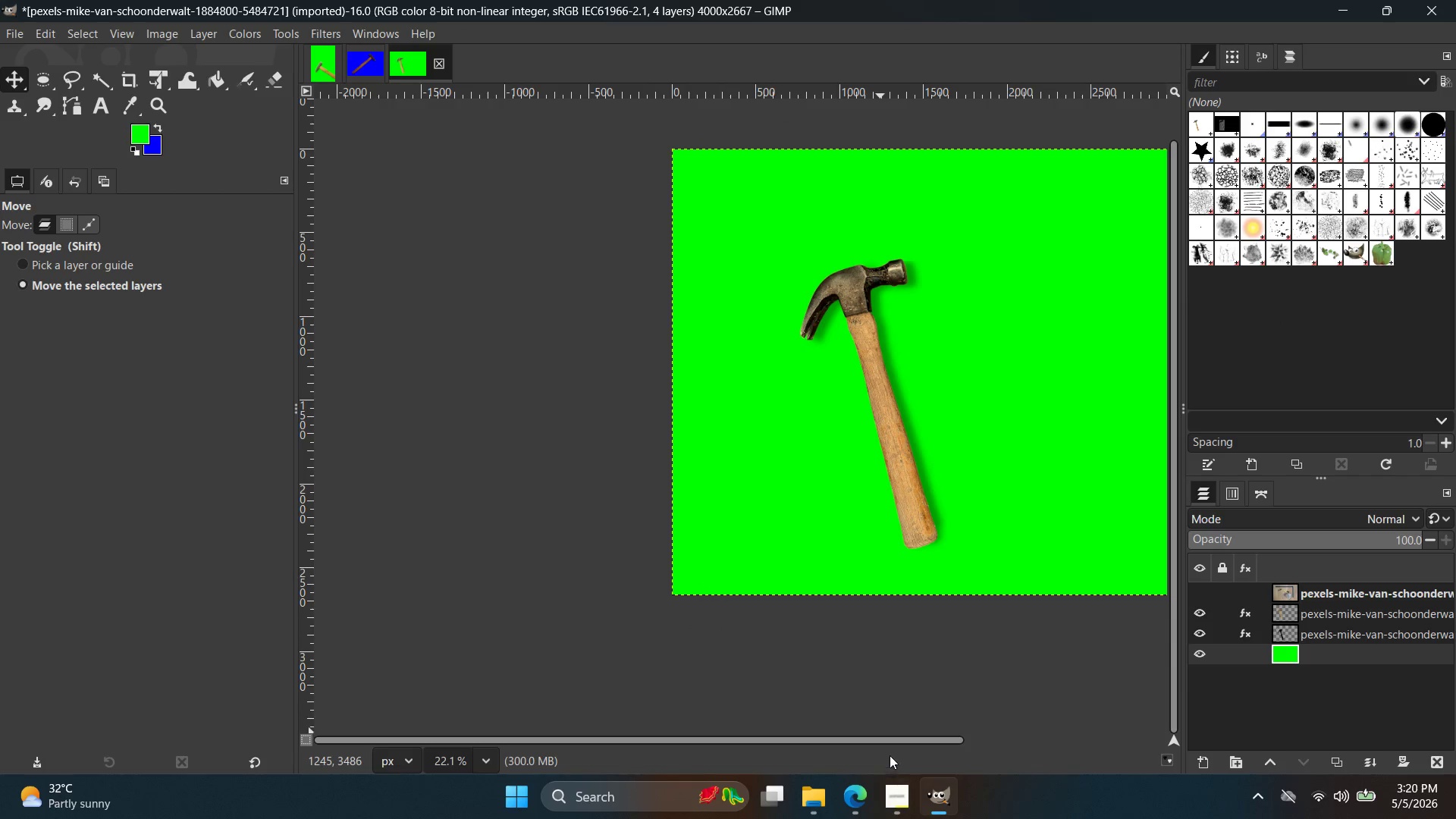 
left_click_drag(start_coordinate=[893, 742], to_coordinate=[985, 741])
 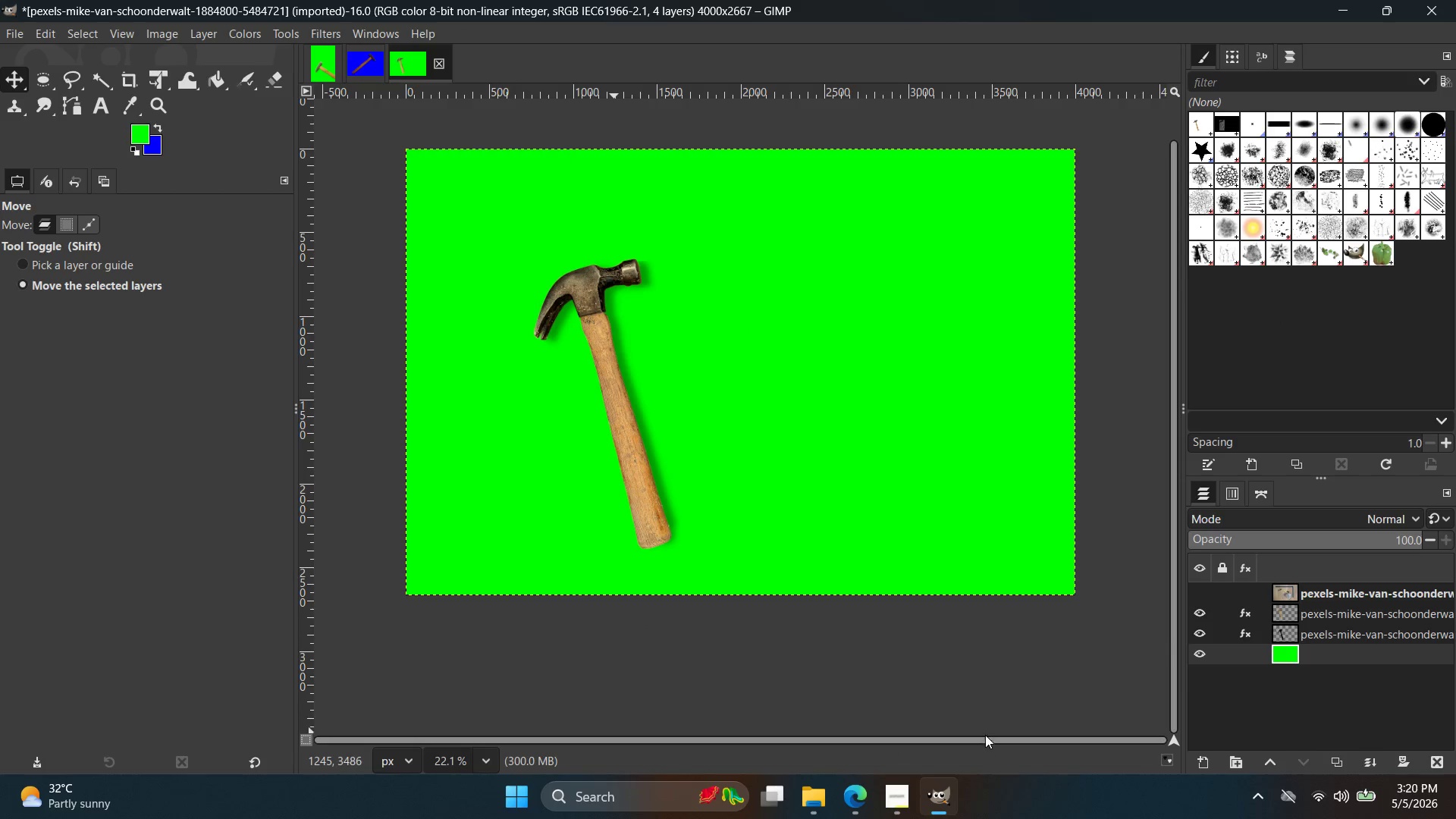 
key(Control+Shift+E)
 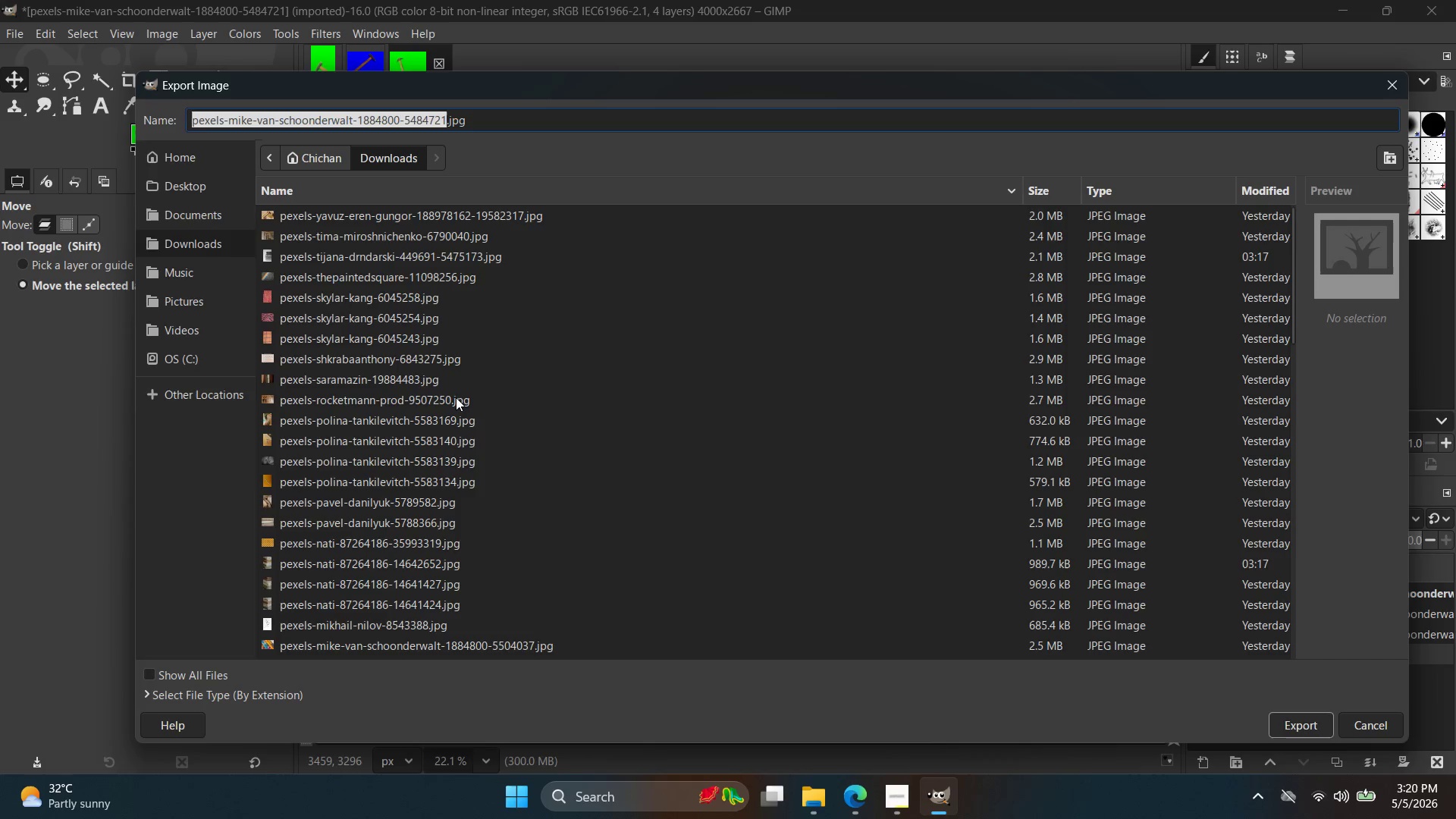 
left_click([218, 183])
 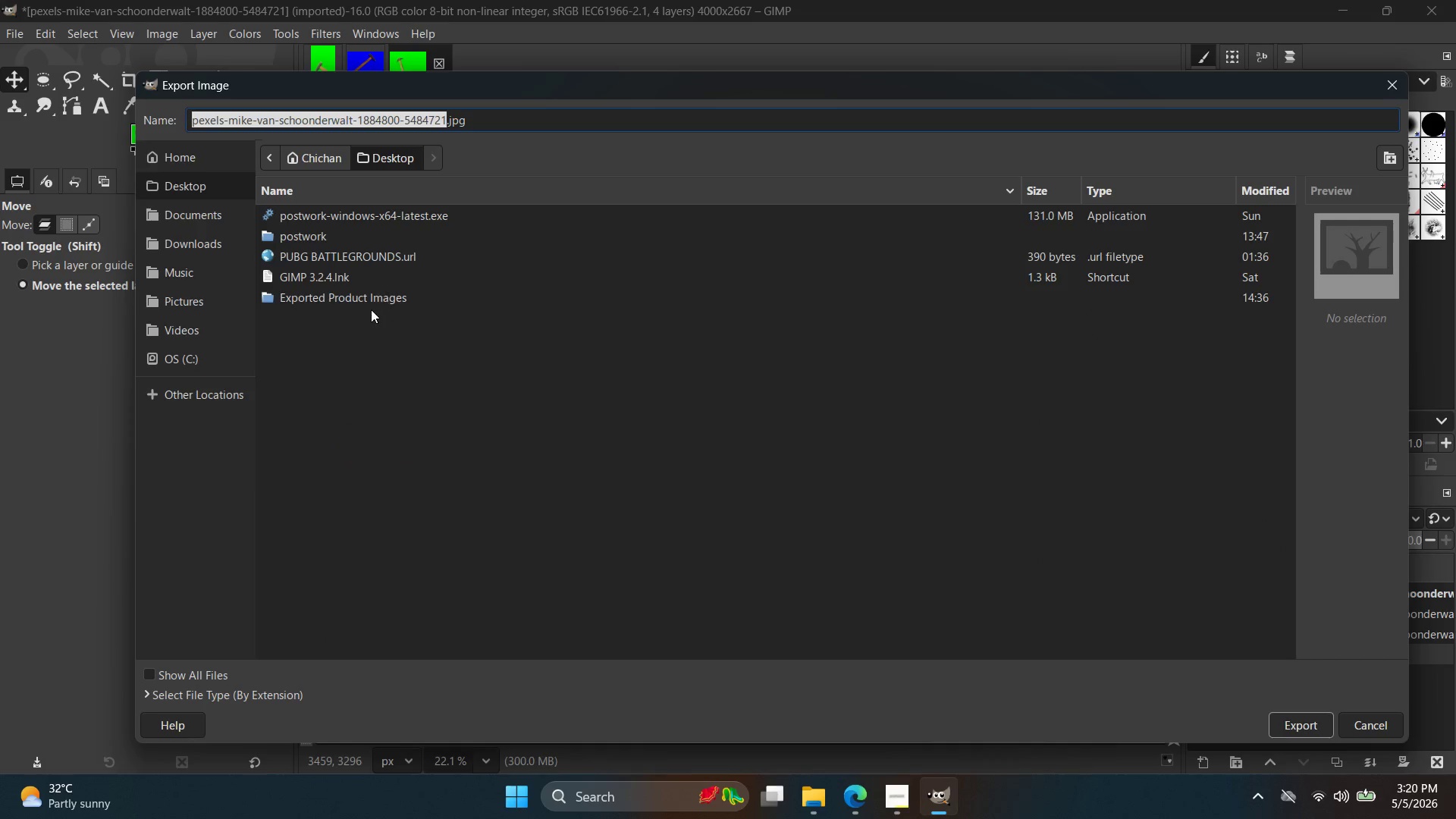 
double_click([381, 300])
 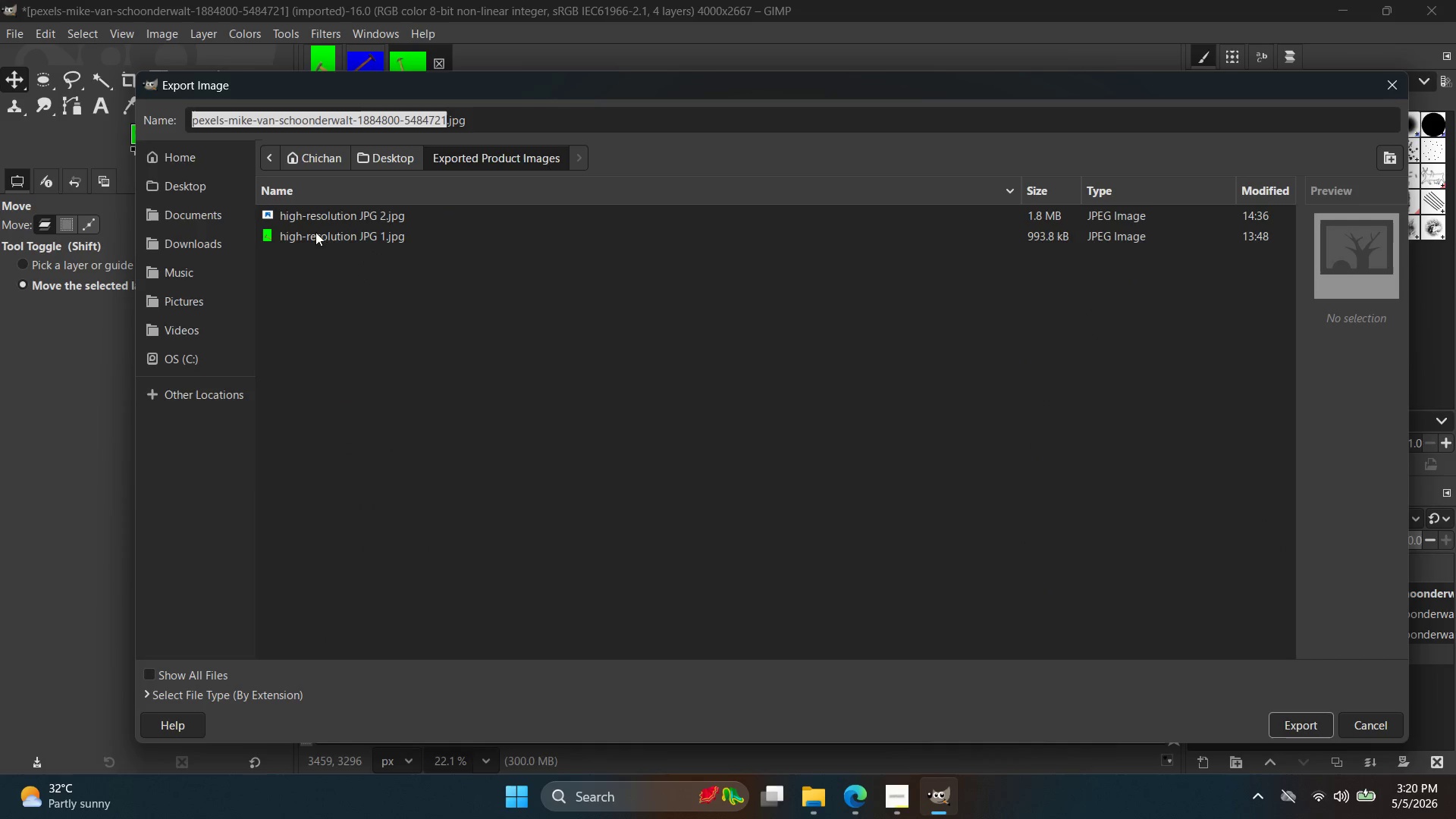 
left_click([322, 243])
 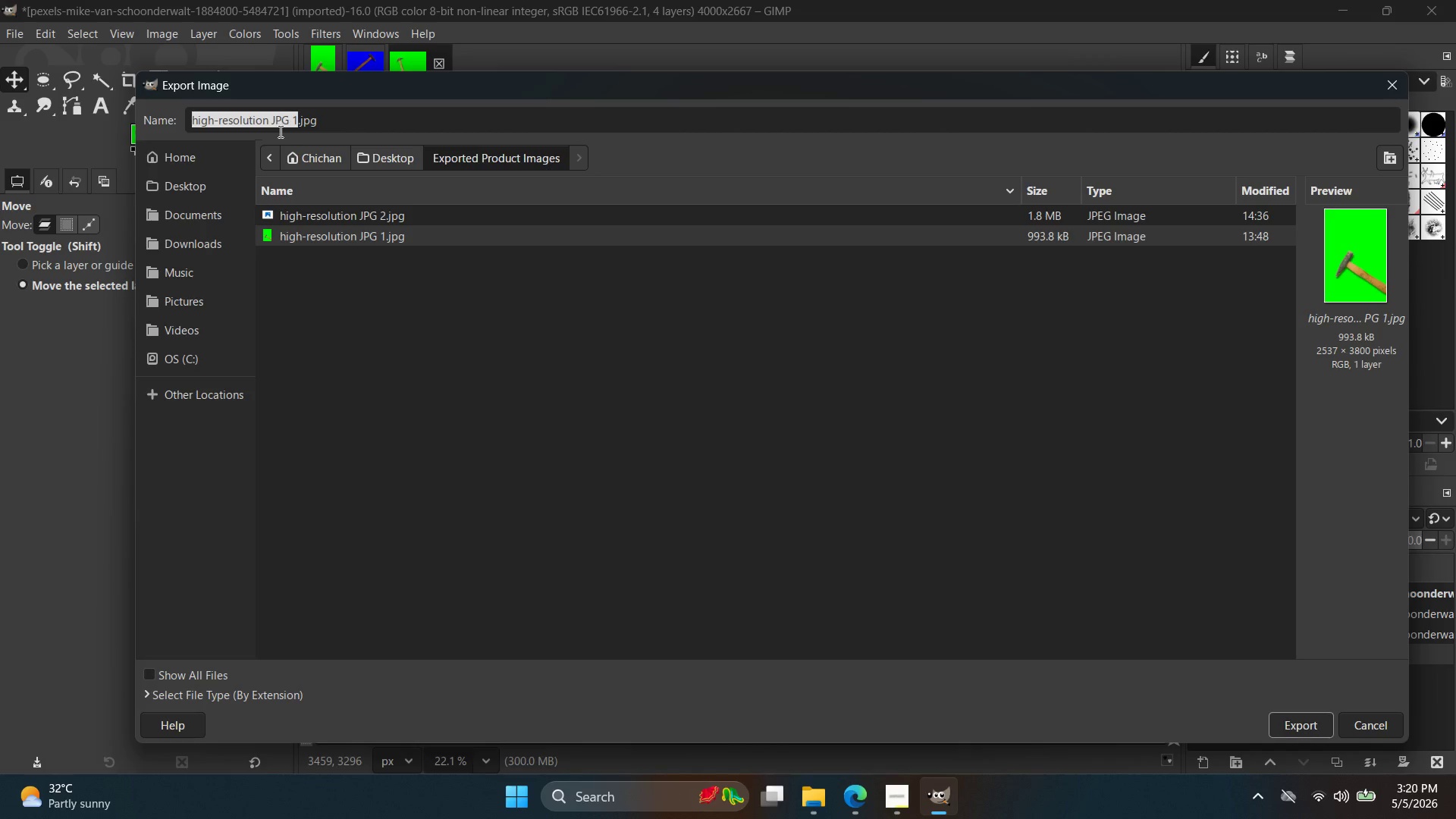 
left_click([382, 220])
 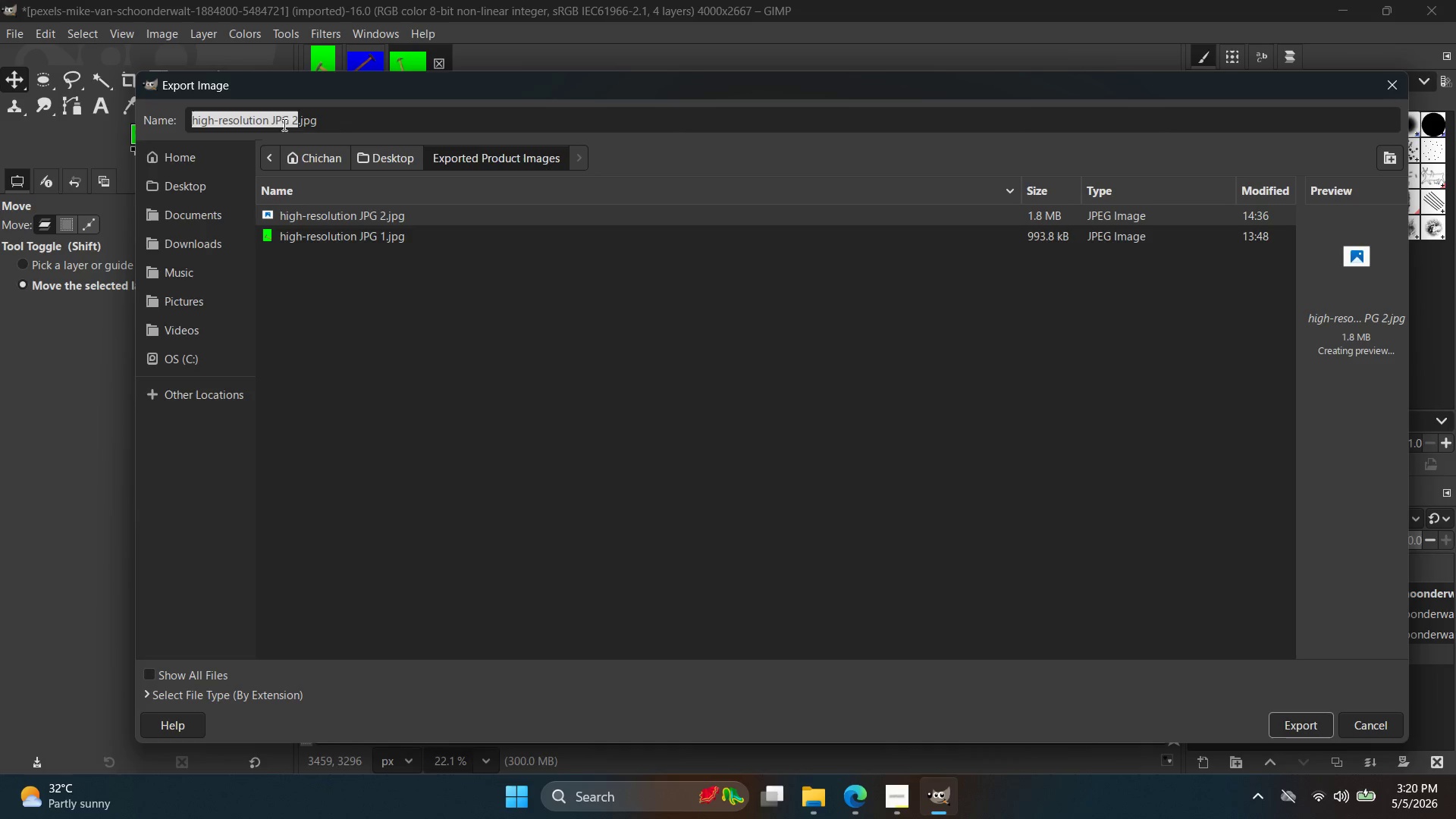 
left_click([297, 124])
 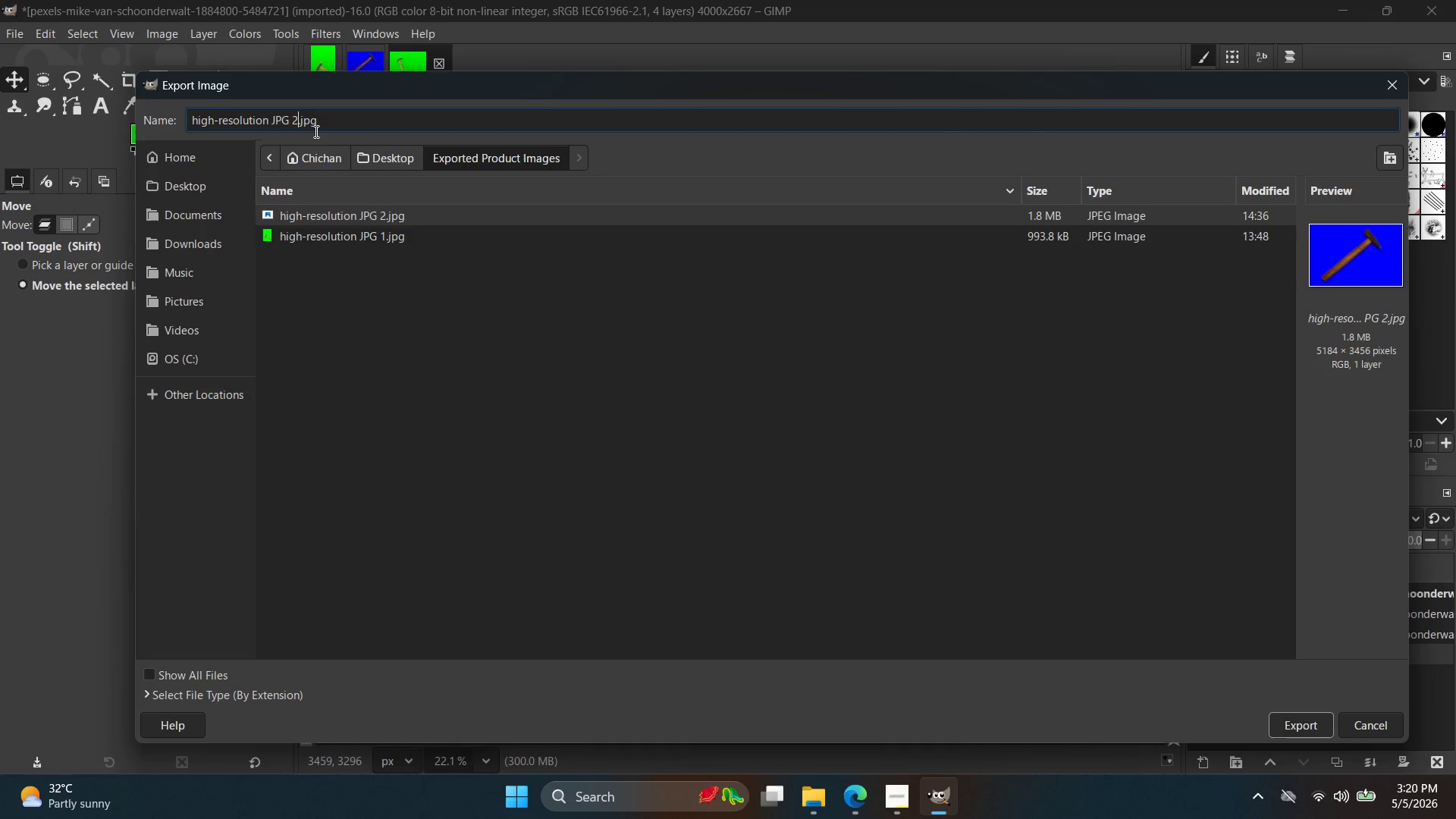 
key(Backspace)
 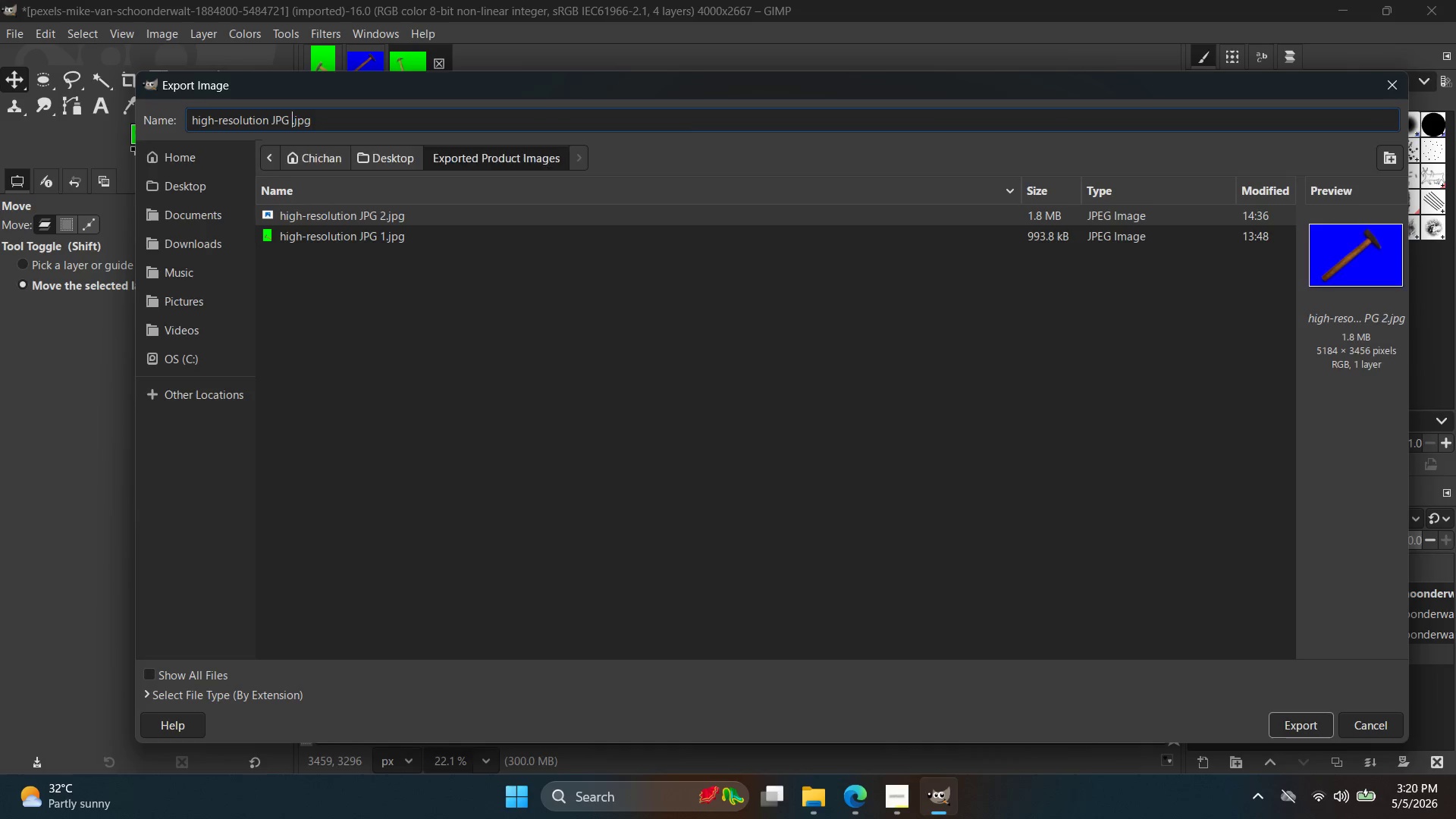 
key(3)
 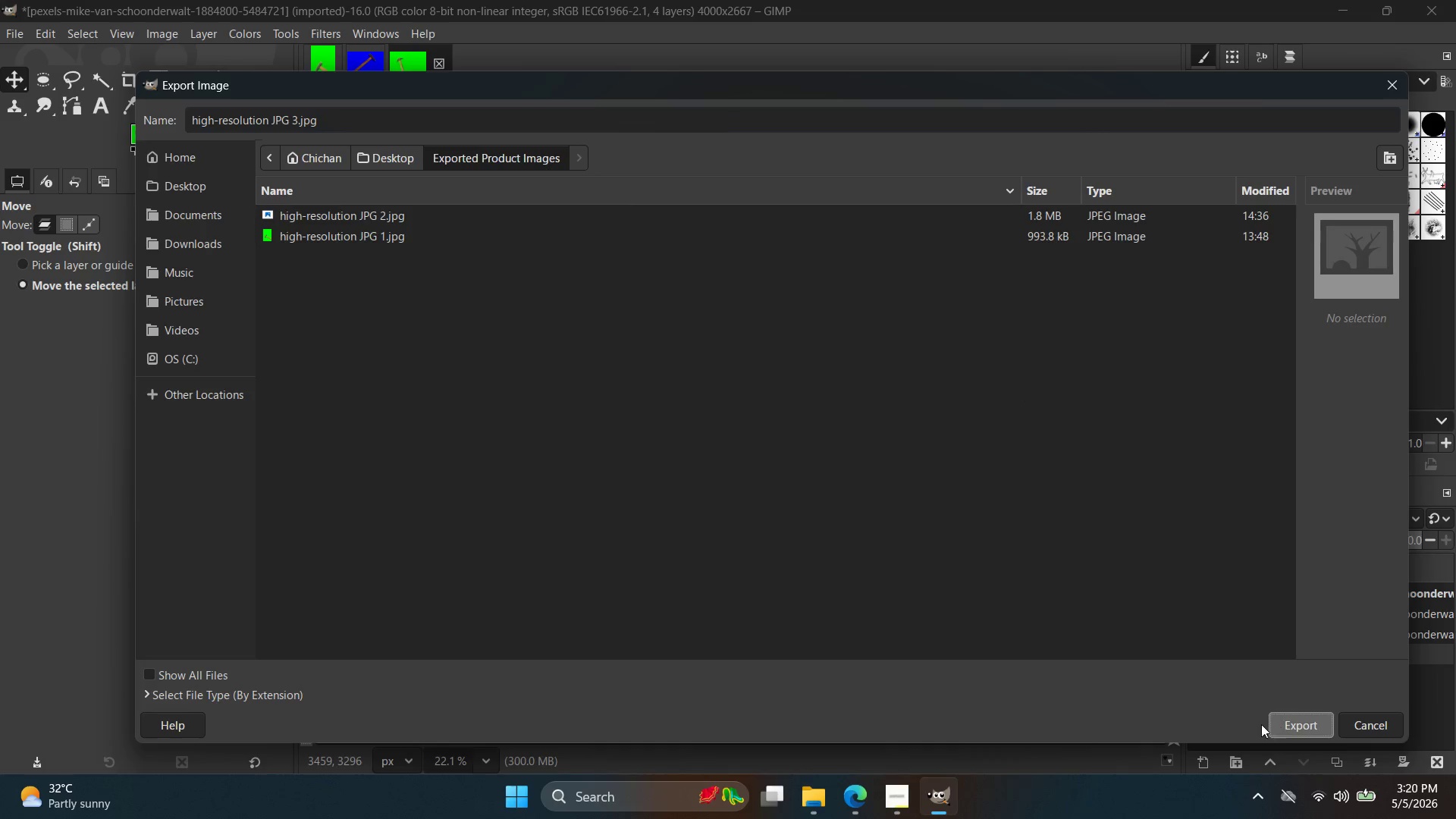 
left_click([890, 796])
 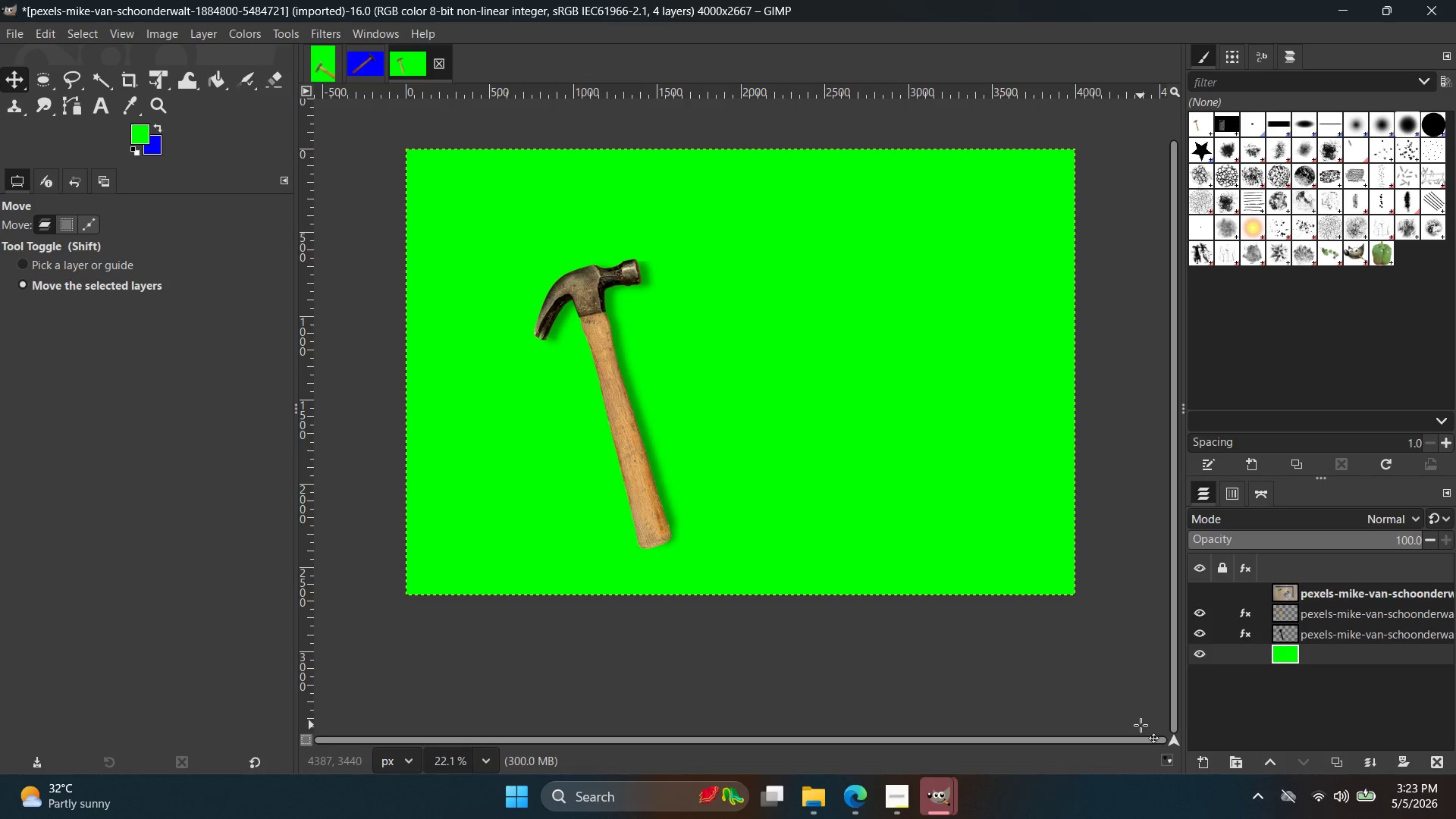 
wait(149.75)
 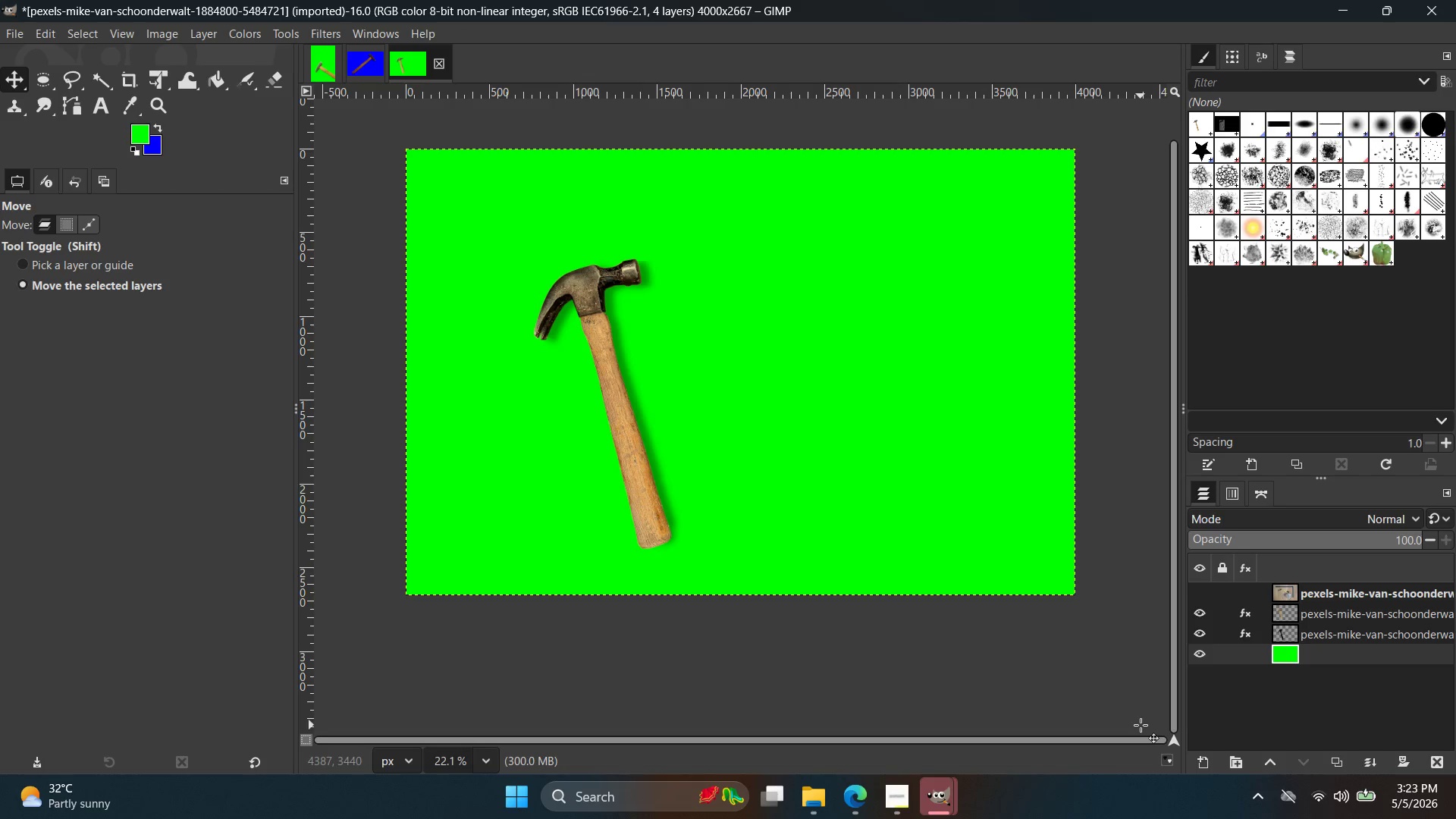 
left_click([955, 789])
 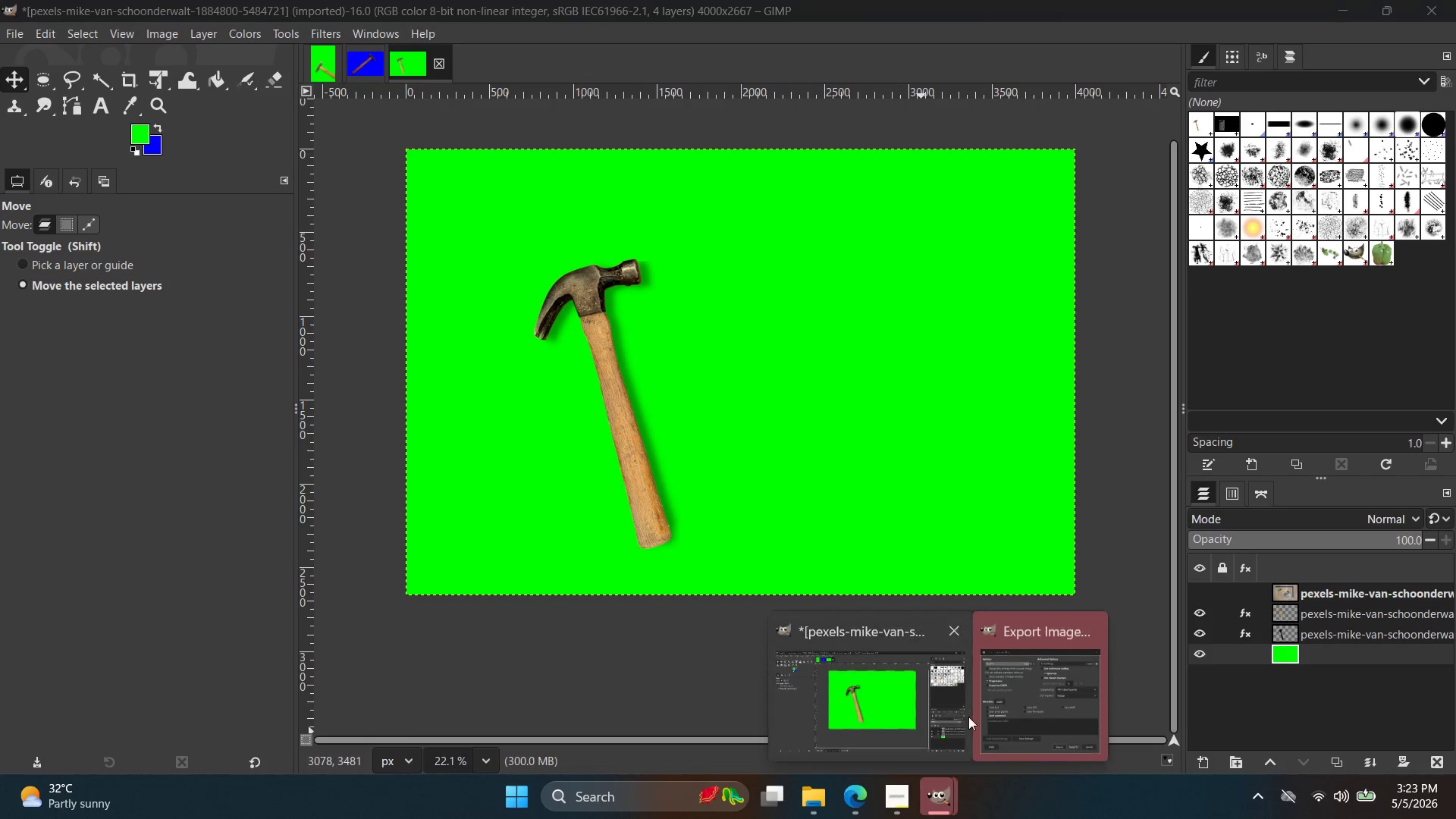 
left_click([1015, 708])
 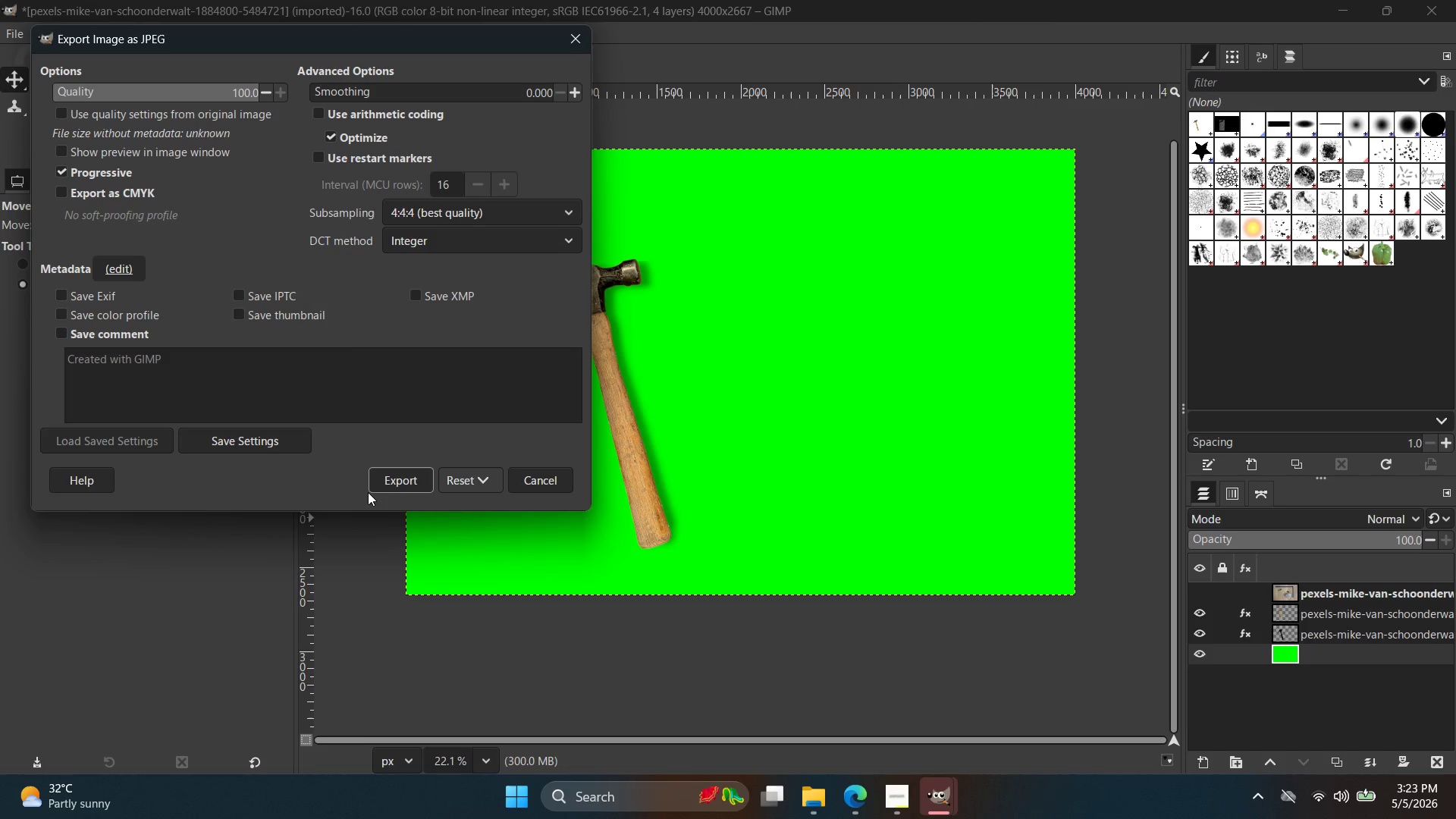 
left_click([402, 491])
 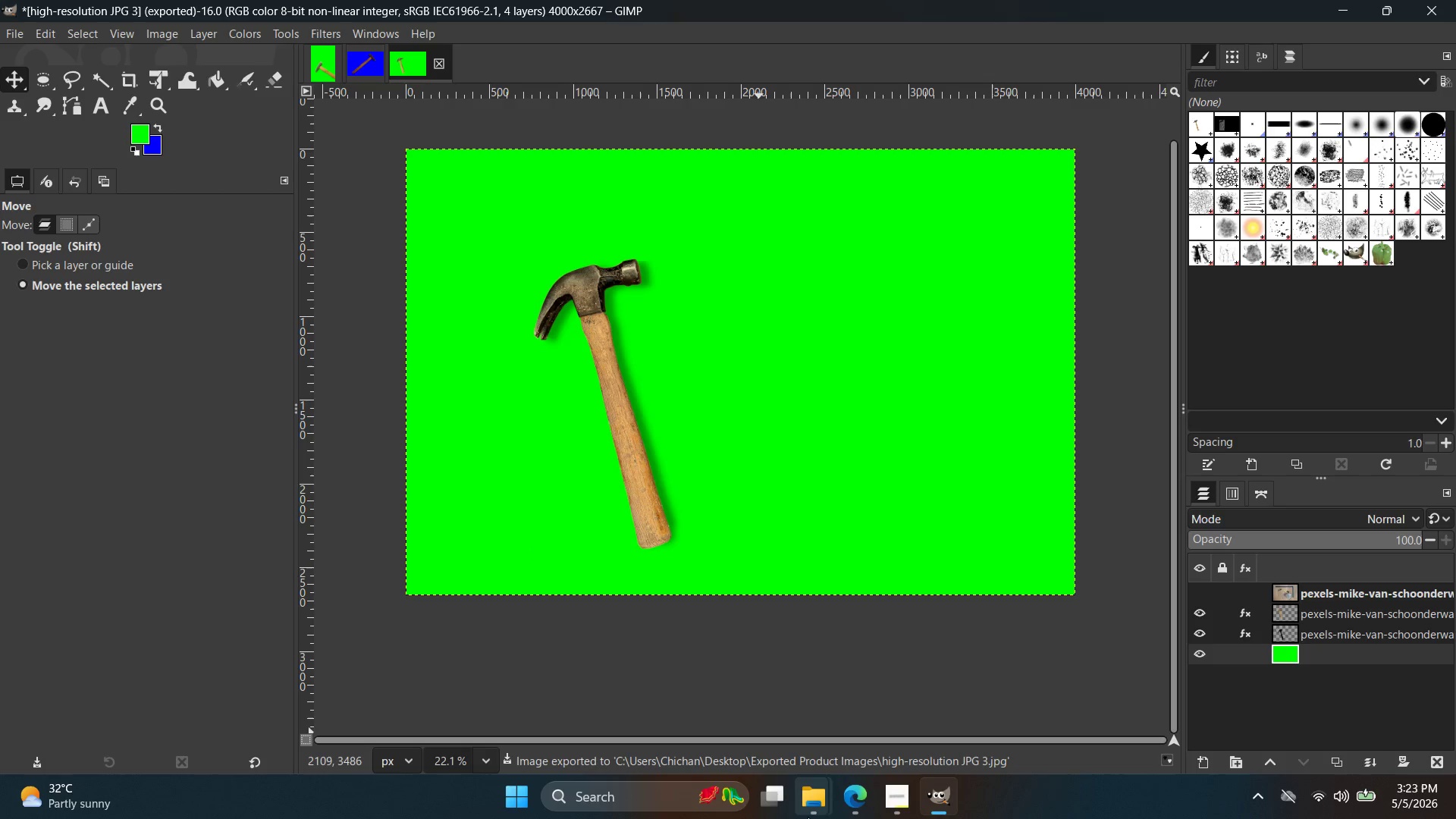 
left_click([819, 799])
 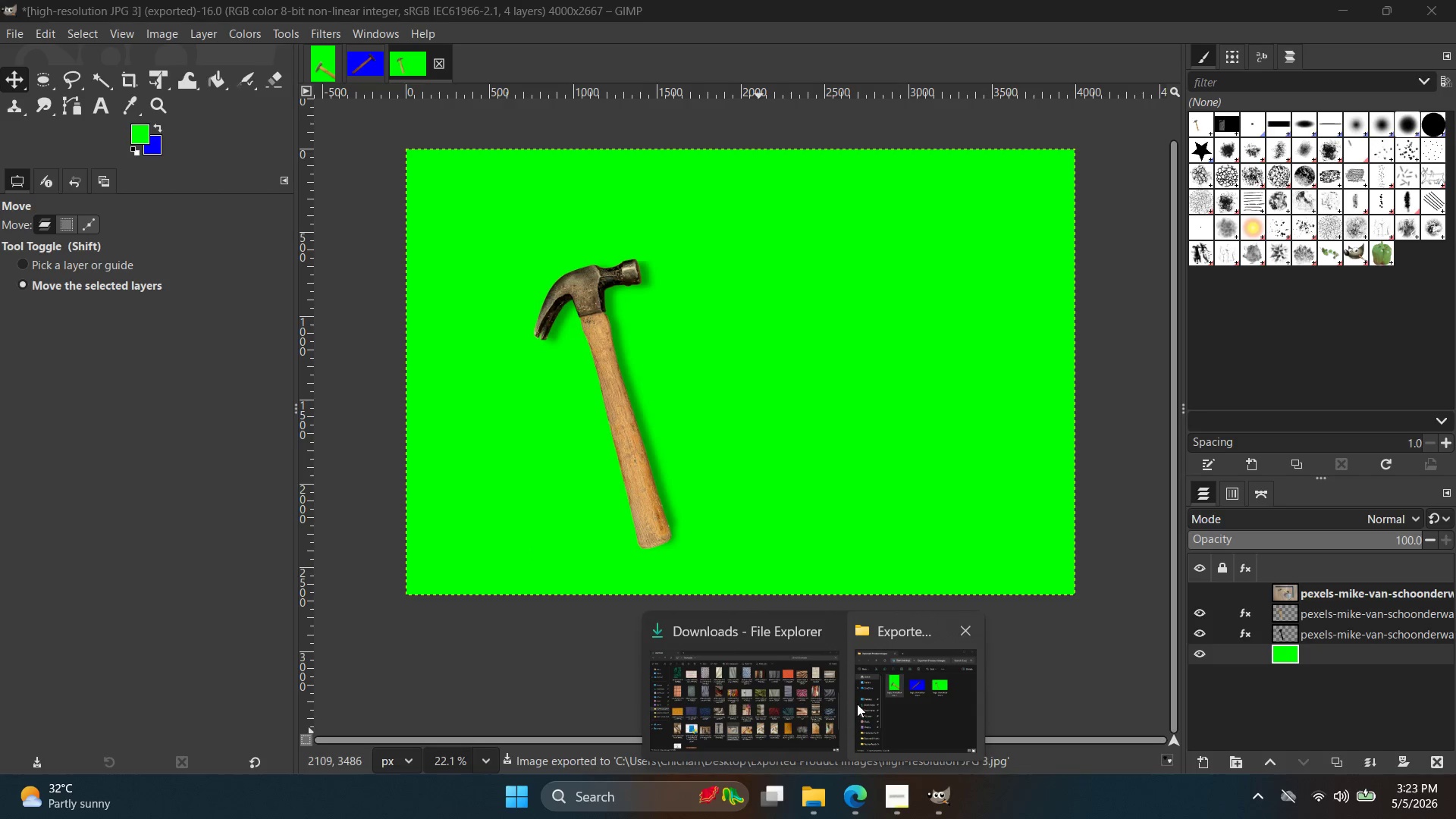 
left_click([790, 704])
 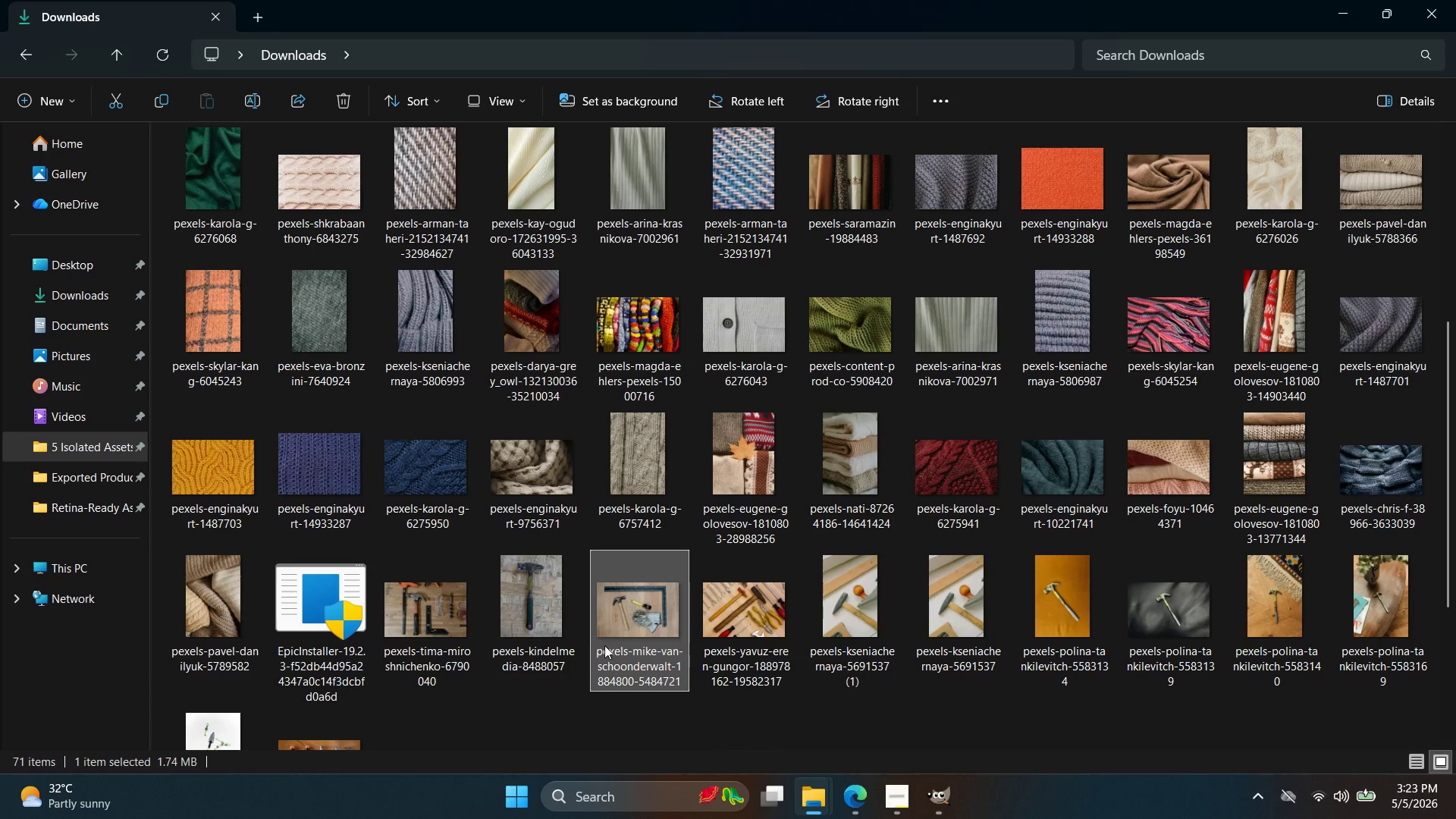 
left_click([548, 635])
 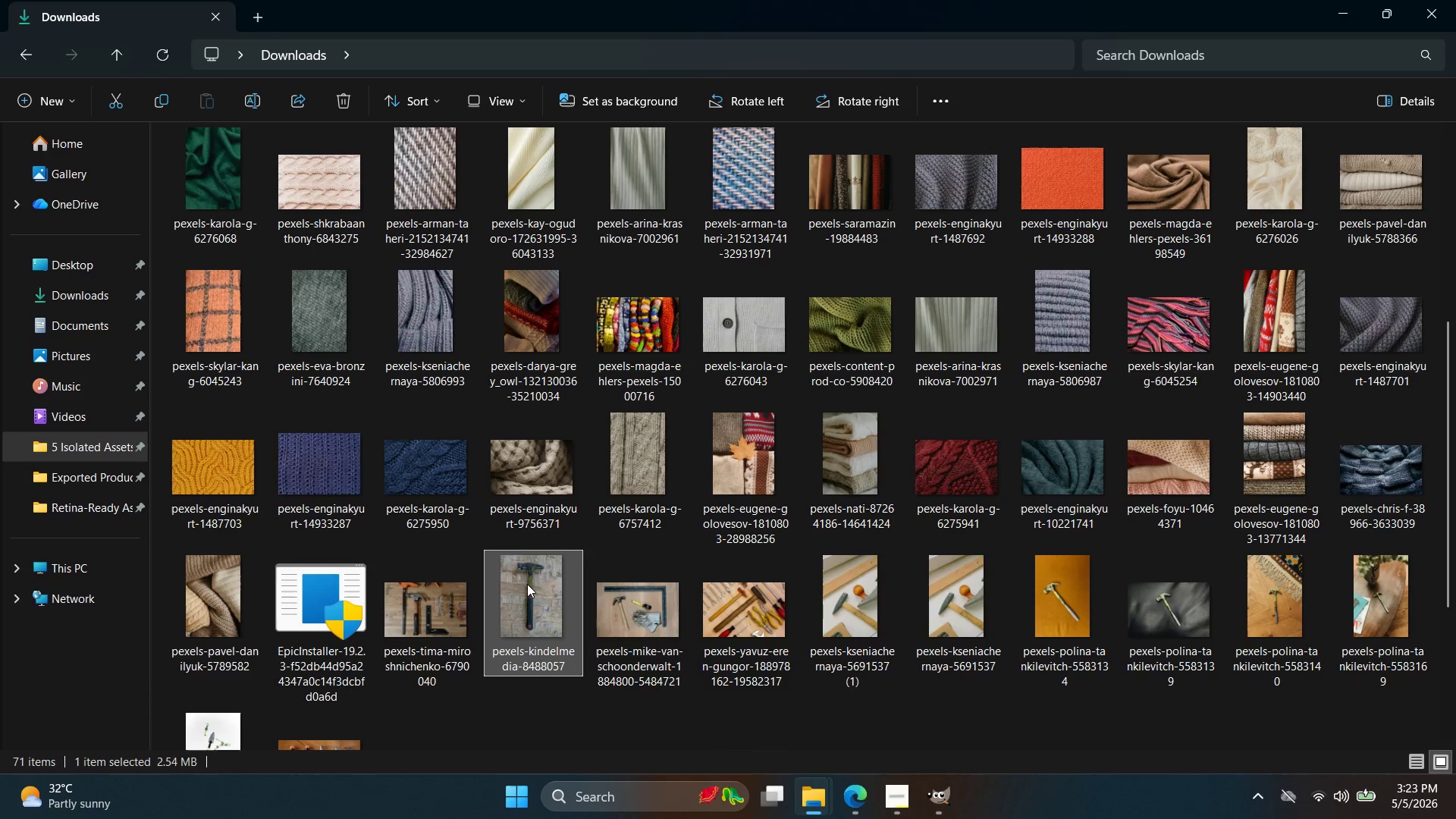 
left_click_drag(start_coordinate=[526, 581], to_coordinate=[530, 70])
 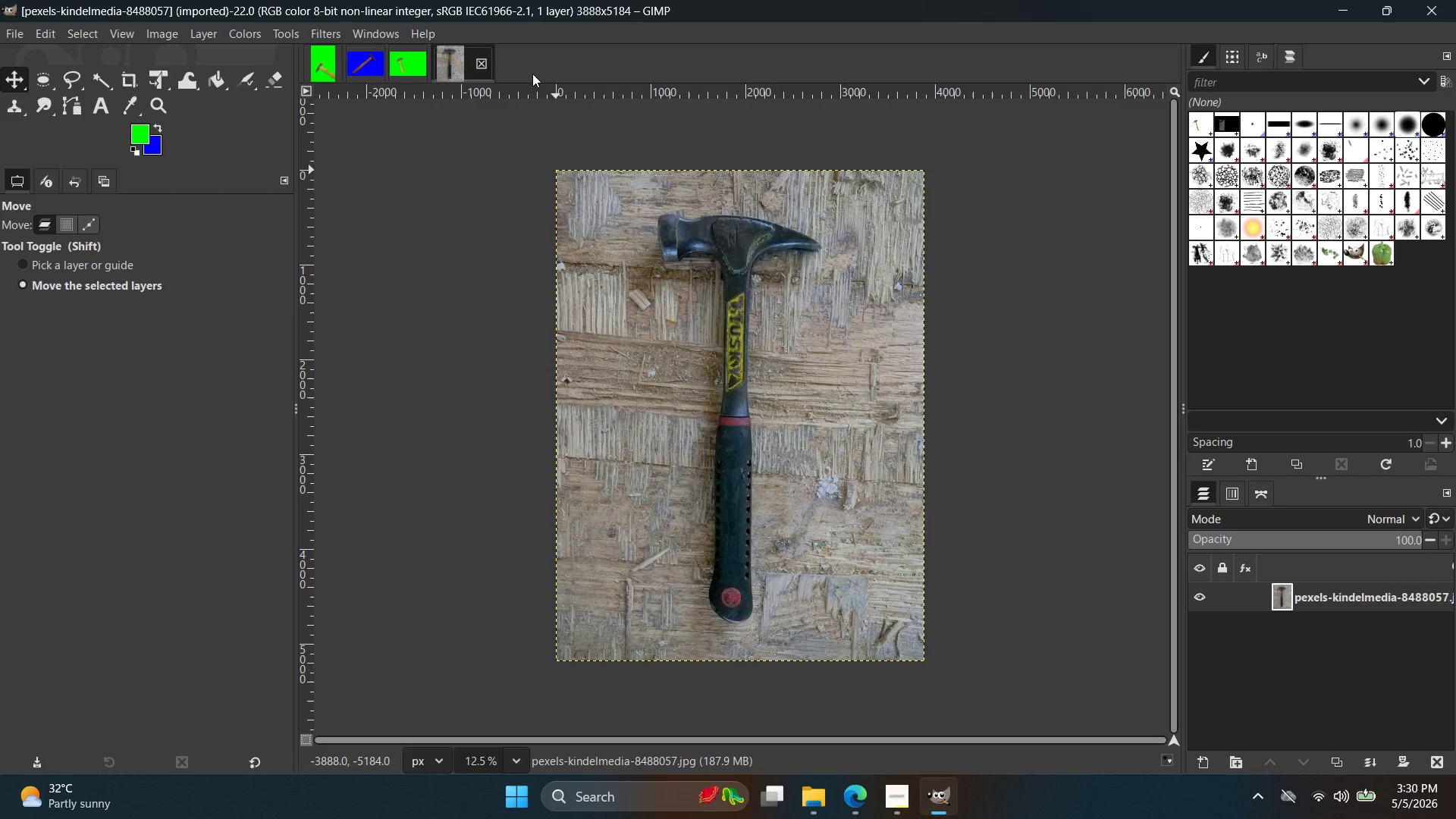 
wait(399.47)
 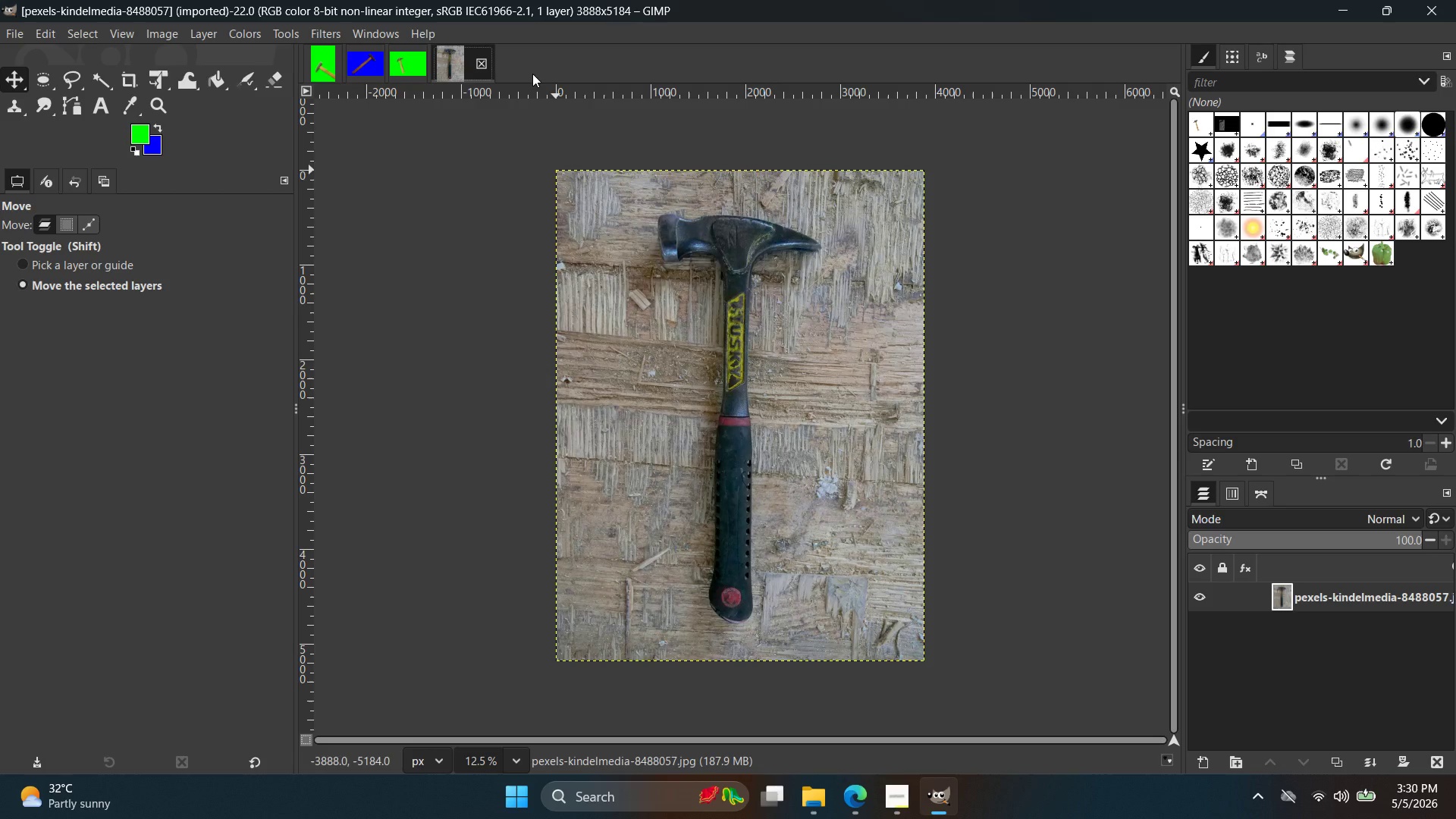 
hold_key(key=ControlLeft, duration=0.84)
scroll: coordinate [1056, 435], scroll_direction: up, amount: 3.0
 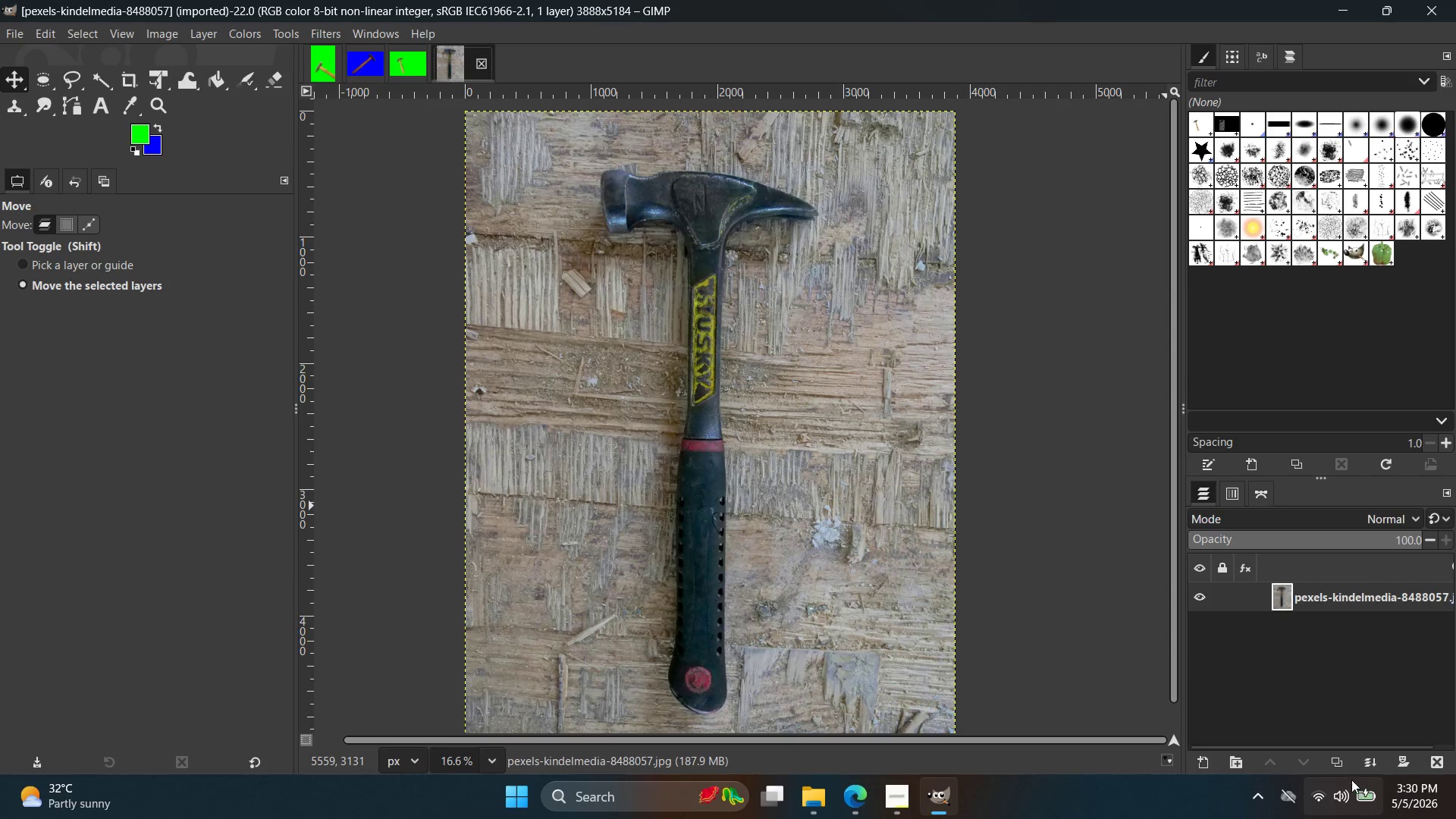 
left_click([1345, 767])
 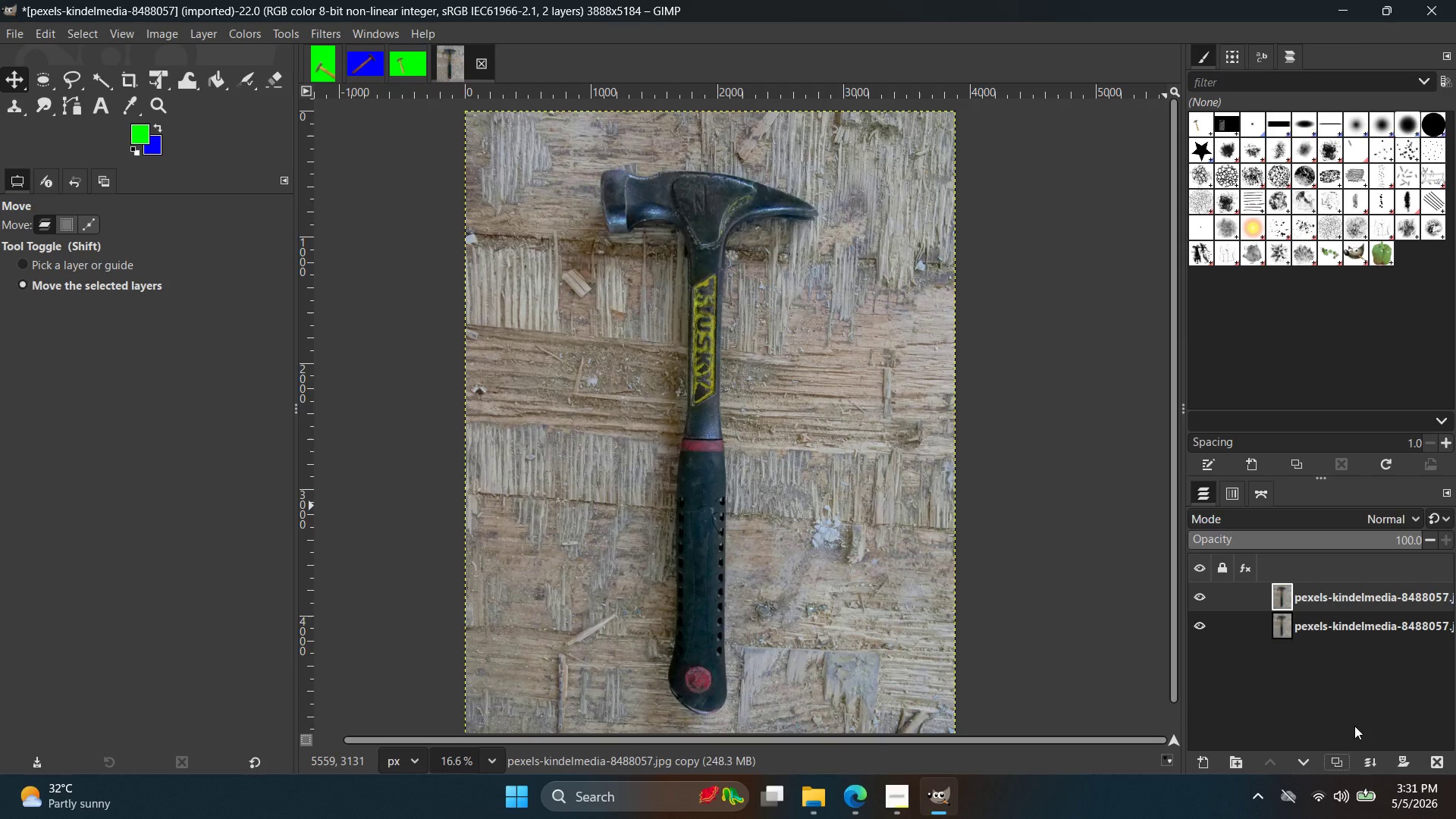 
wait(68.98)
 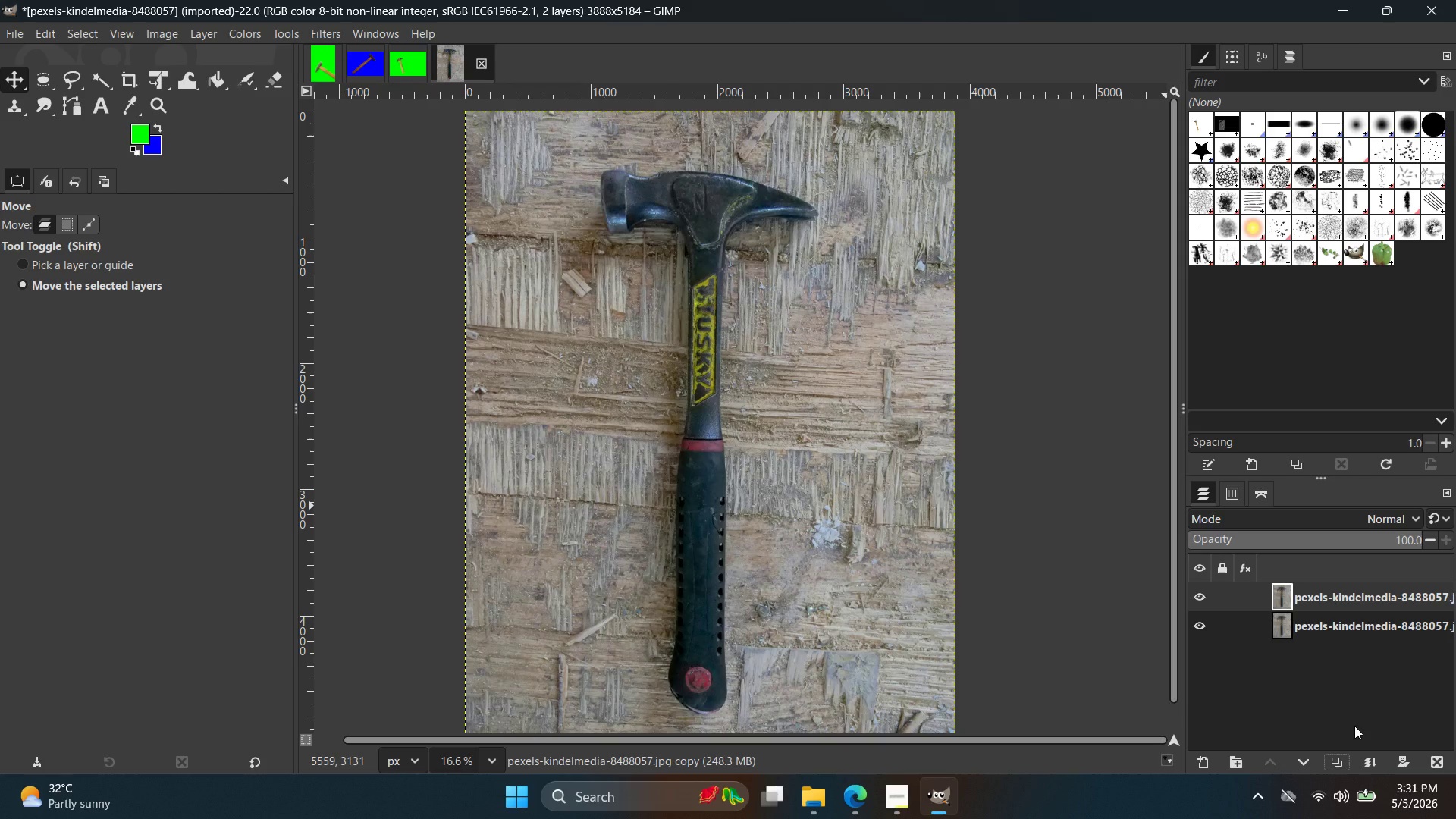 
hold_key(key=ControlLeft, duration=0.61)
 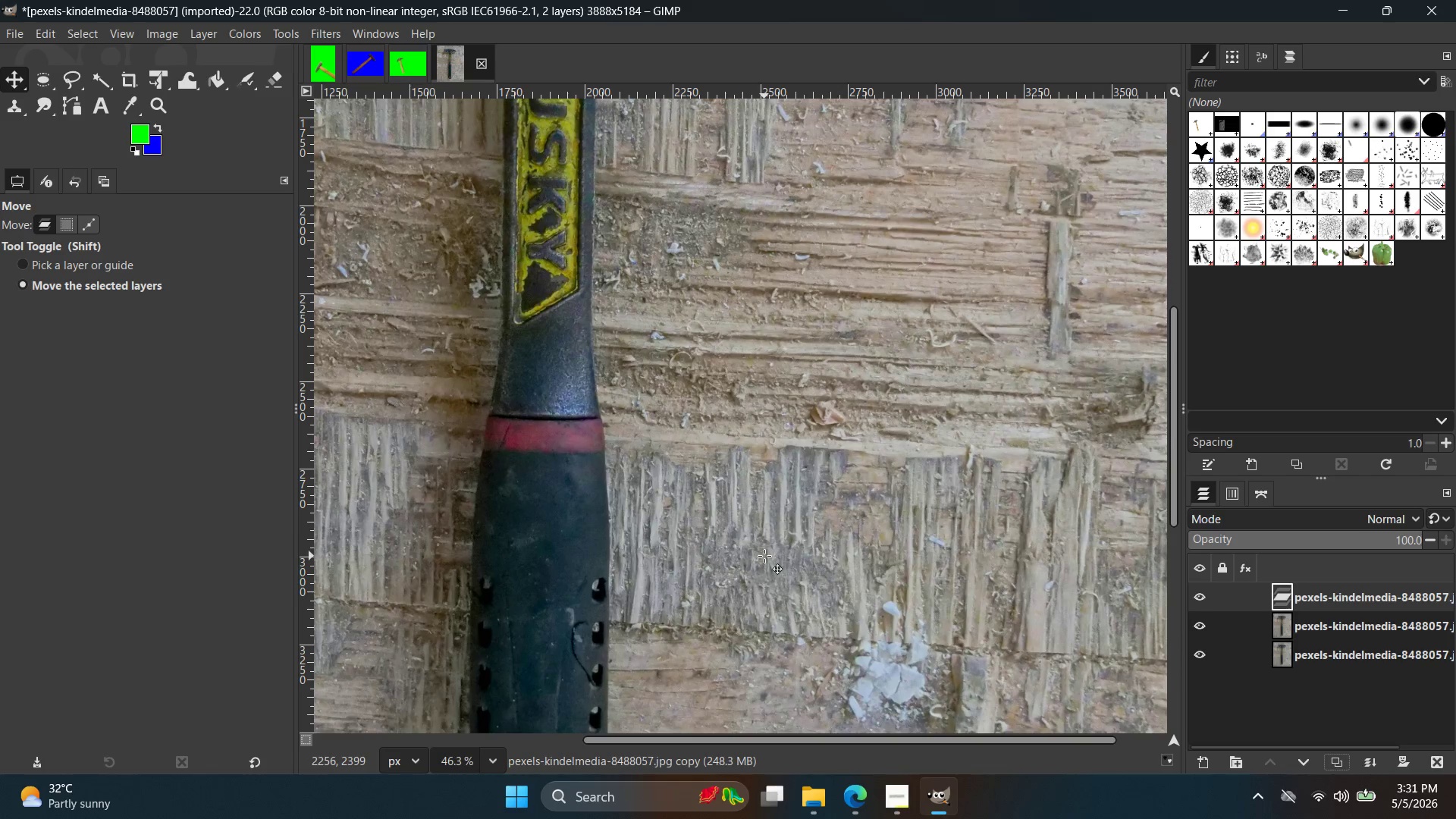 
hold_key(key=Space, duration=0.45)
 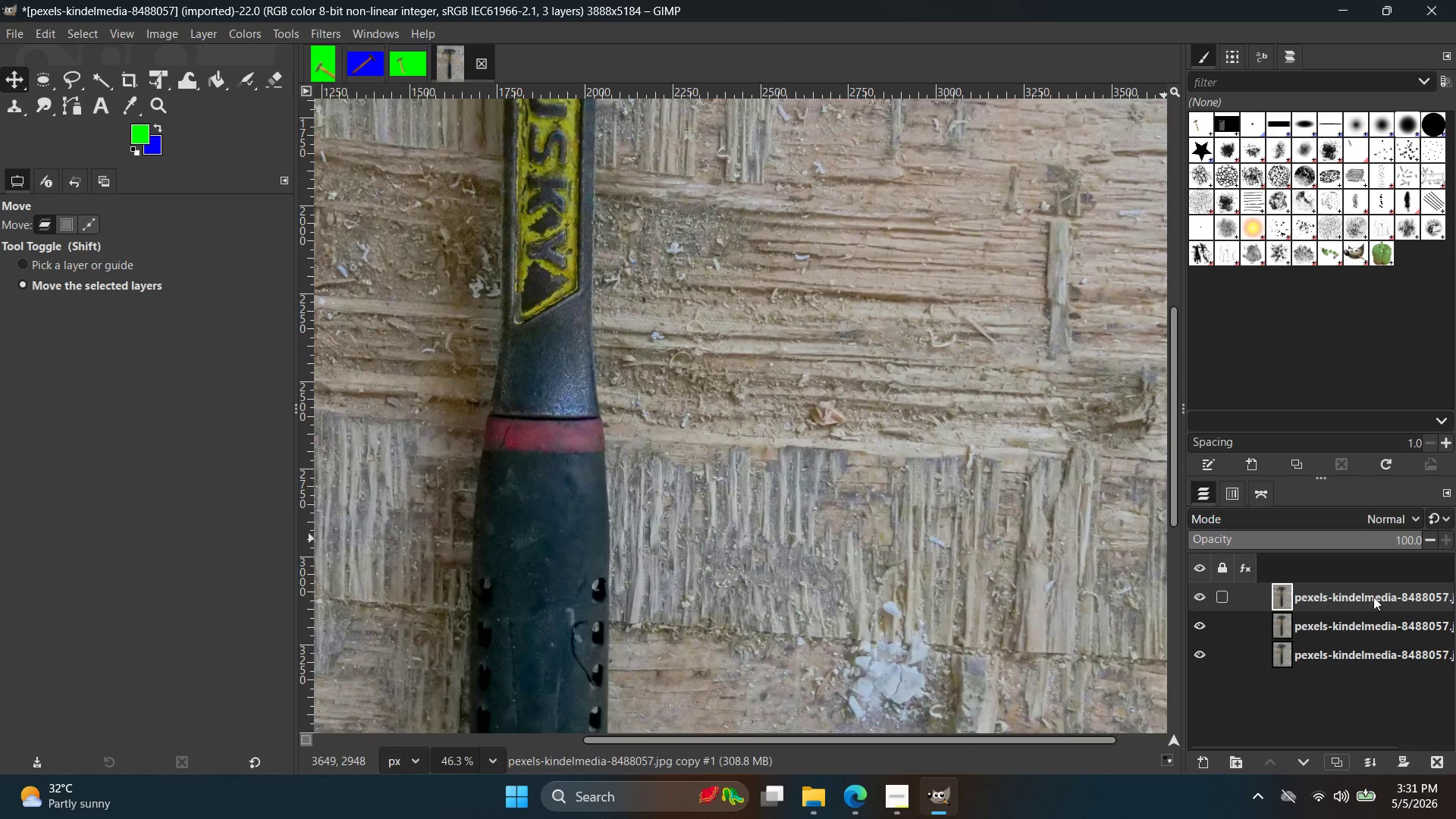 
left_click_drag(start_coordinate=[728, 481], to_coordinate=[764, 556])
 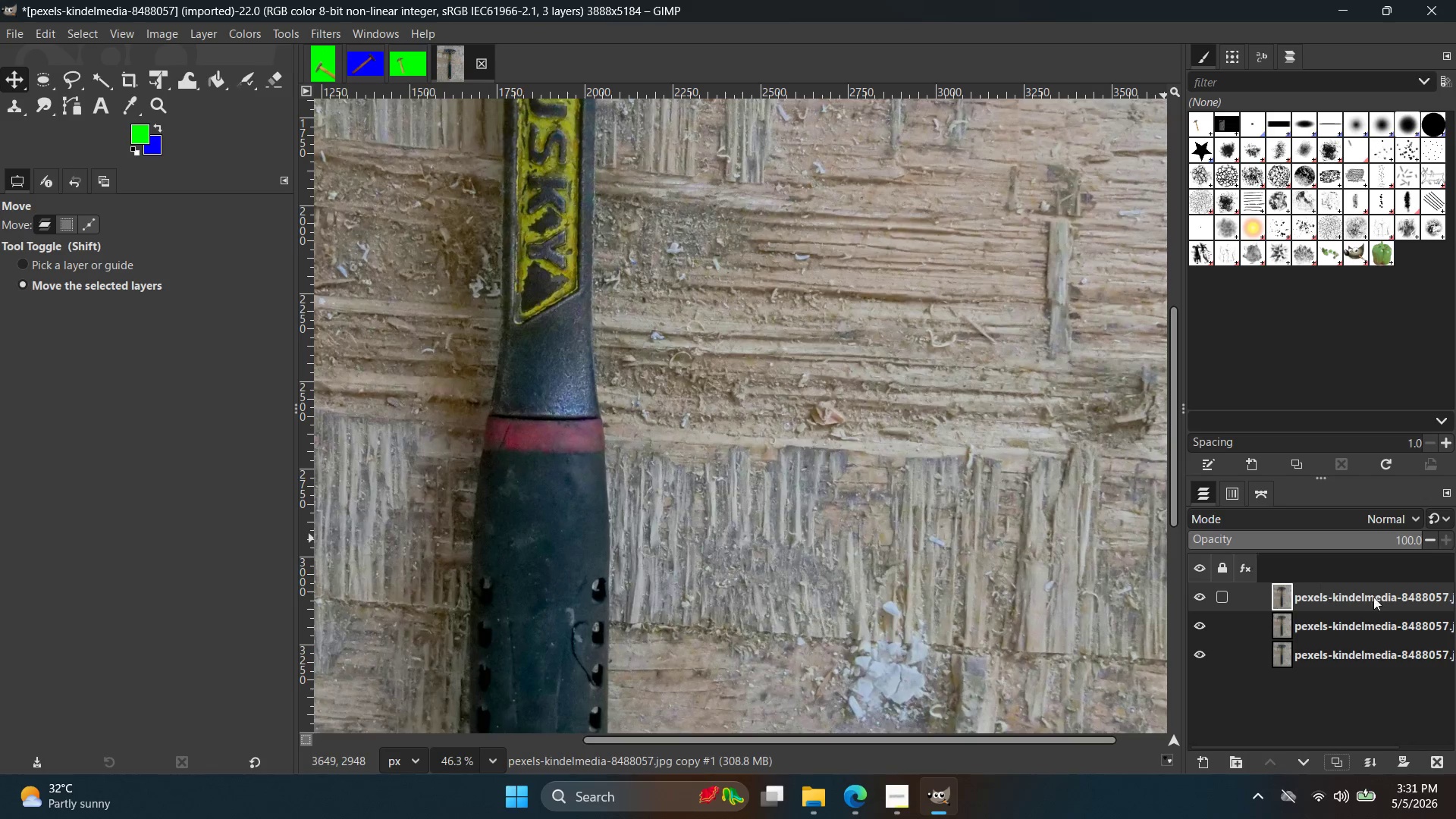 
scroll: coordinate [678, 385], scroll_direction: up, amount: 11.0
 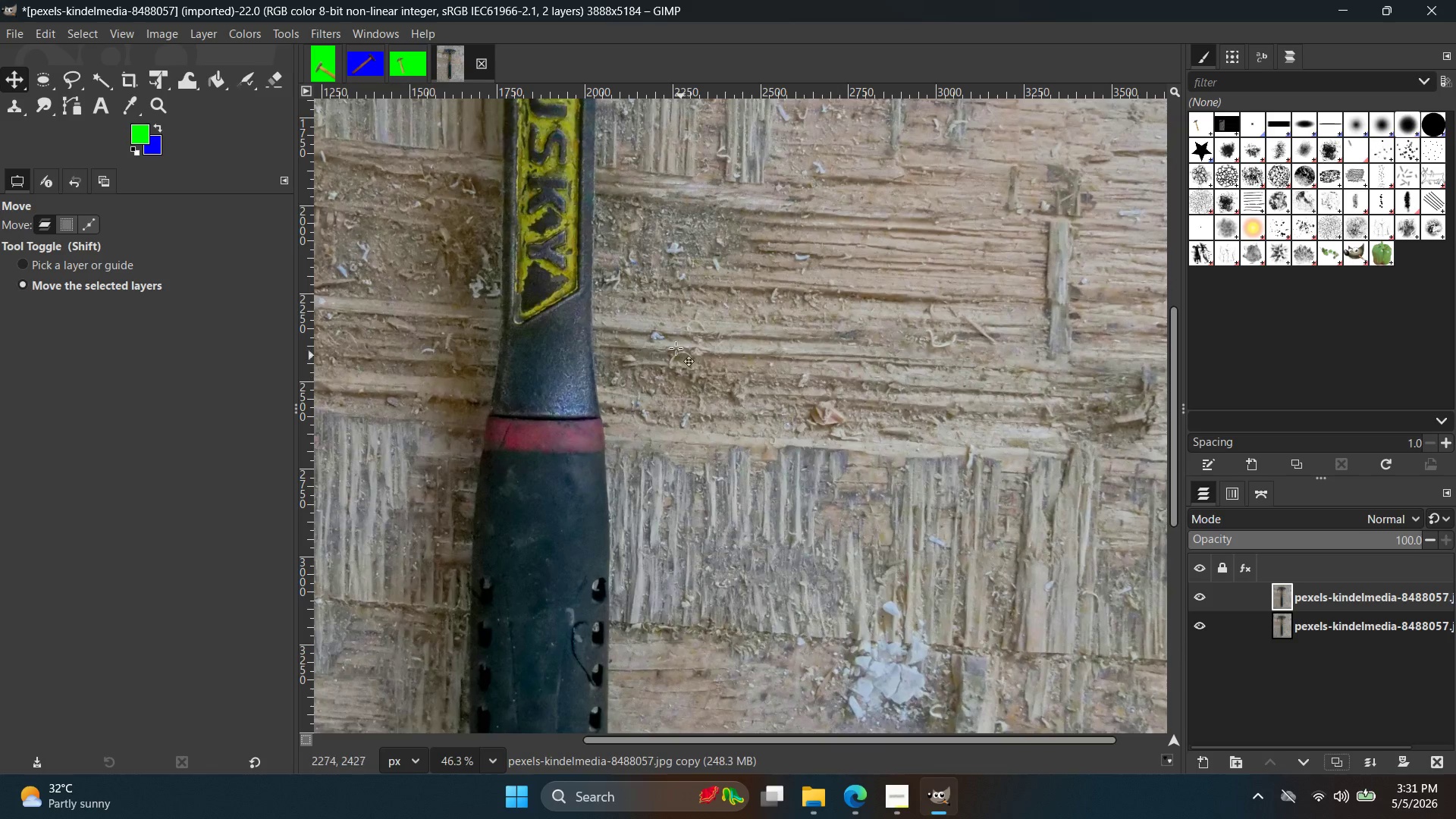 
key(Control+Z)
 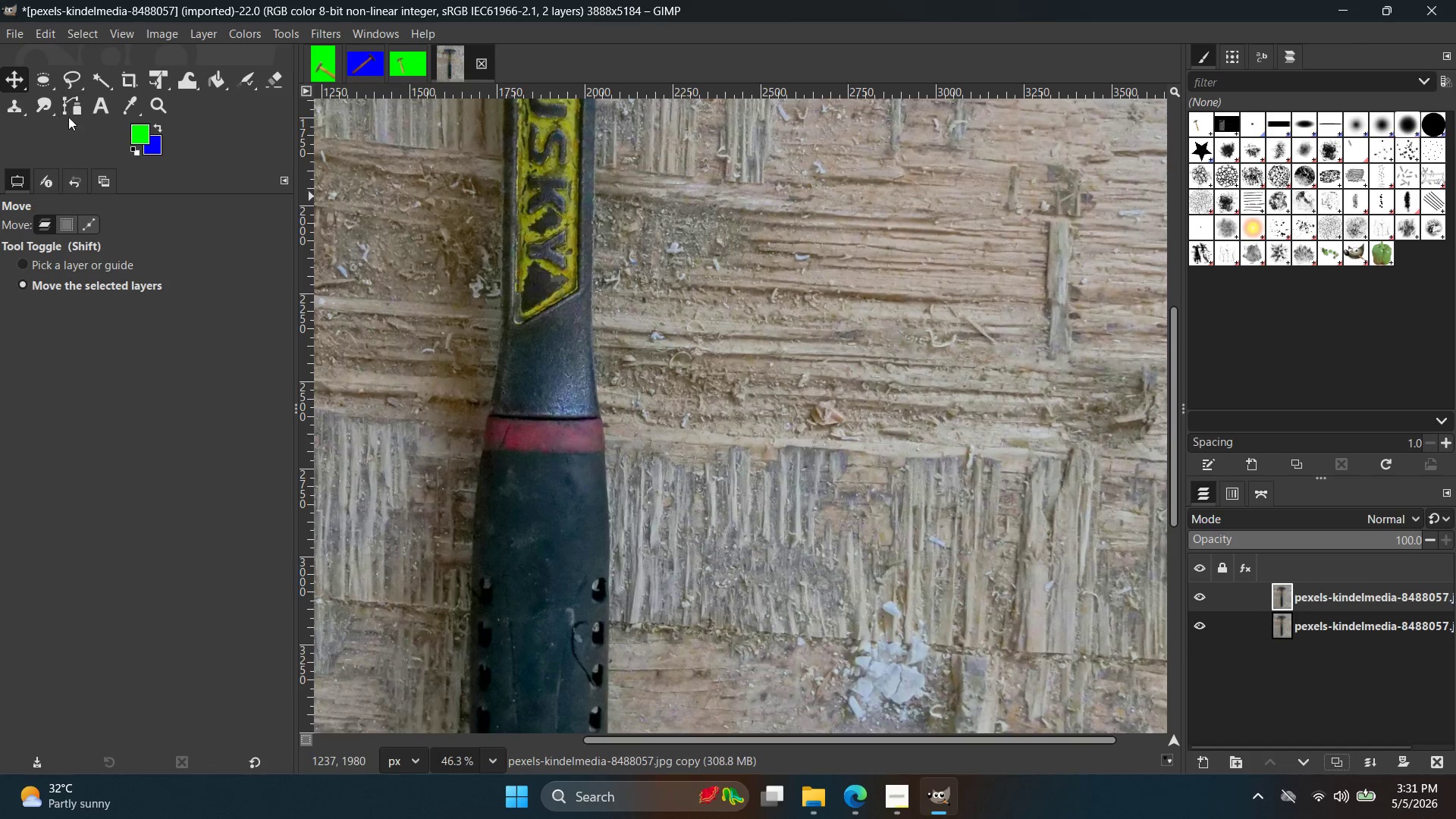 
left_click([72, 108])
 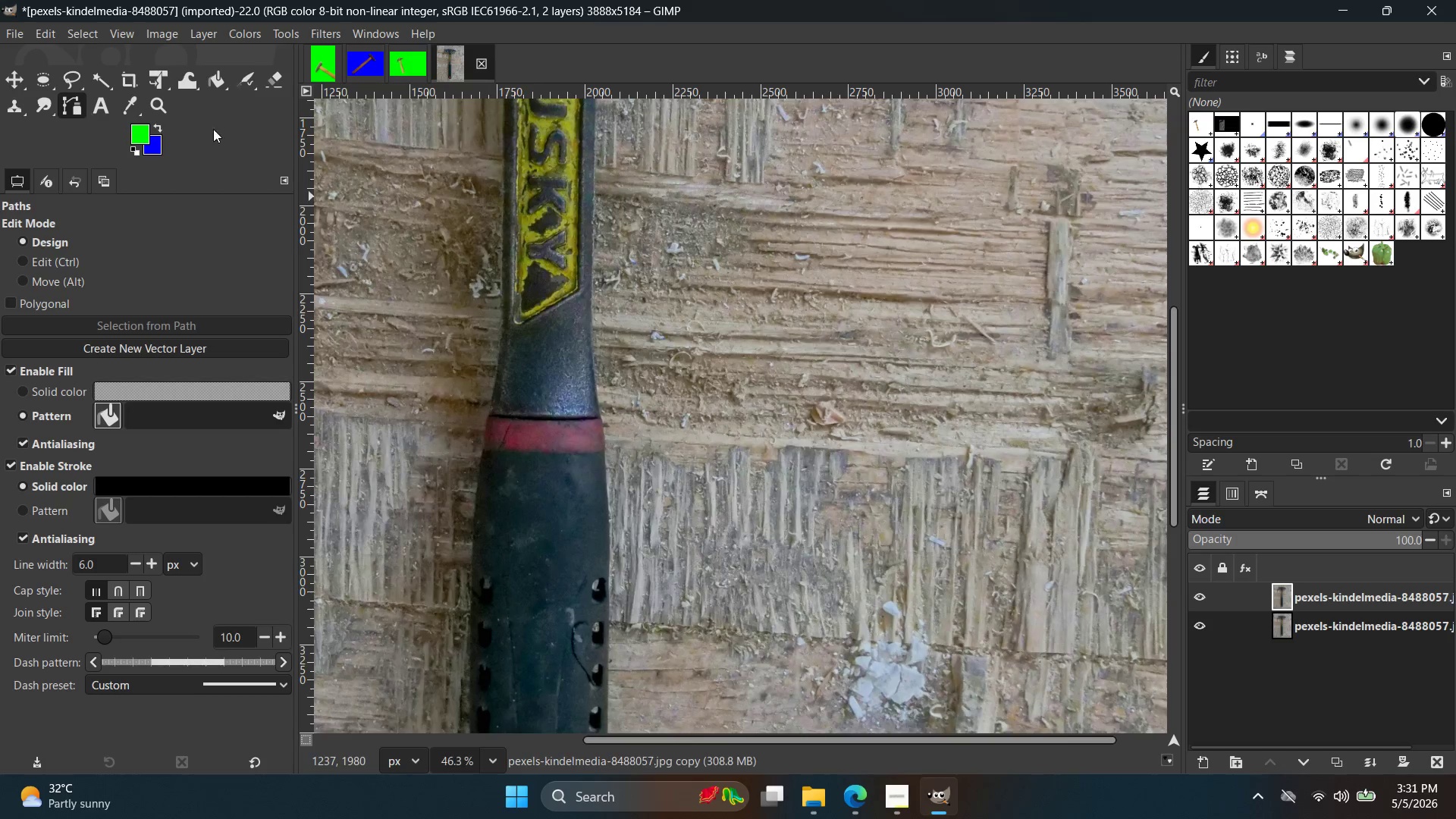 
hold_key(key=Space, duration=0.64)
 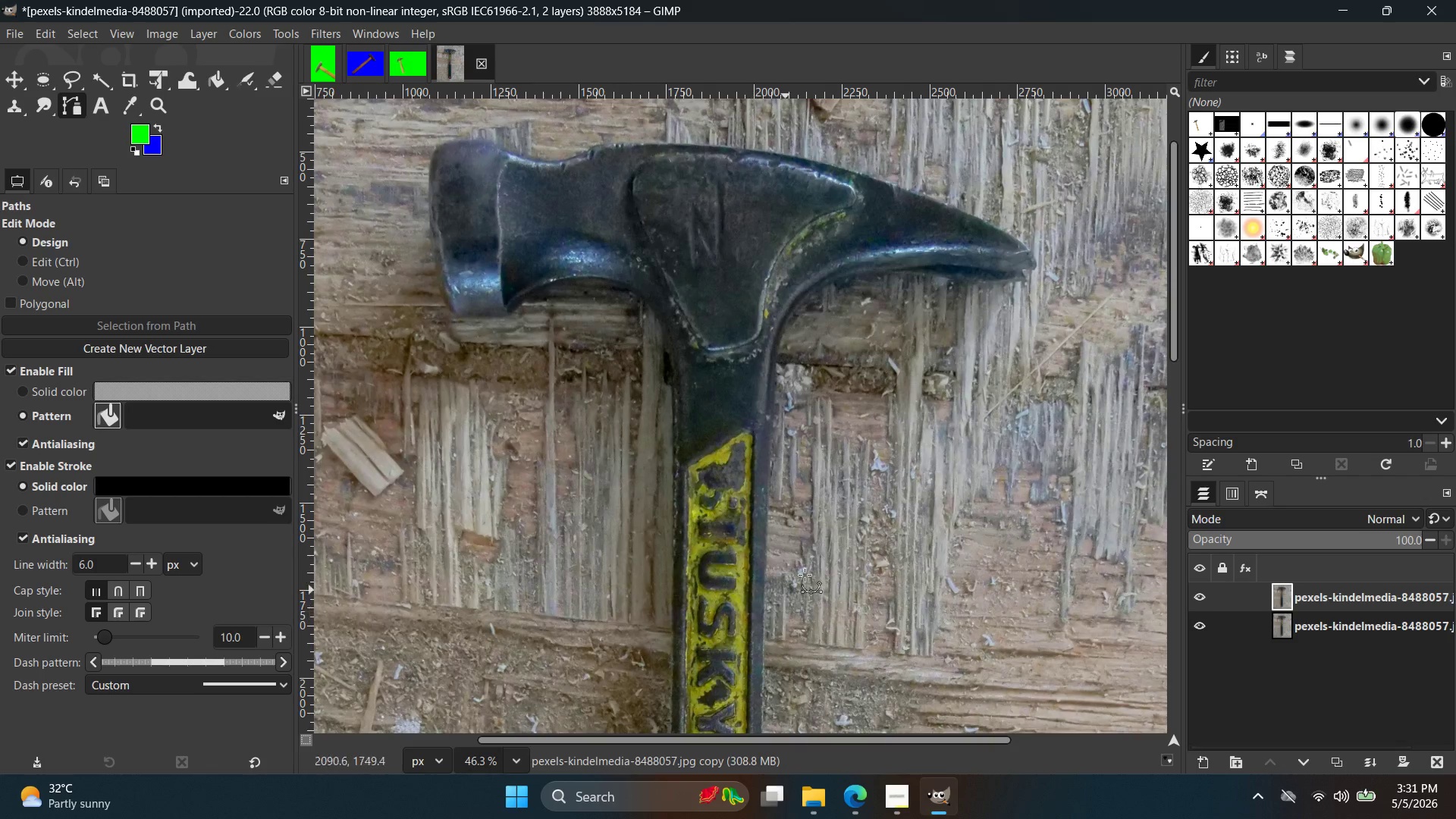 
hold_key(key=ControlLeft, duration=0.42)
 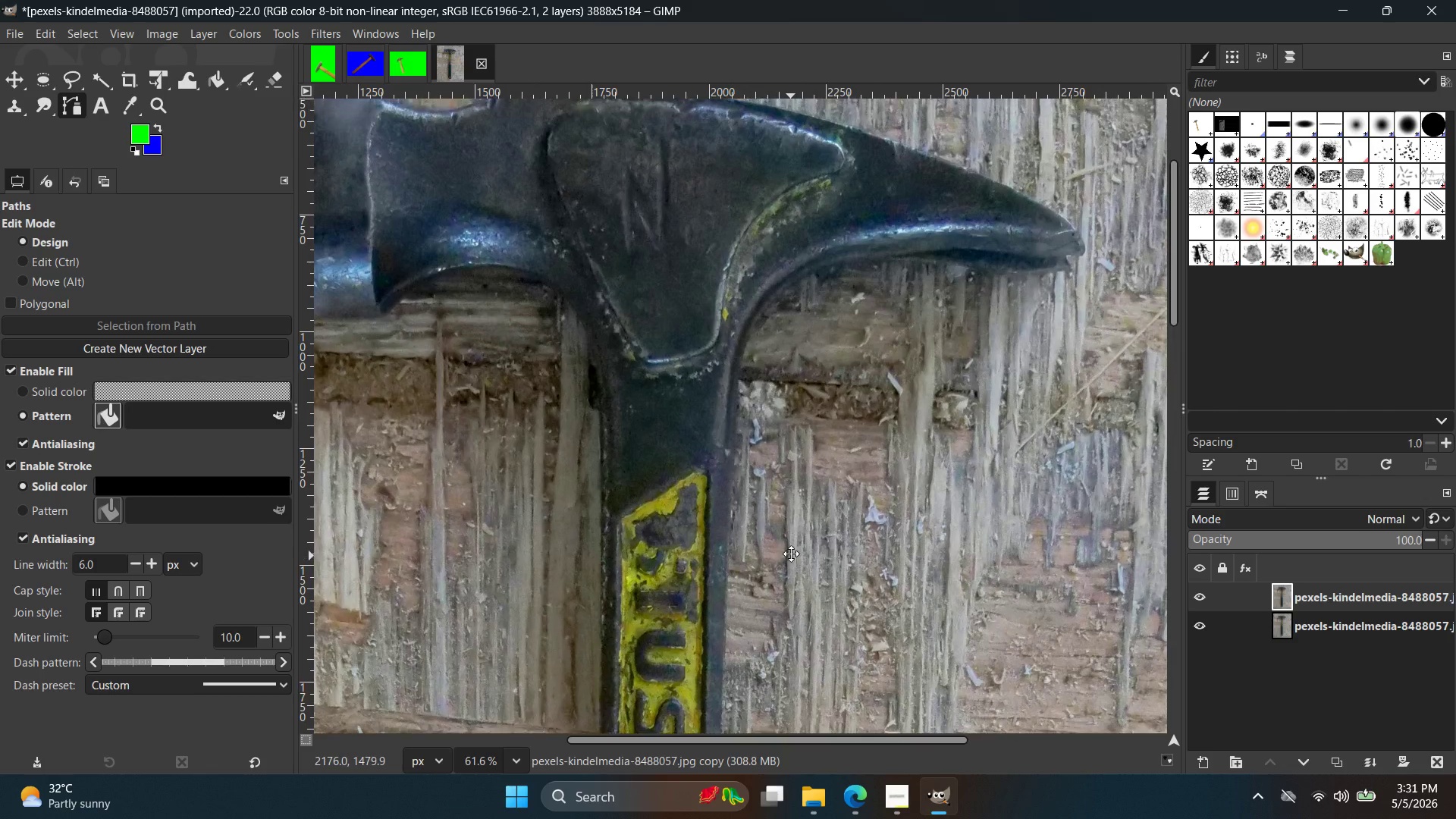 
hold_key(key=Space, duration=0.41)
 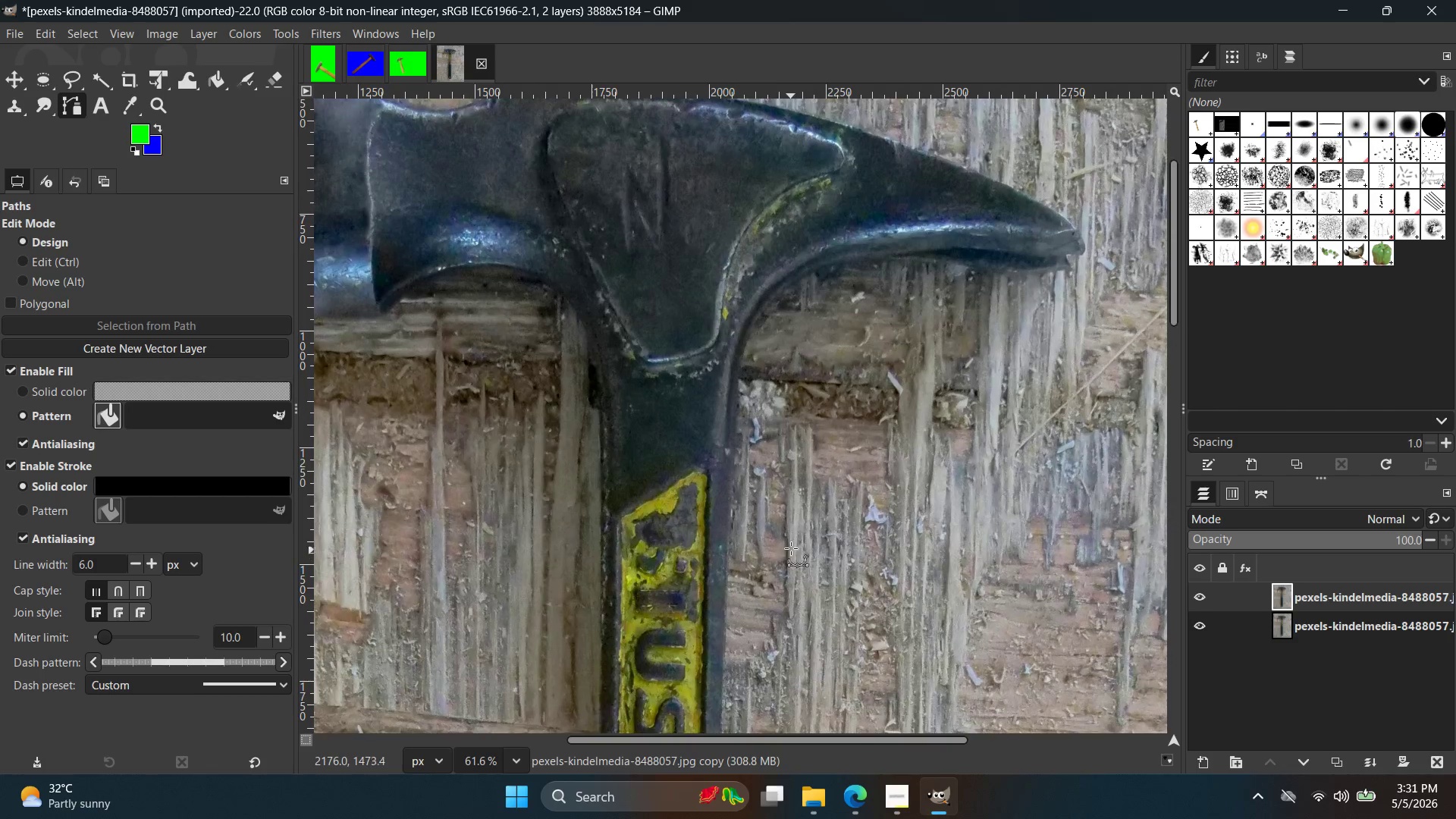 
scroll: coordinate [811, 544], scroll_direction: up, amount: 2.0
 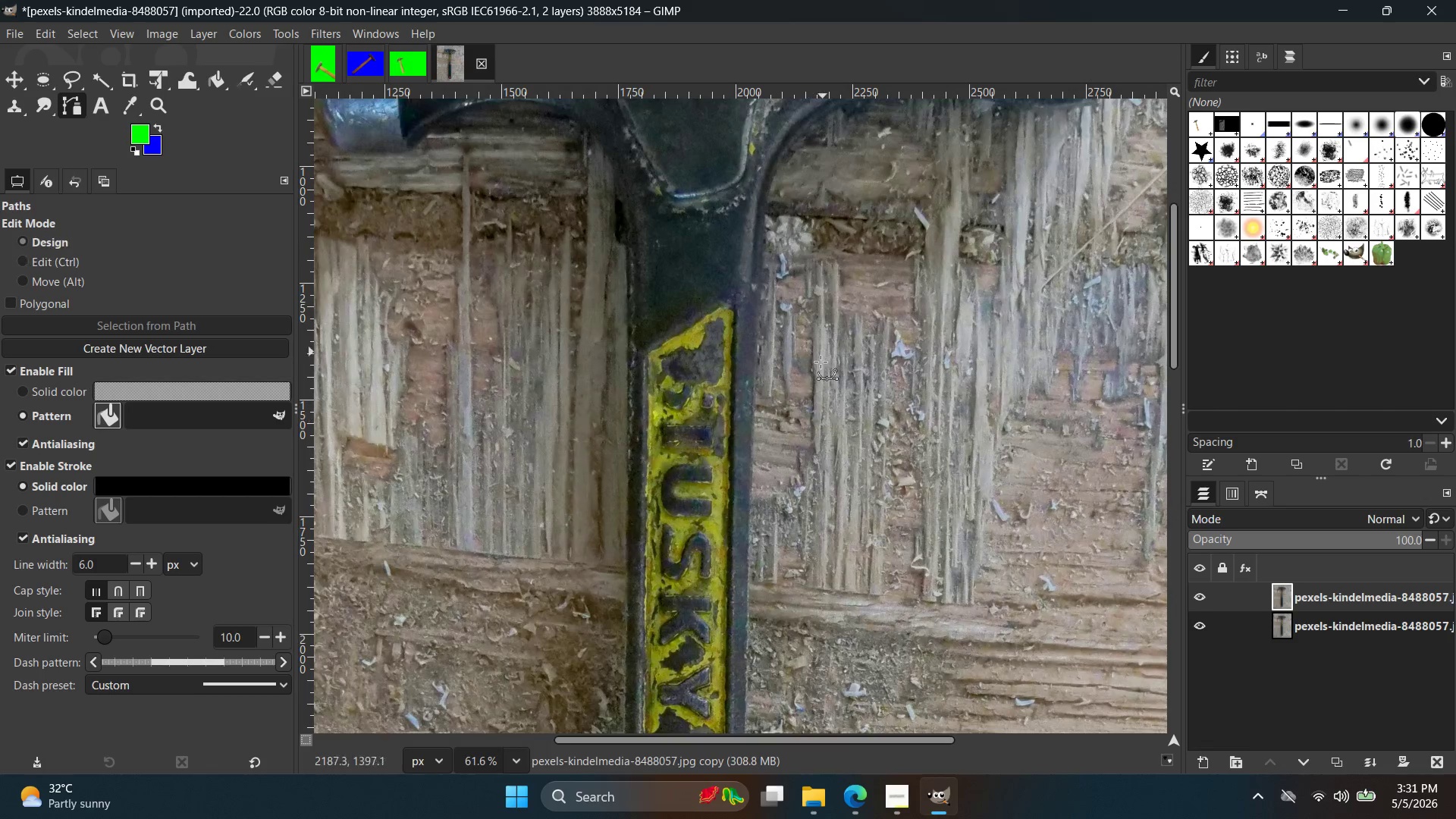 
hold_key(key=ControlLeft, duration=0.94)
 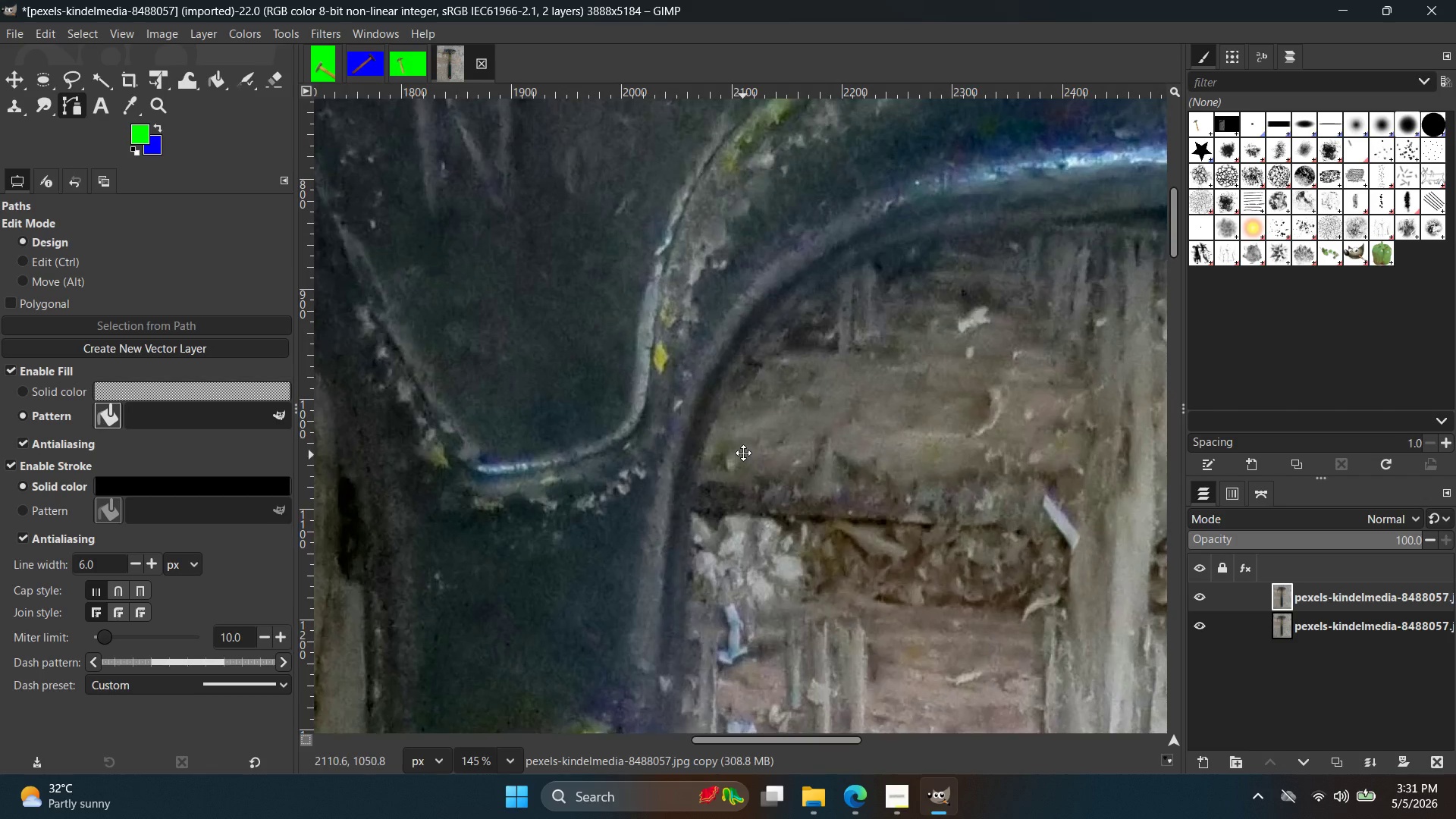 
hold_key(key=Space, duration=0.59)
 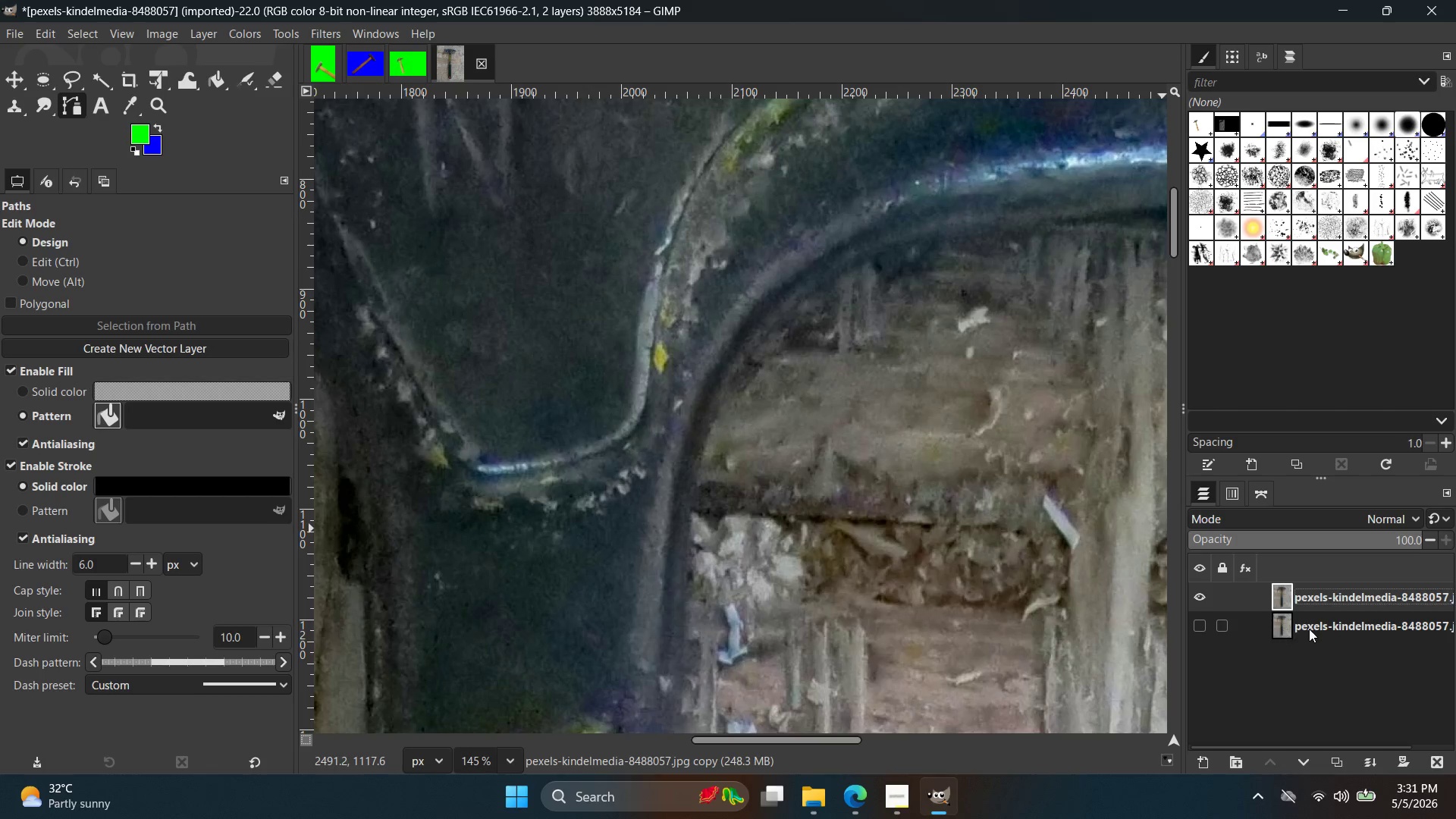 
scroll: coordinate [759, 360], scroll_direction: up, amount: 9.0
 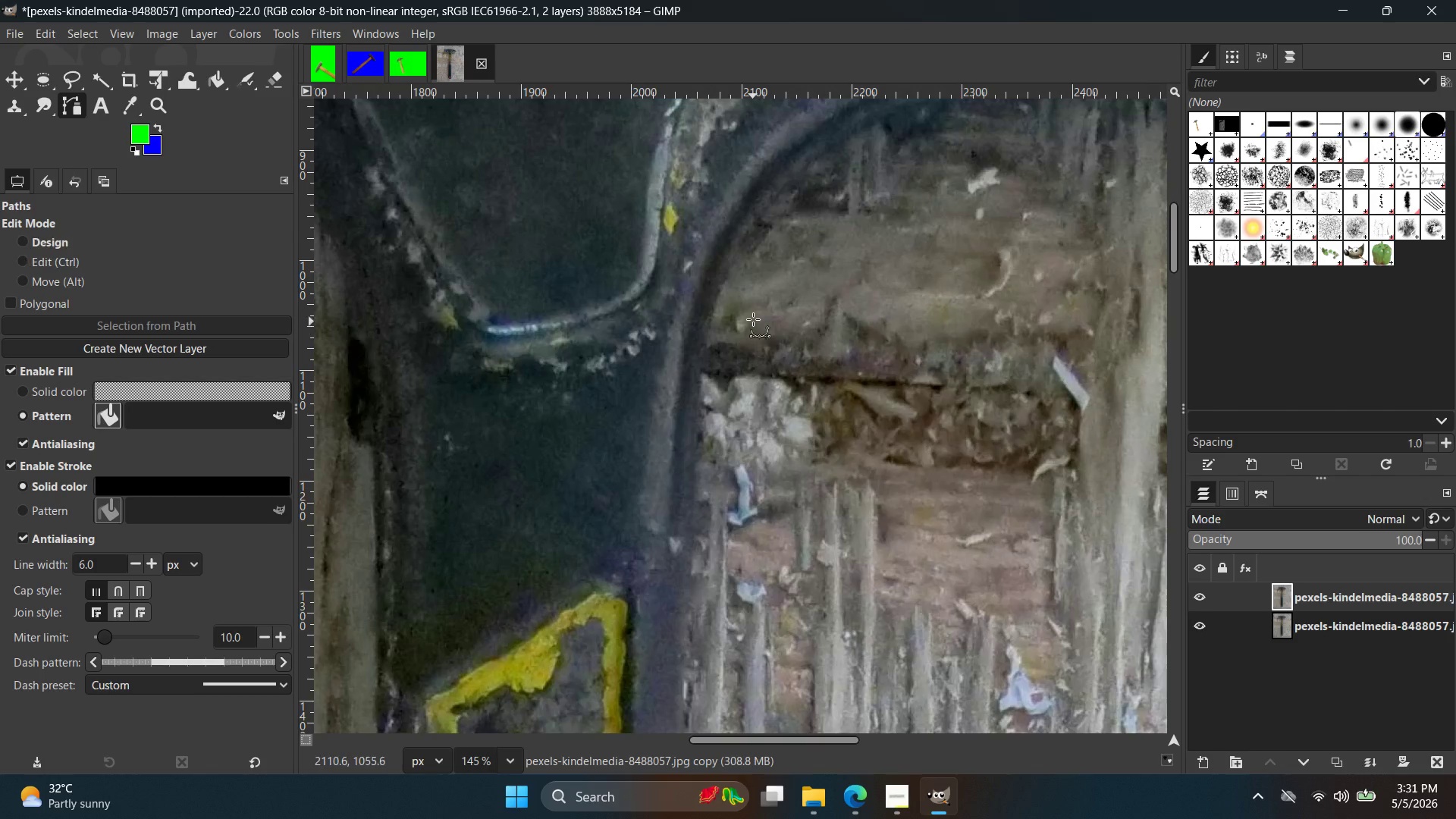 
left_click([1309, 623])
 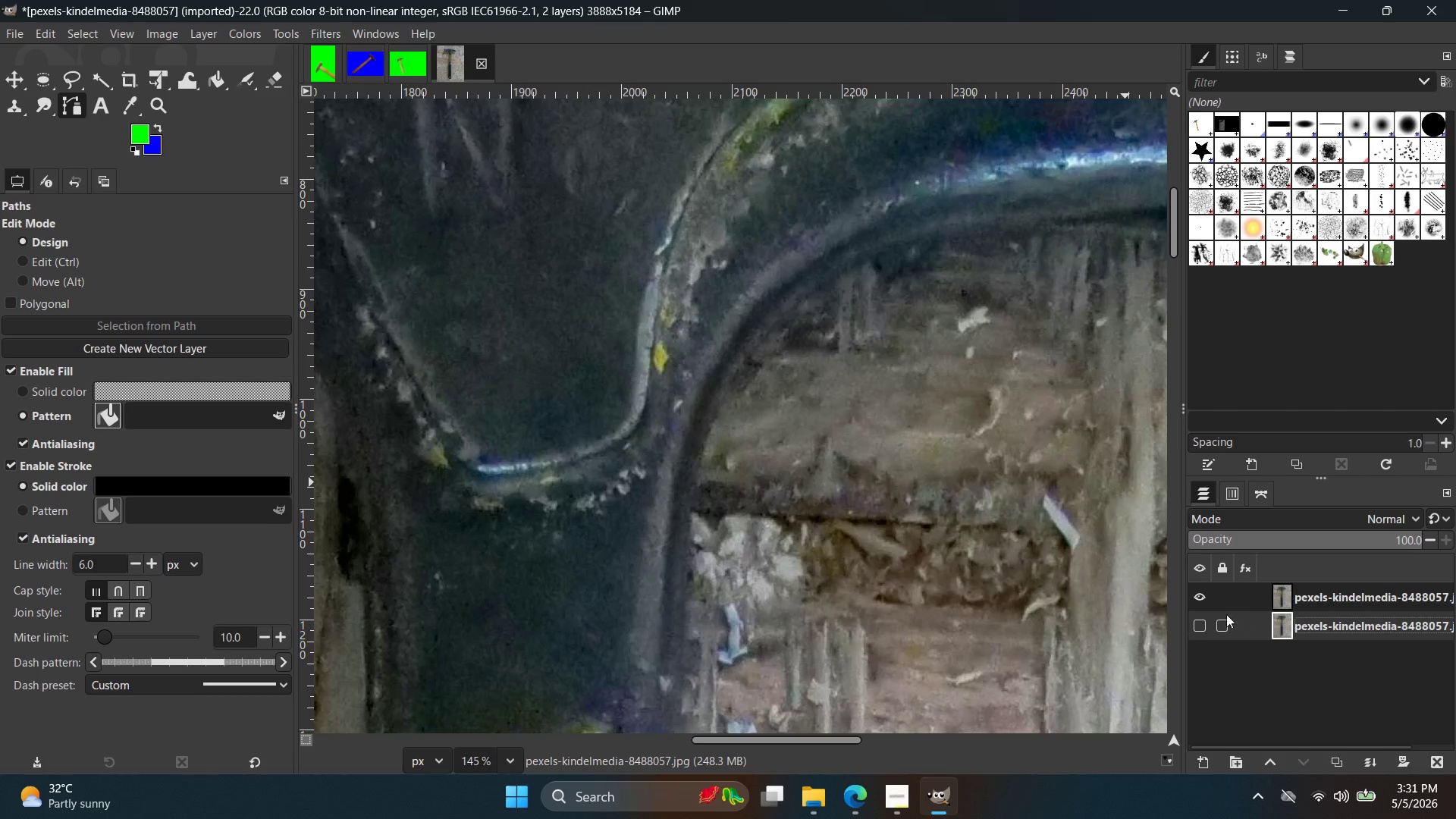 
left_click([1203, 626])
 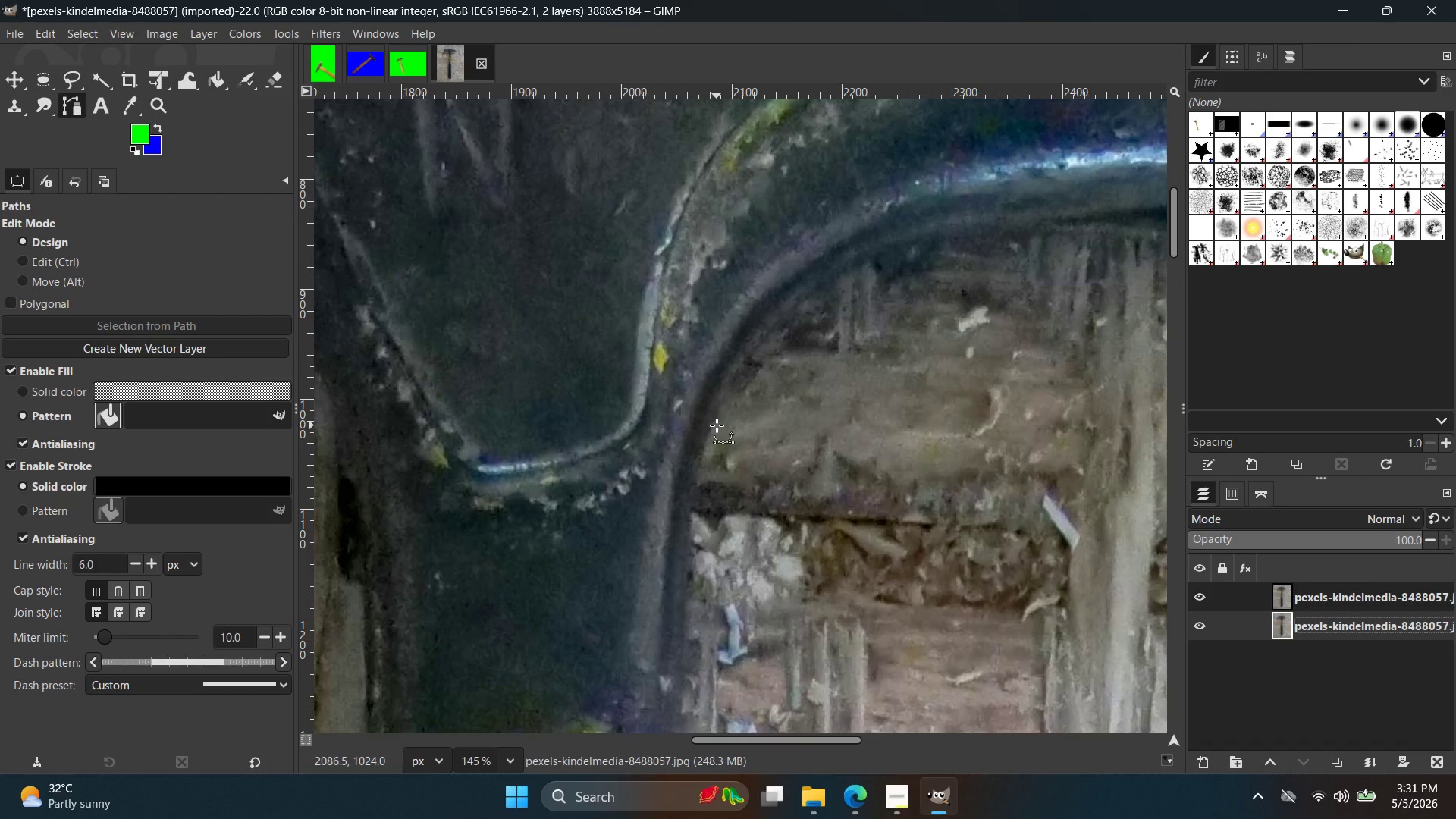 
left_click([712, 428])
 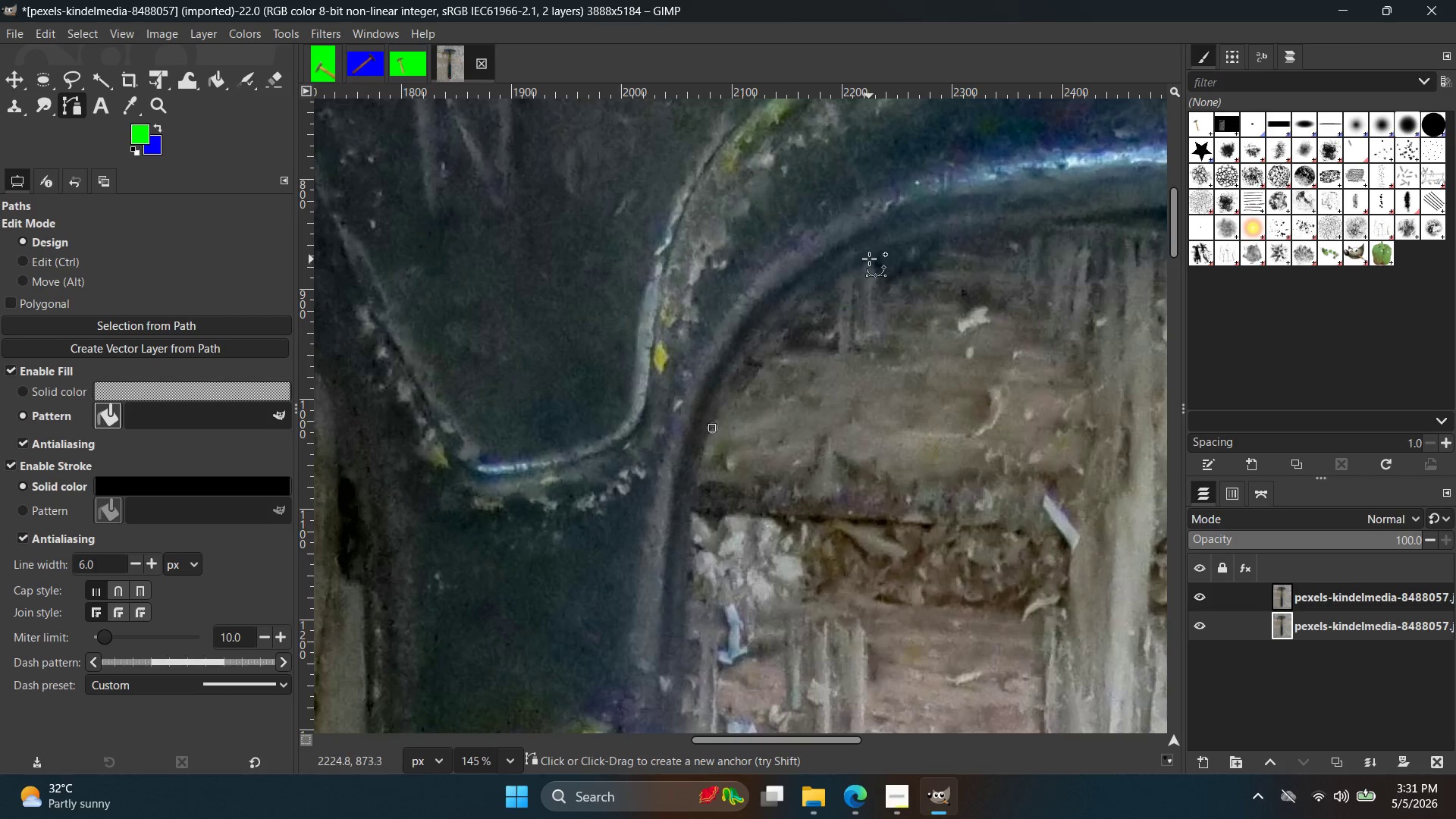 
left_click_drag(start_coordinate=[871, 257], to_coordinate=[966, 218])
 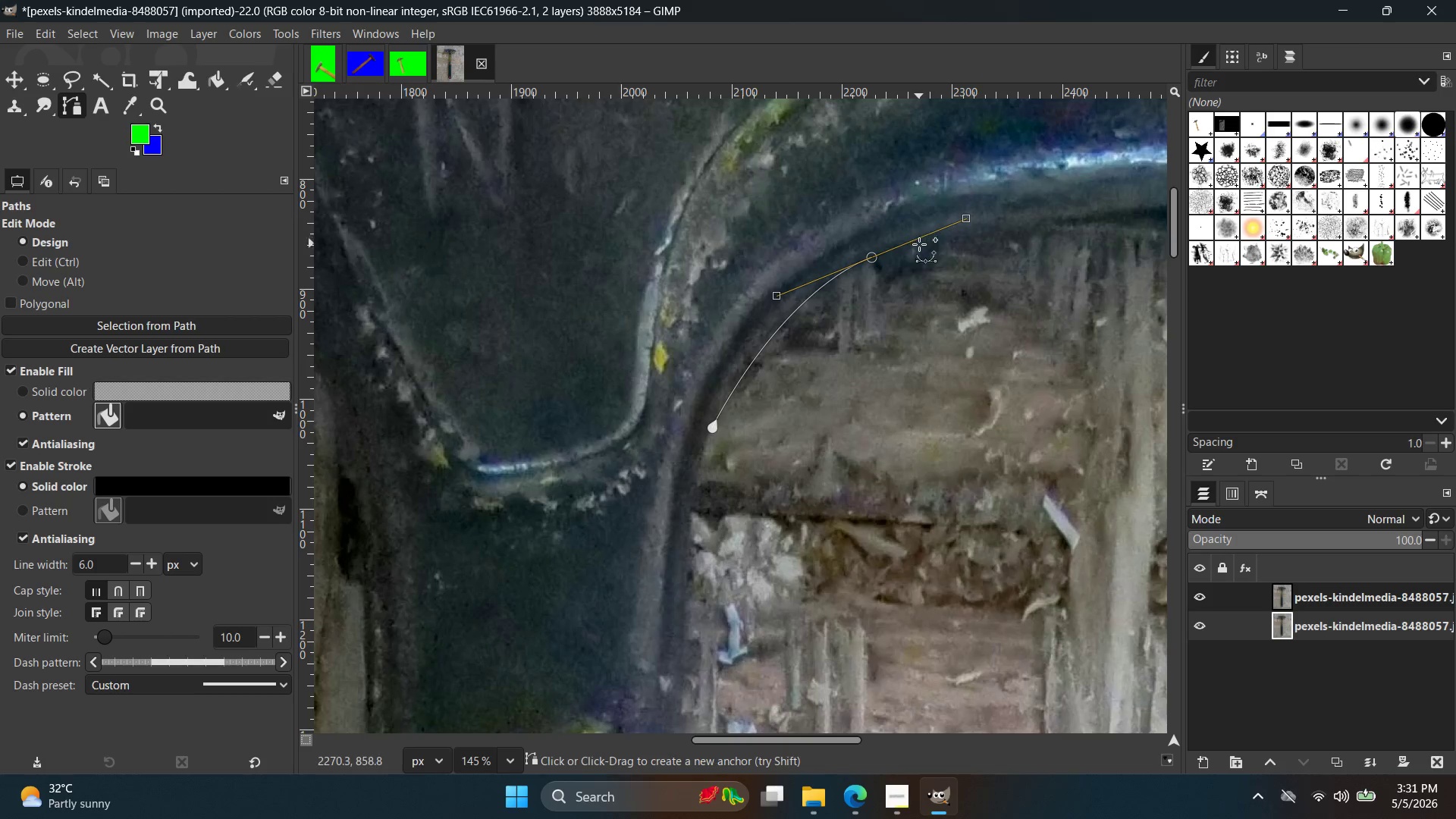 
hold_key(key=ControlLeft, duration=0.42)
 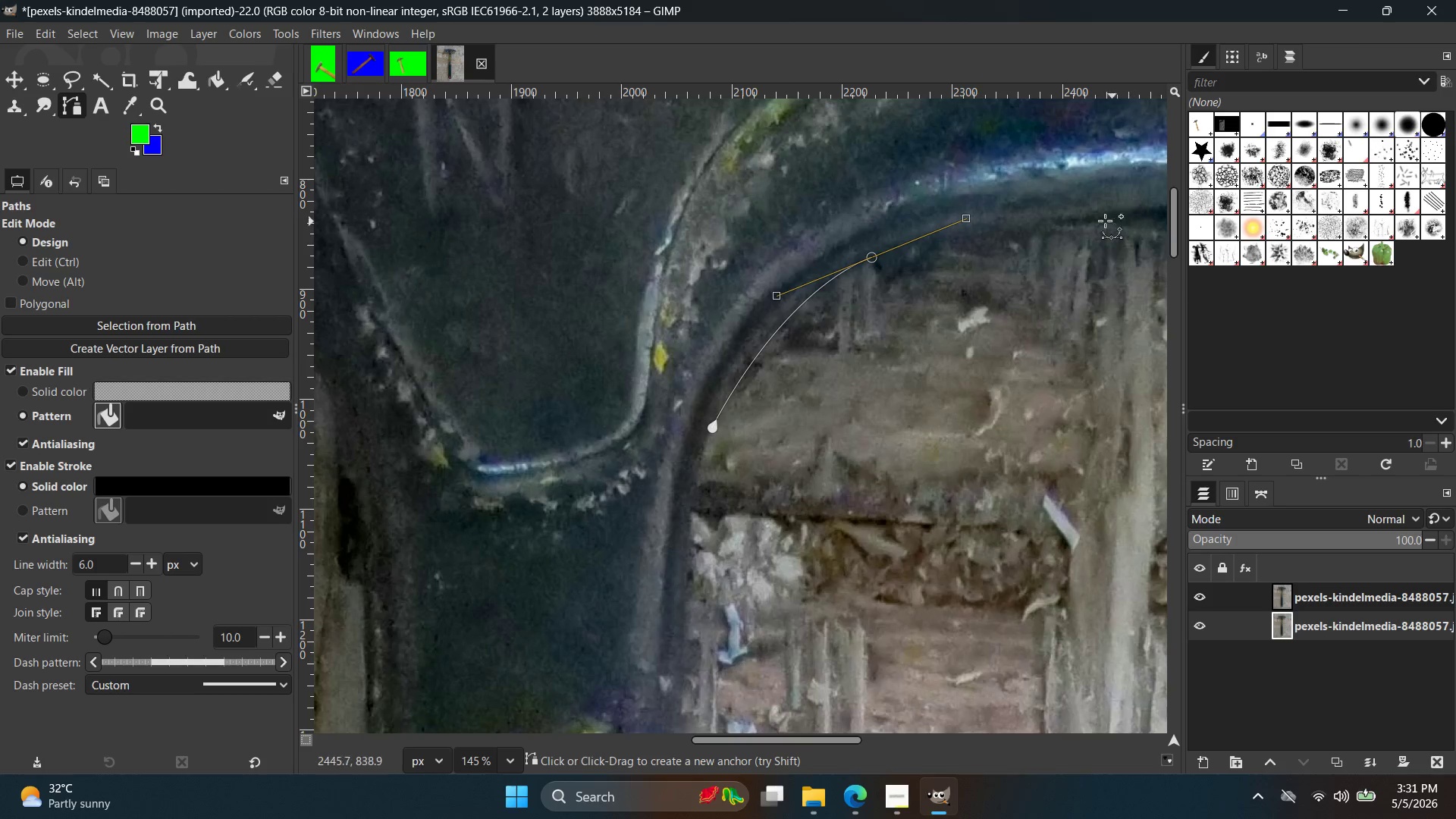 
left_click_drag(start_coordinate=[1094, 215], to_coordinate=[1145, 202])
 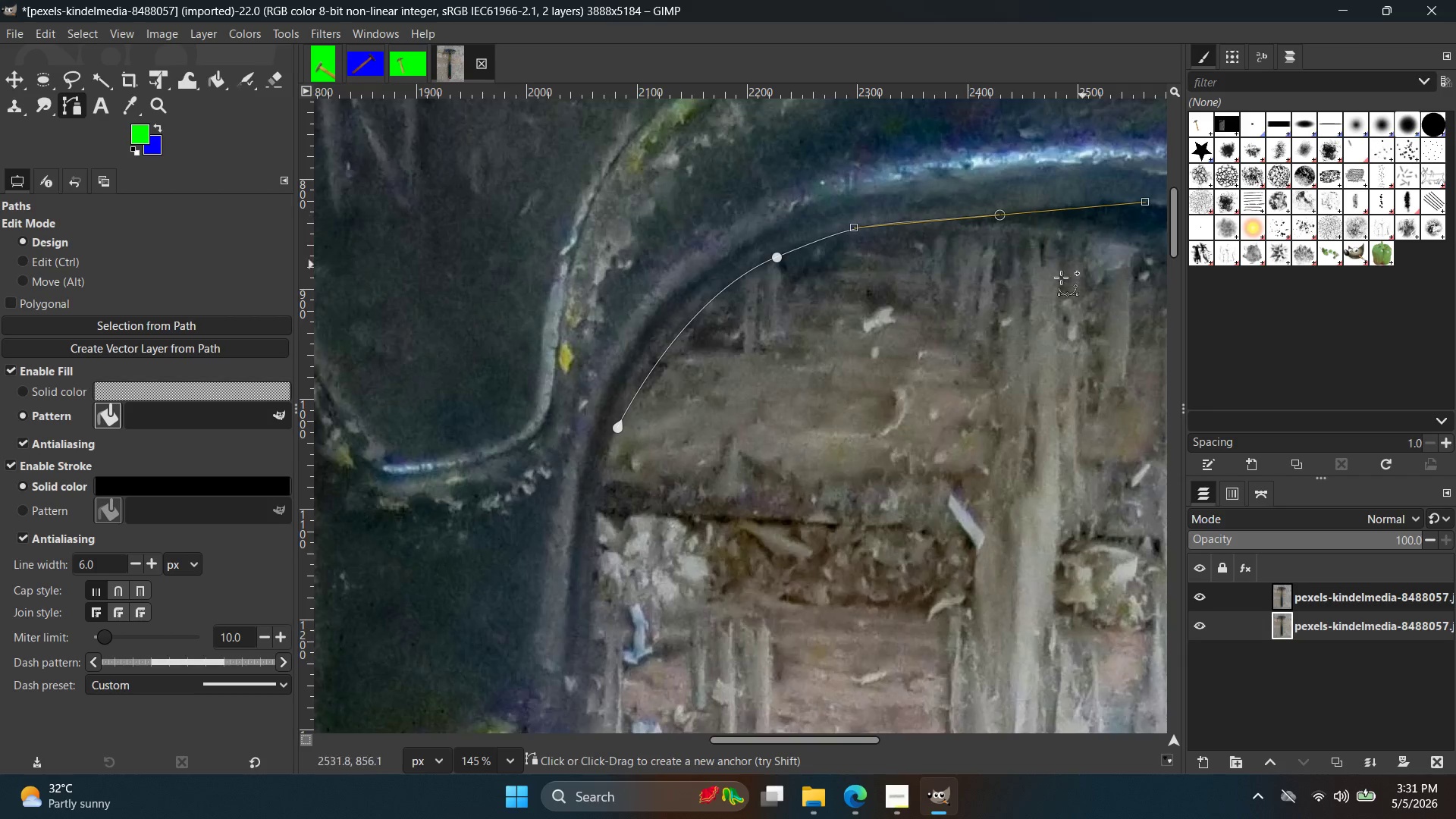 
hold_key(key=Space, duration=0.41)
 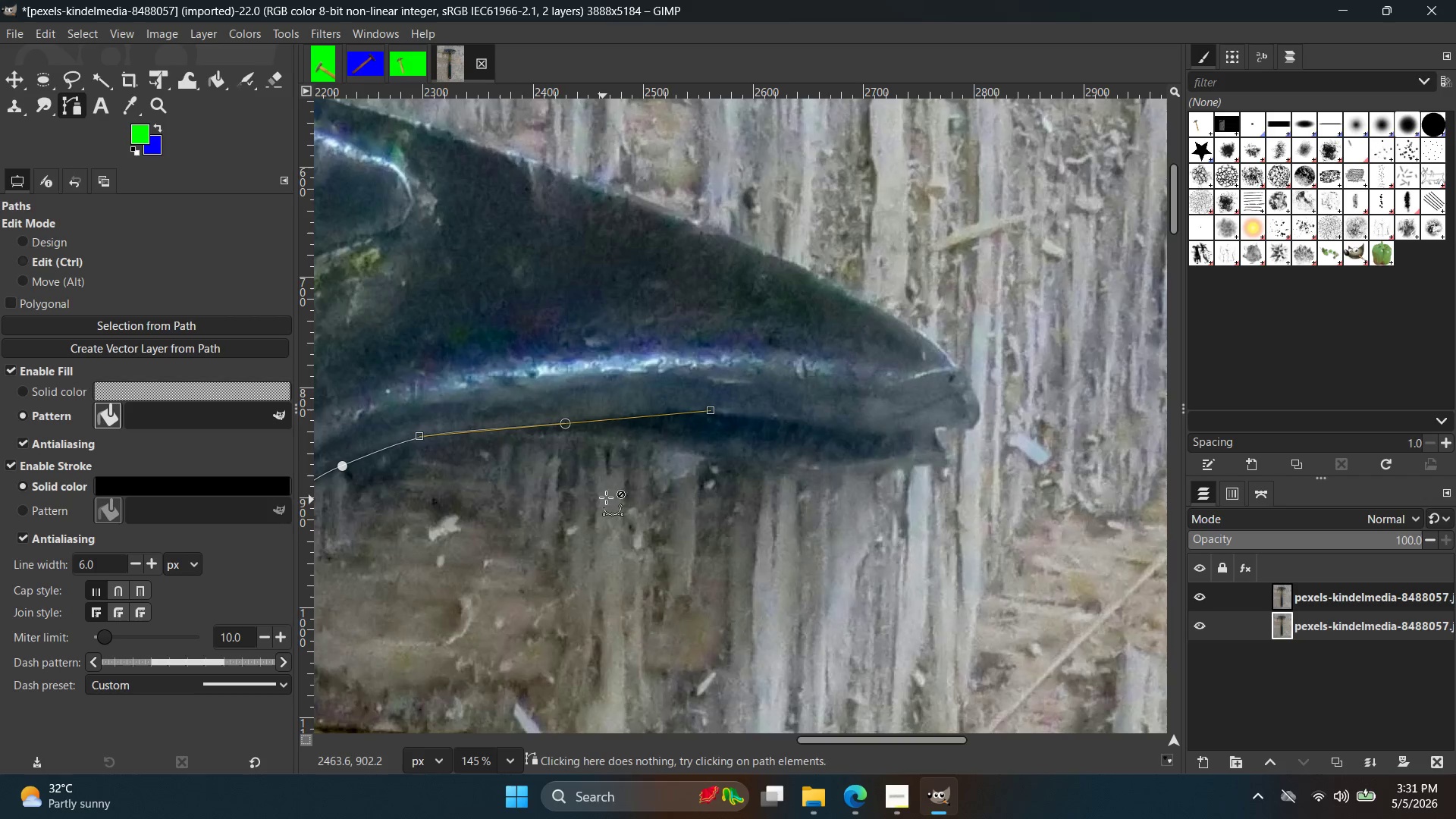 
hold_key(key=ControlLeft, duration=0.66)
scroll: coordinate [656, 432], scroll_direction: up, amount: 9.0
 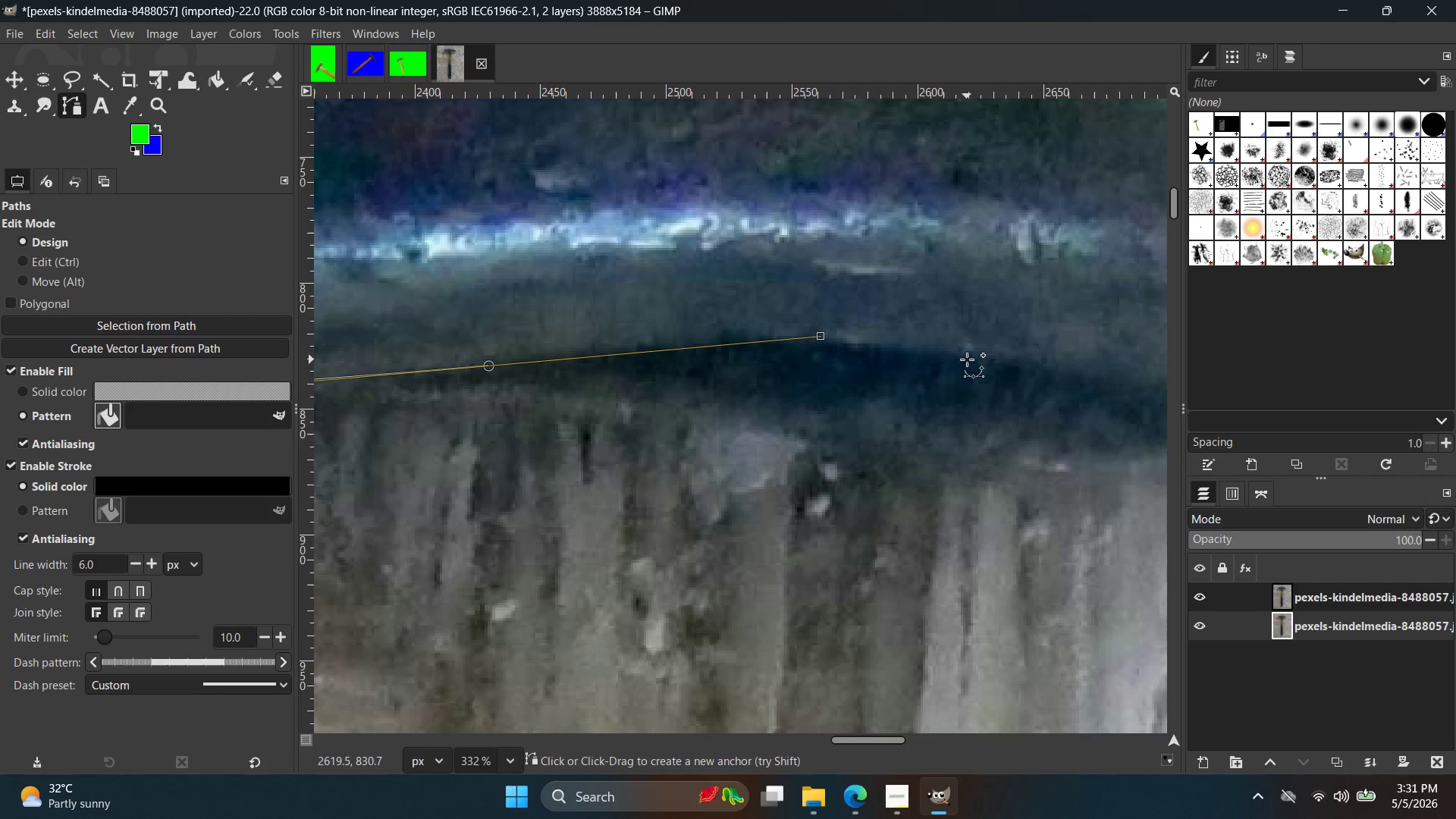 
left_click_drag(start_coordinate=[963, 356], to_coordinate=[1076, 381])
 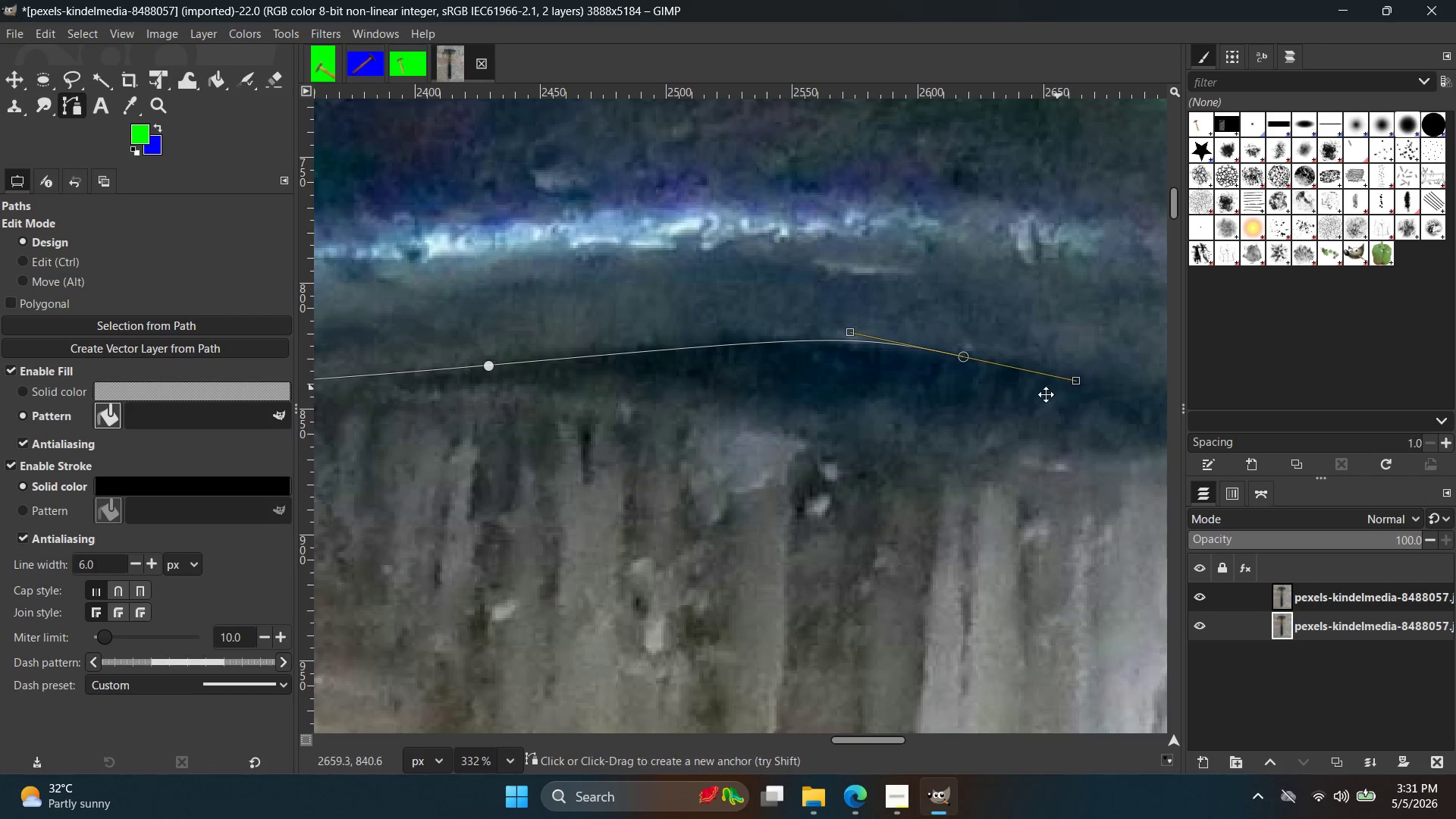 
hold_key(key=Space, duration=0.47)
 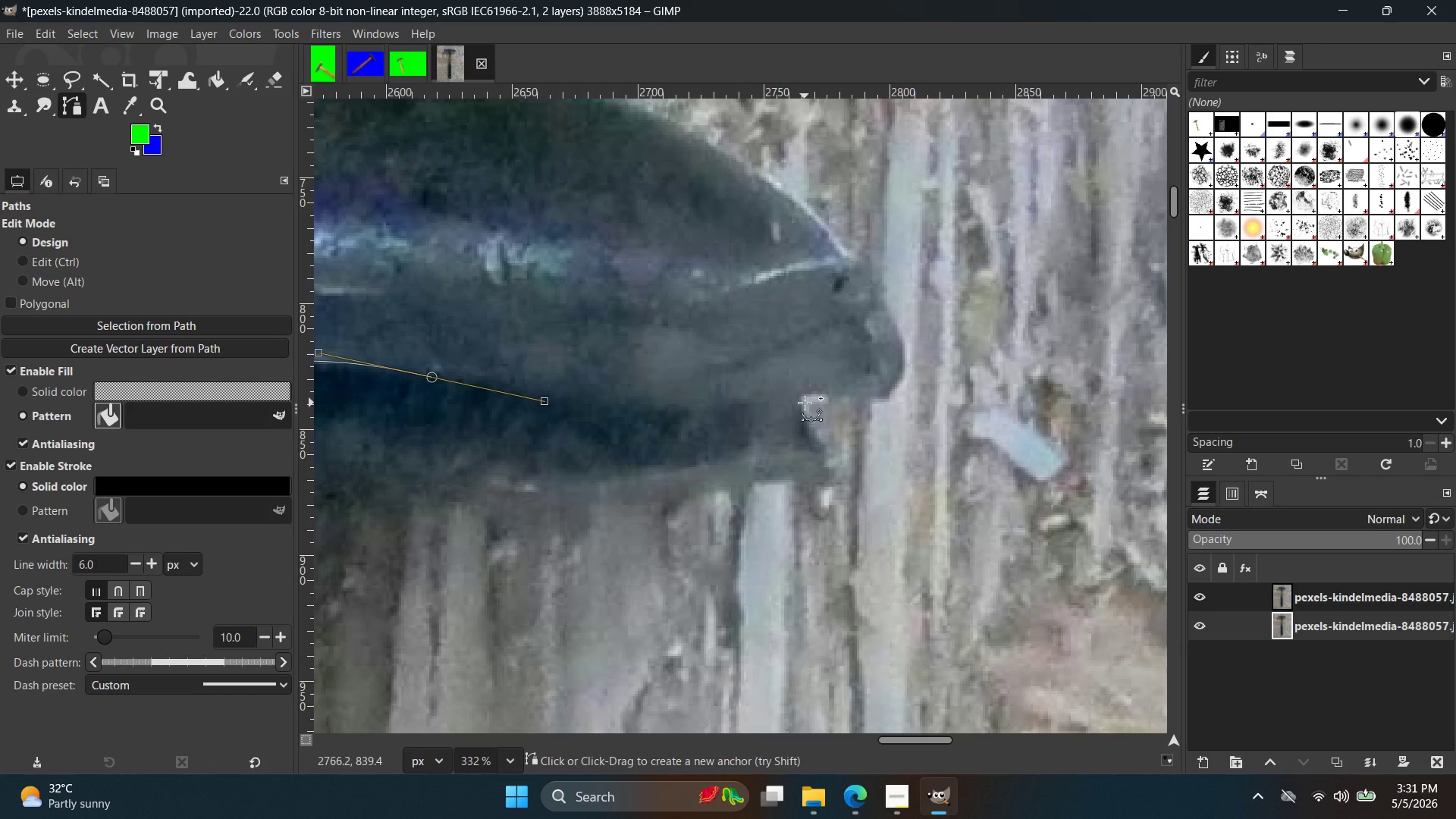 
scroll: coordinate [836, 430], scroll_direction: down, amount: 9.0
 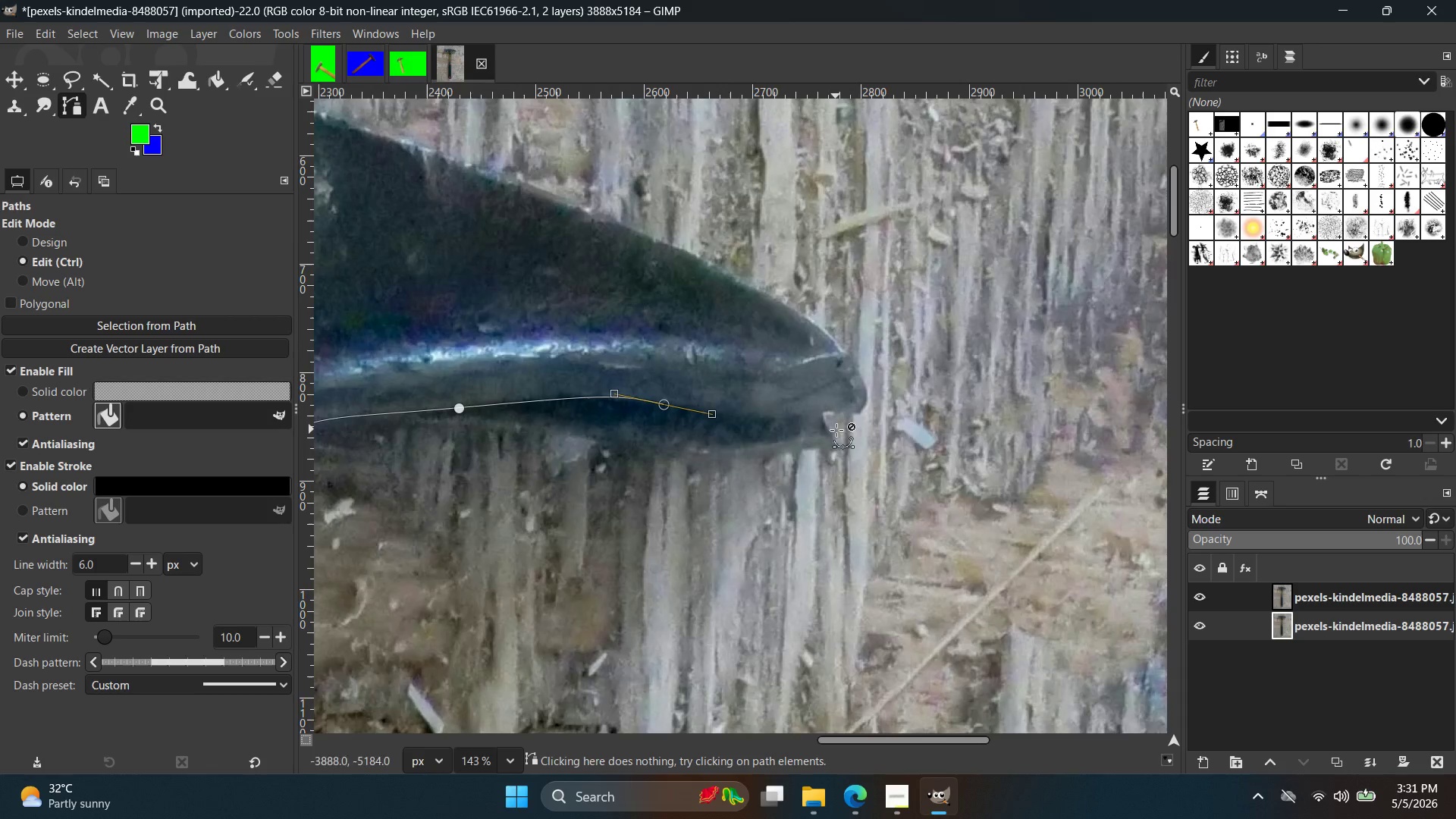 
key(Control+Z)
 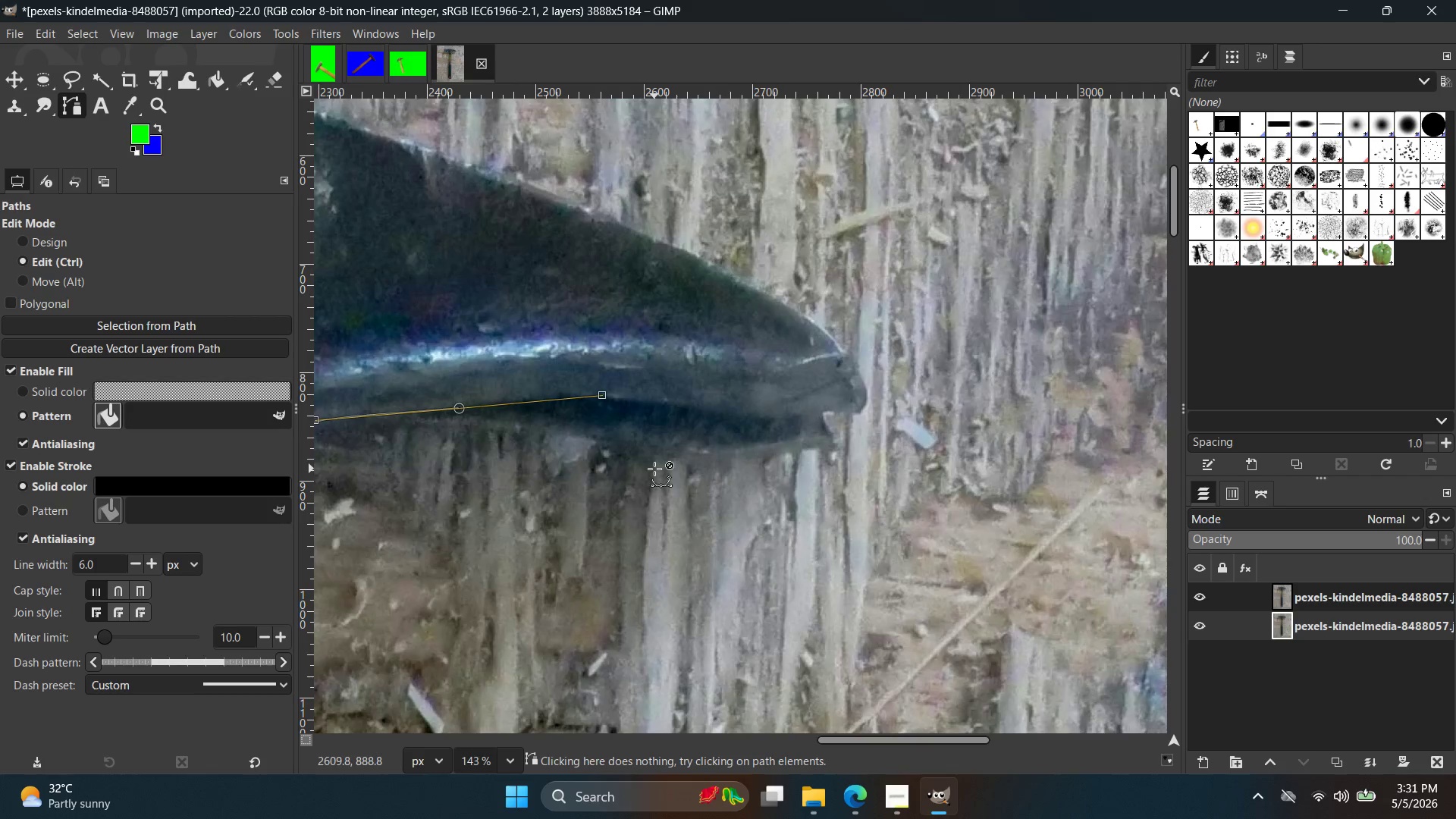 
key(Control+Z)
 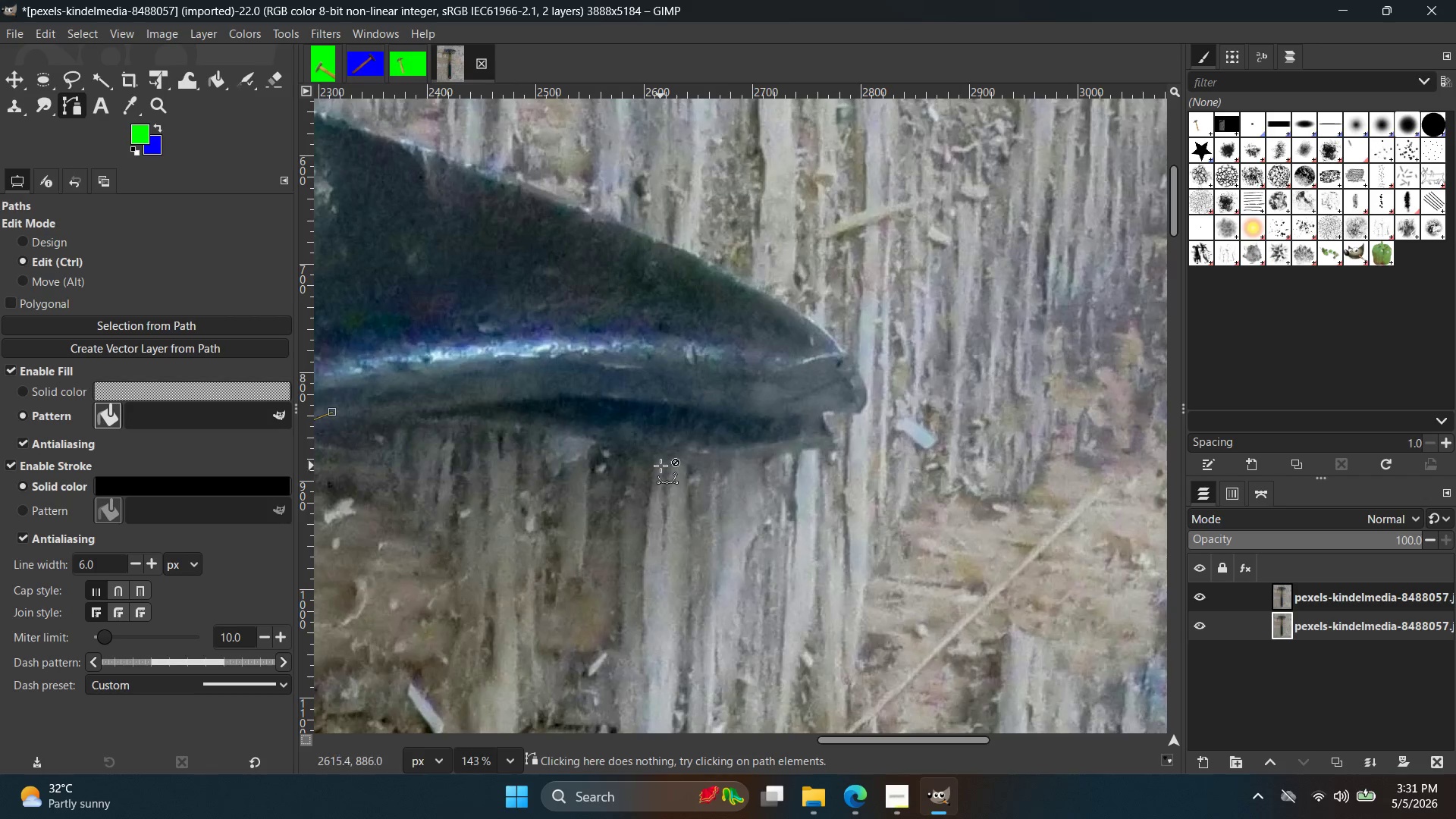 
key(Control+Z)
 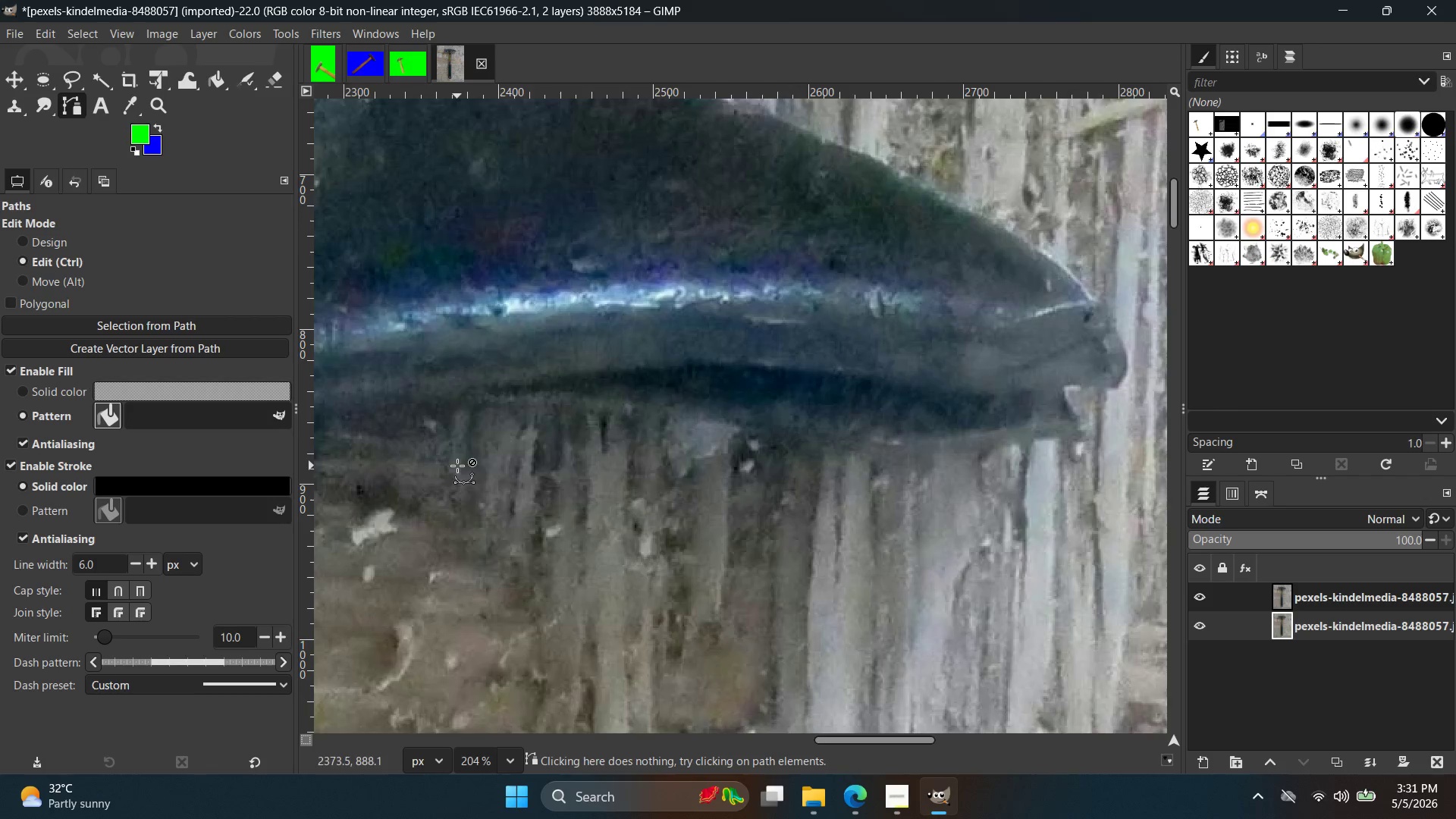 
scroll: coordinate [472, 460], scroll_direction: up, amount: 4.0
 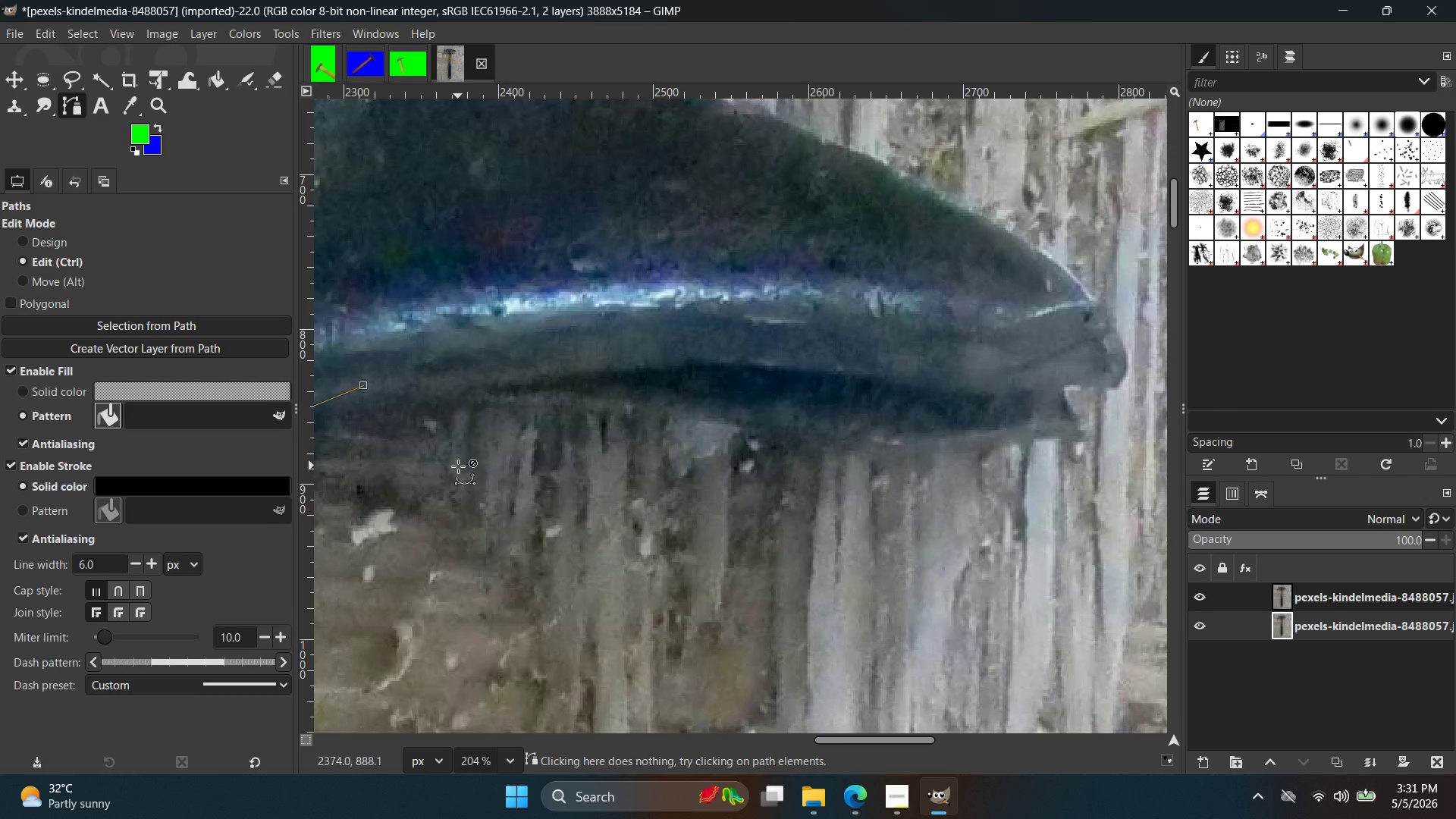 
hold_key(key=Space, duration=0.47)
 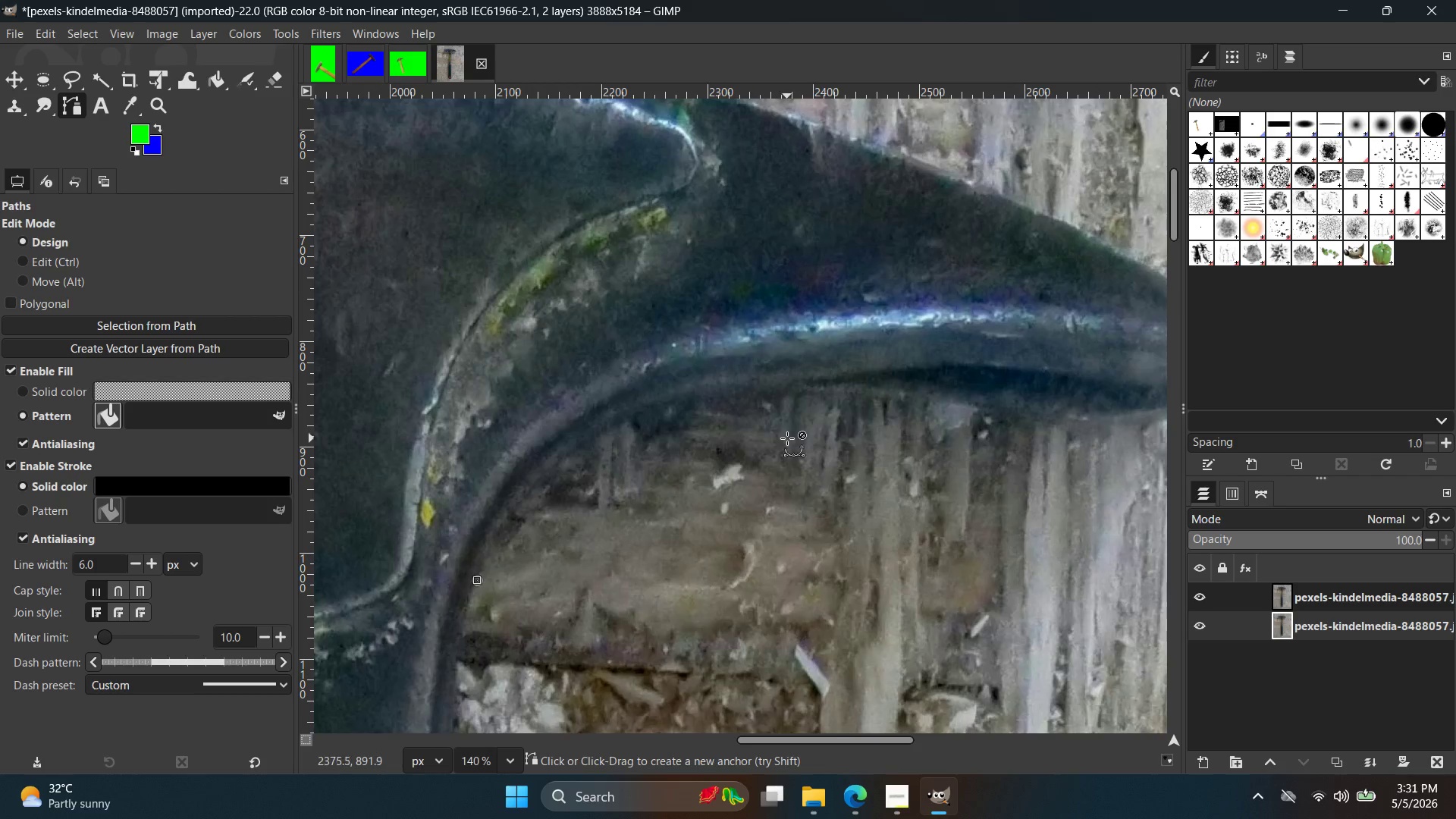 
scroll: coordinate [460, 466], scroll_direction: down, amount: 4.0
 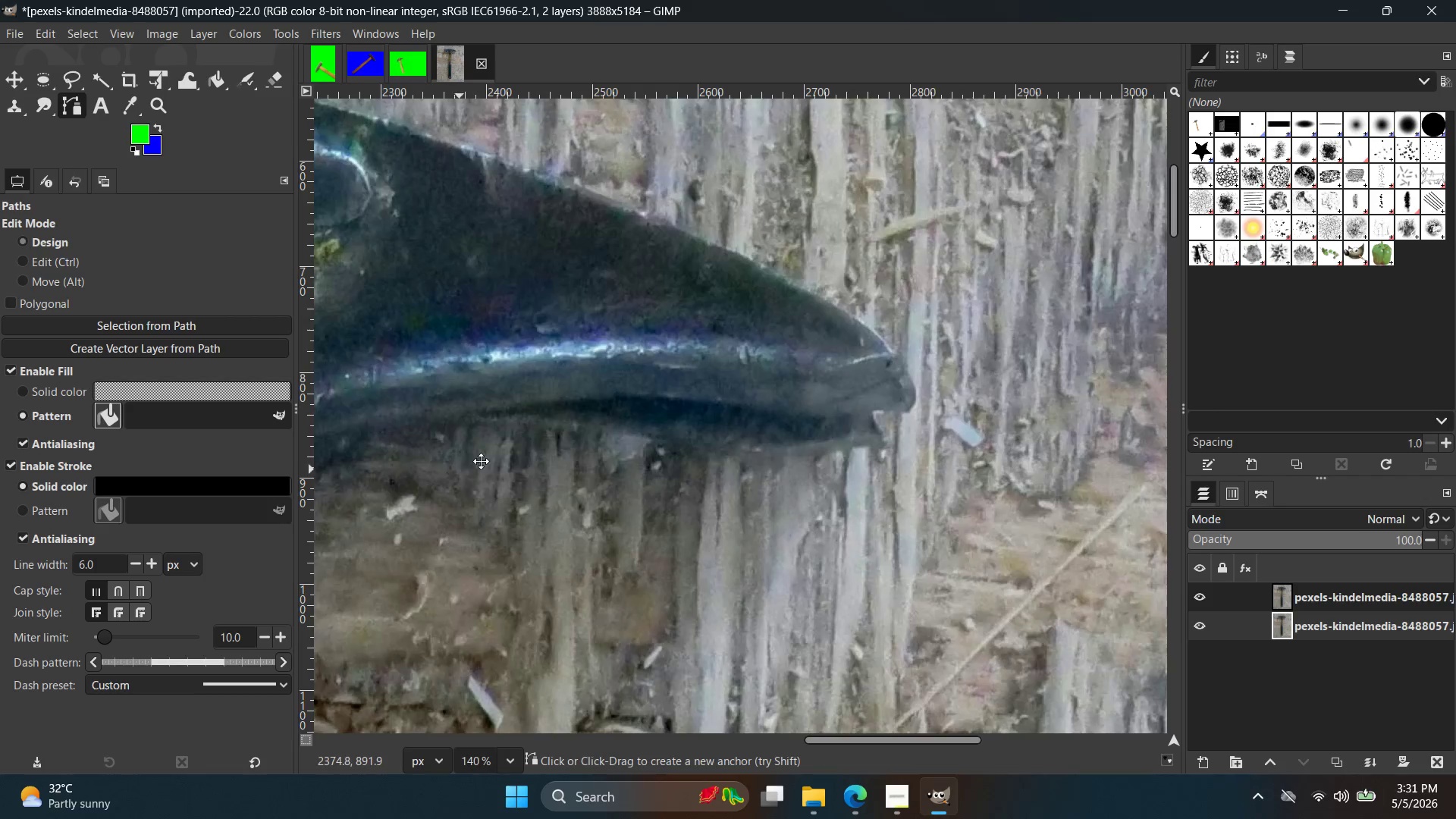 
hold_key(key=ControlLeft, duration=0.53)
scroll: coordinate [670, 439], scroll_direction: up, amount: 6.0
 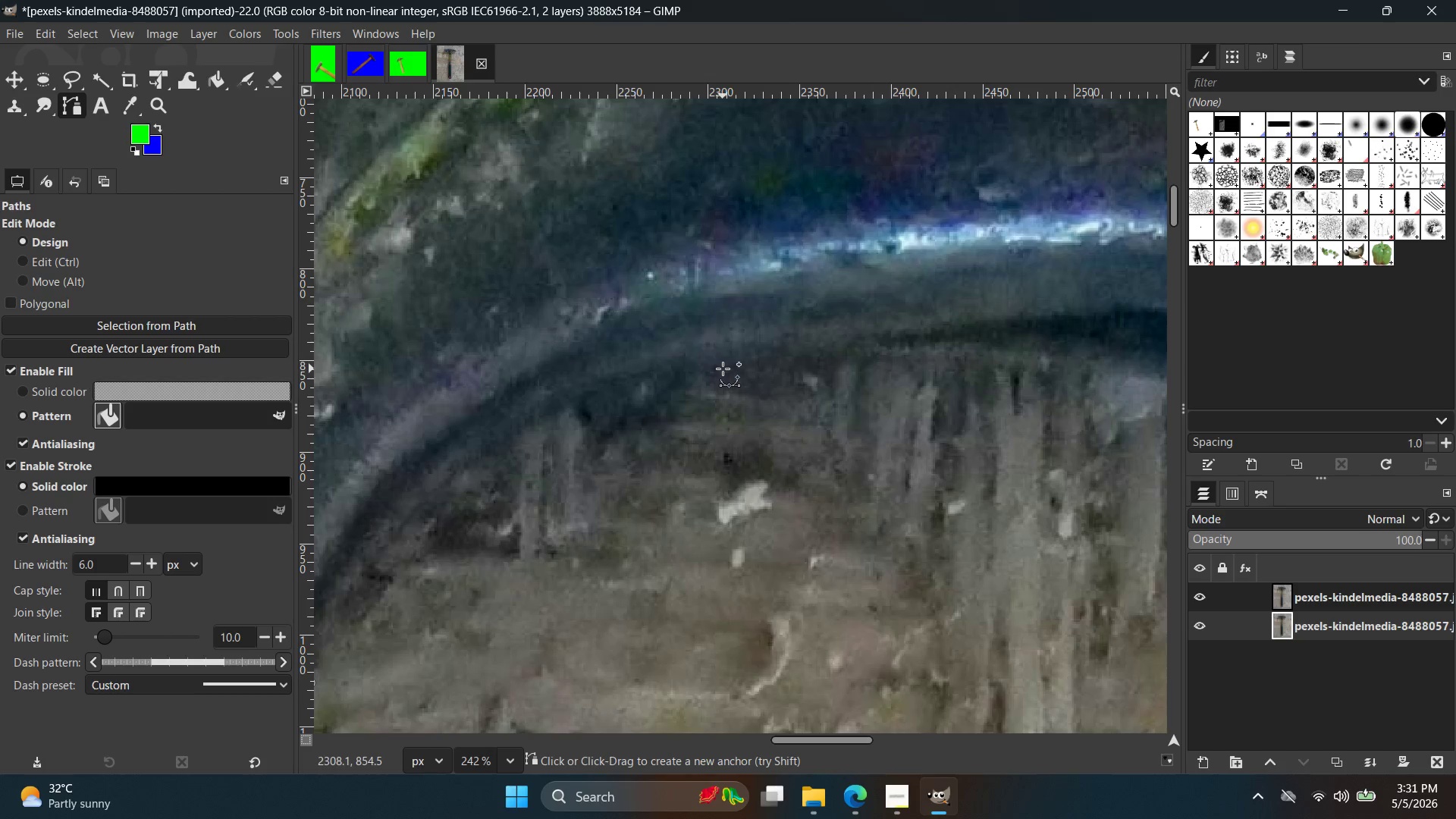 
left_click_drag(start_coordinate=[723, 368], to_coordinate=[977, 376])
 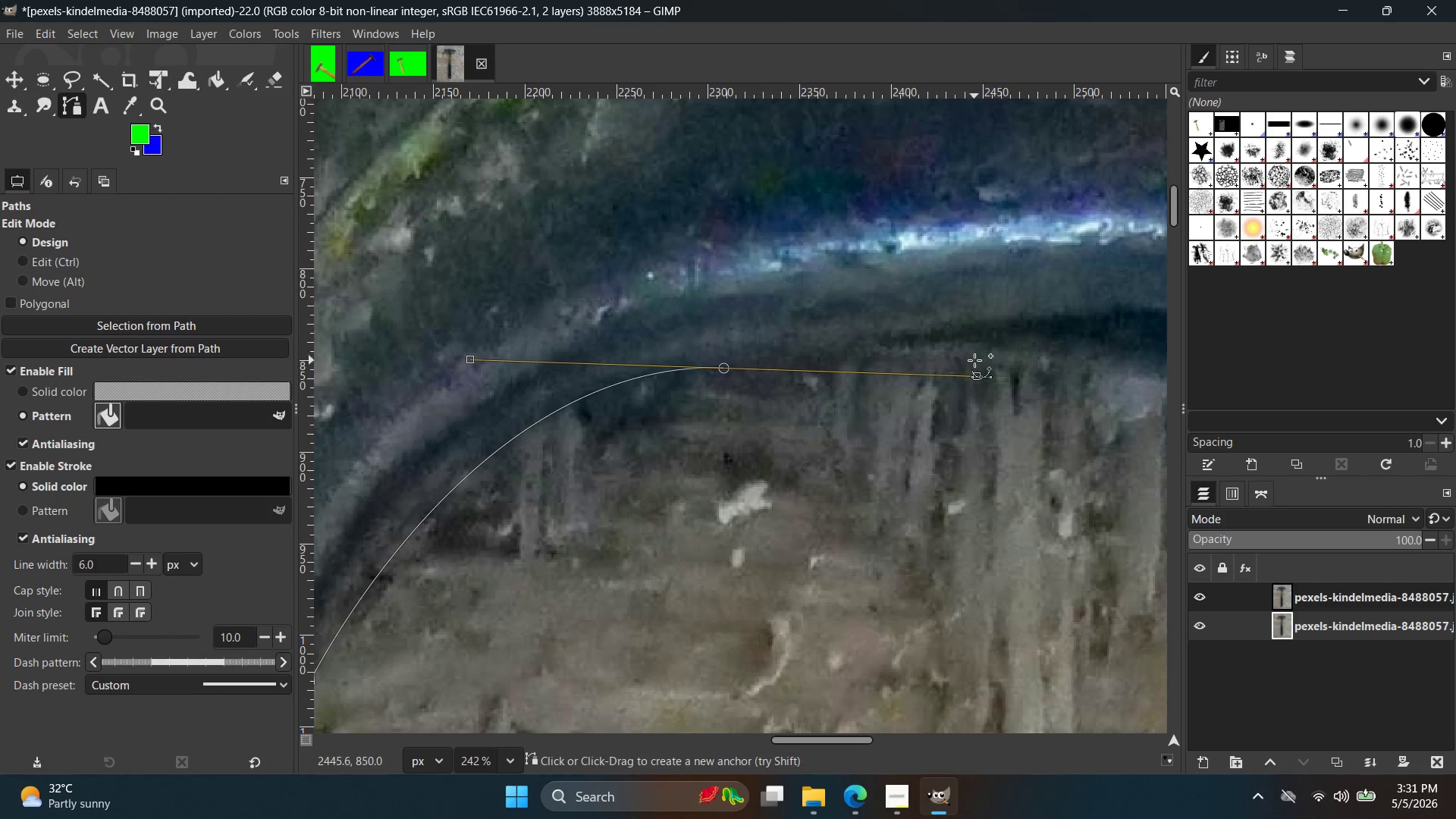 
left_click_drag(start_coordinate=[974, 360], to_coordinate=[1081, 373])
 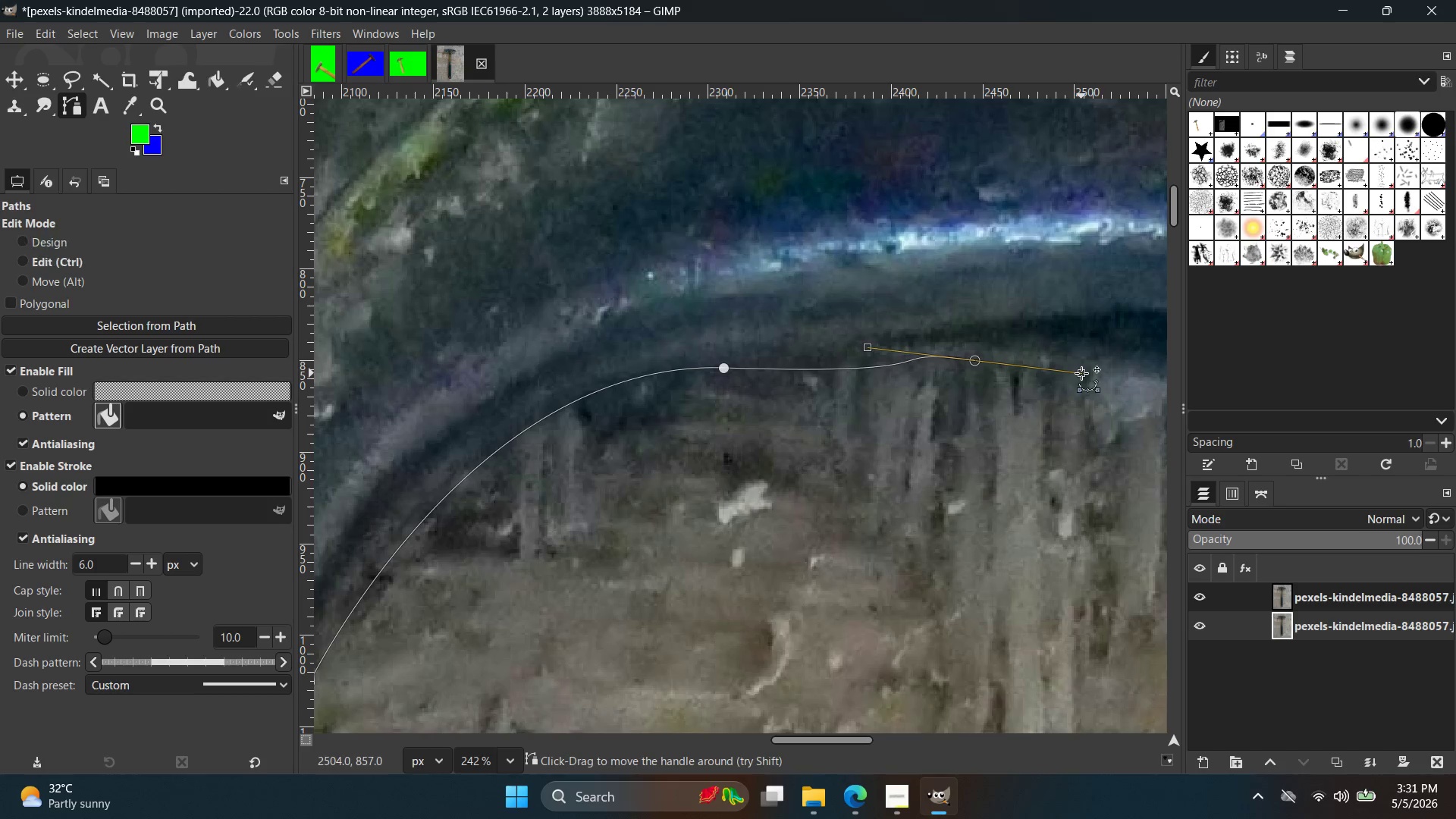 
key(Control+Z)
 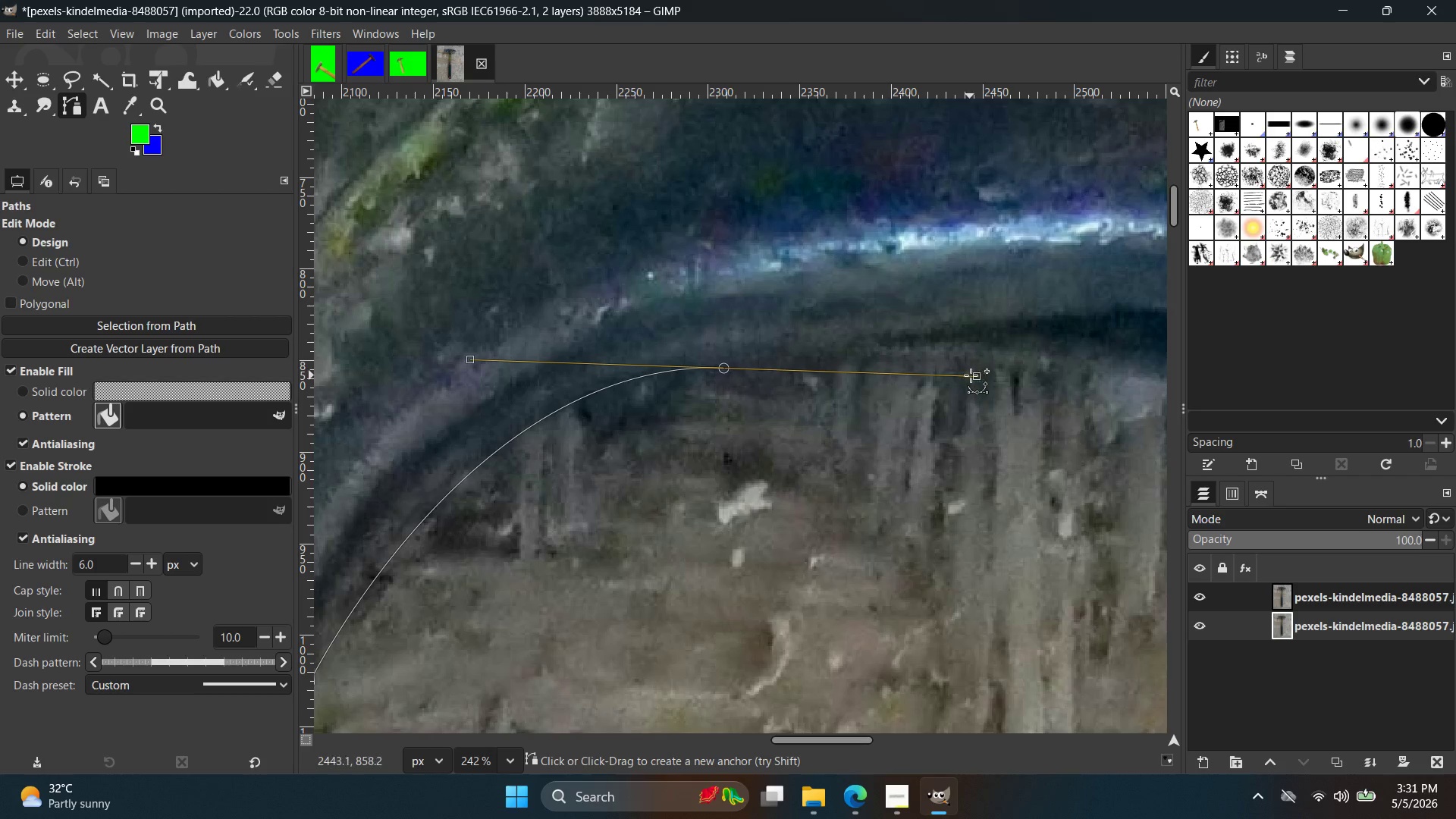 
left_click_drag(start_coordinate=[981, 378], to_coordinate=[992, 362])
 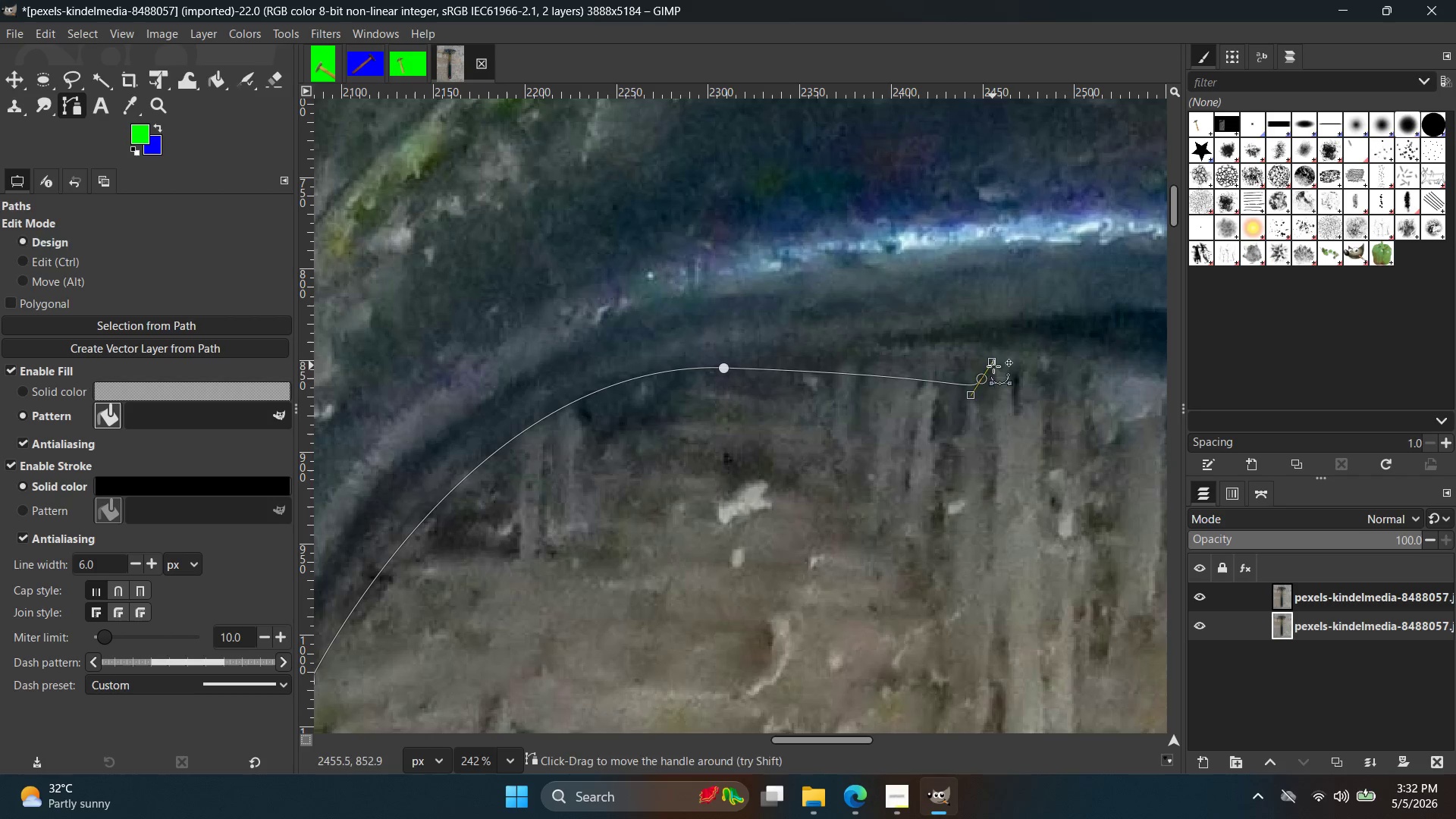 
key(Control+ControlLeft)
 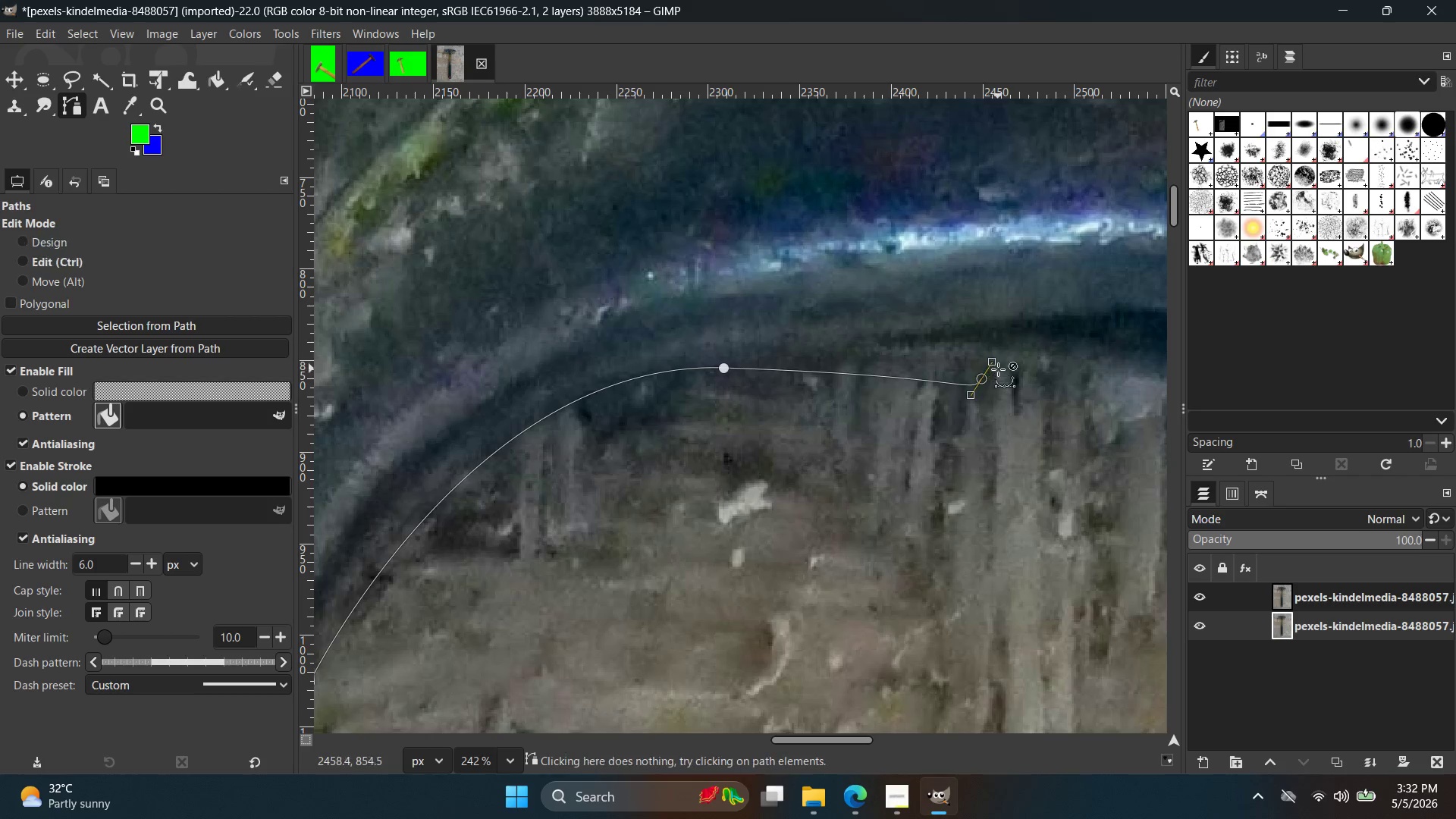 
key(Control+Z)
 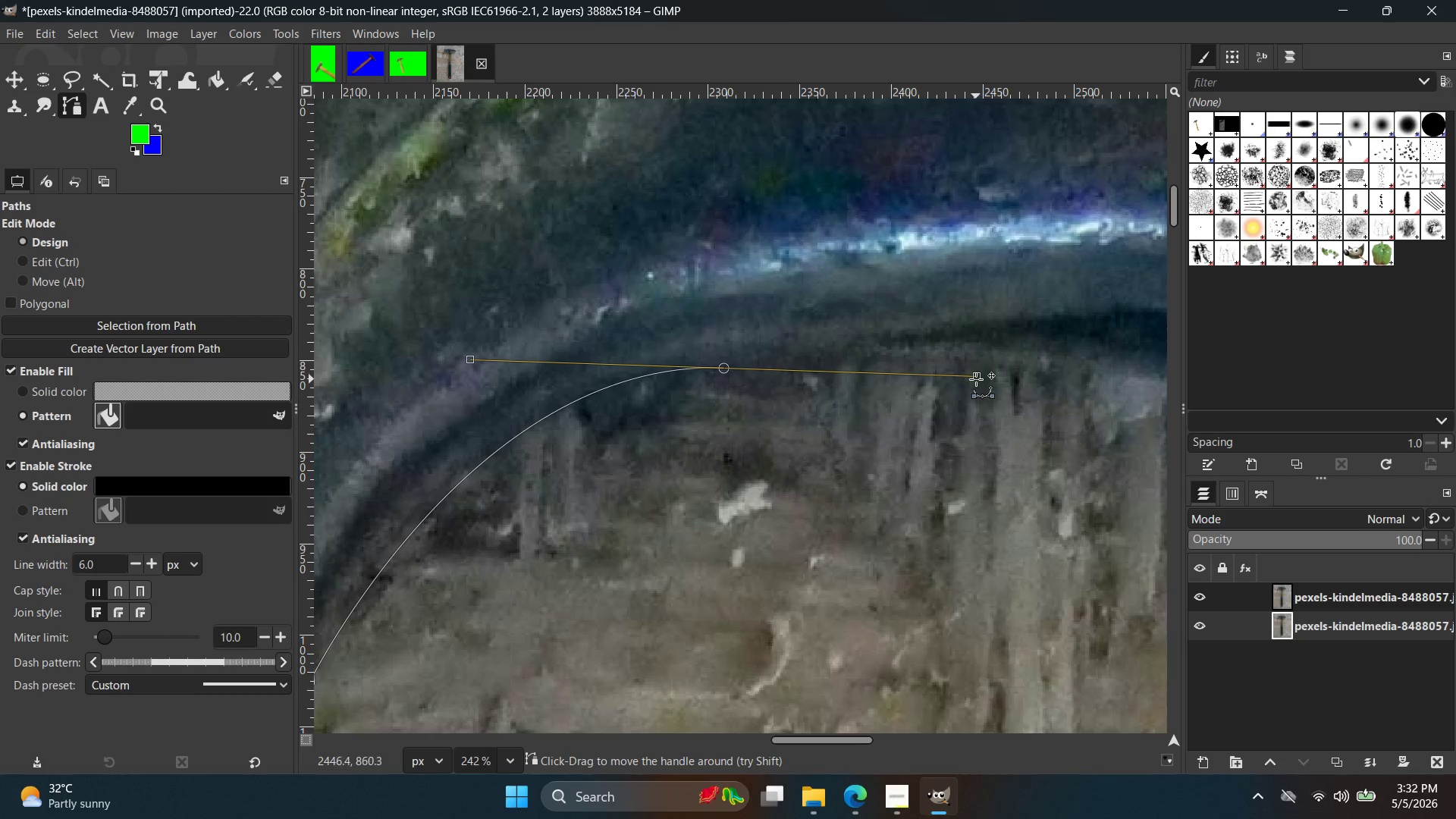 
left_click_drag(start_coordinate=[976, 379], to_coordinate=[977, 356])
 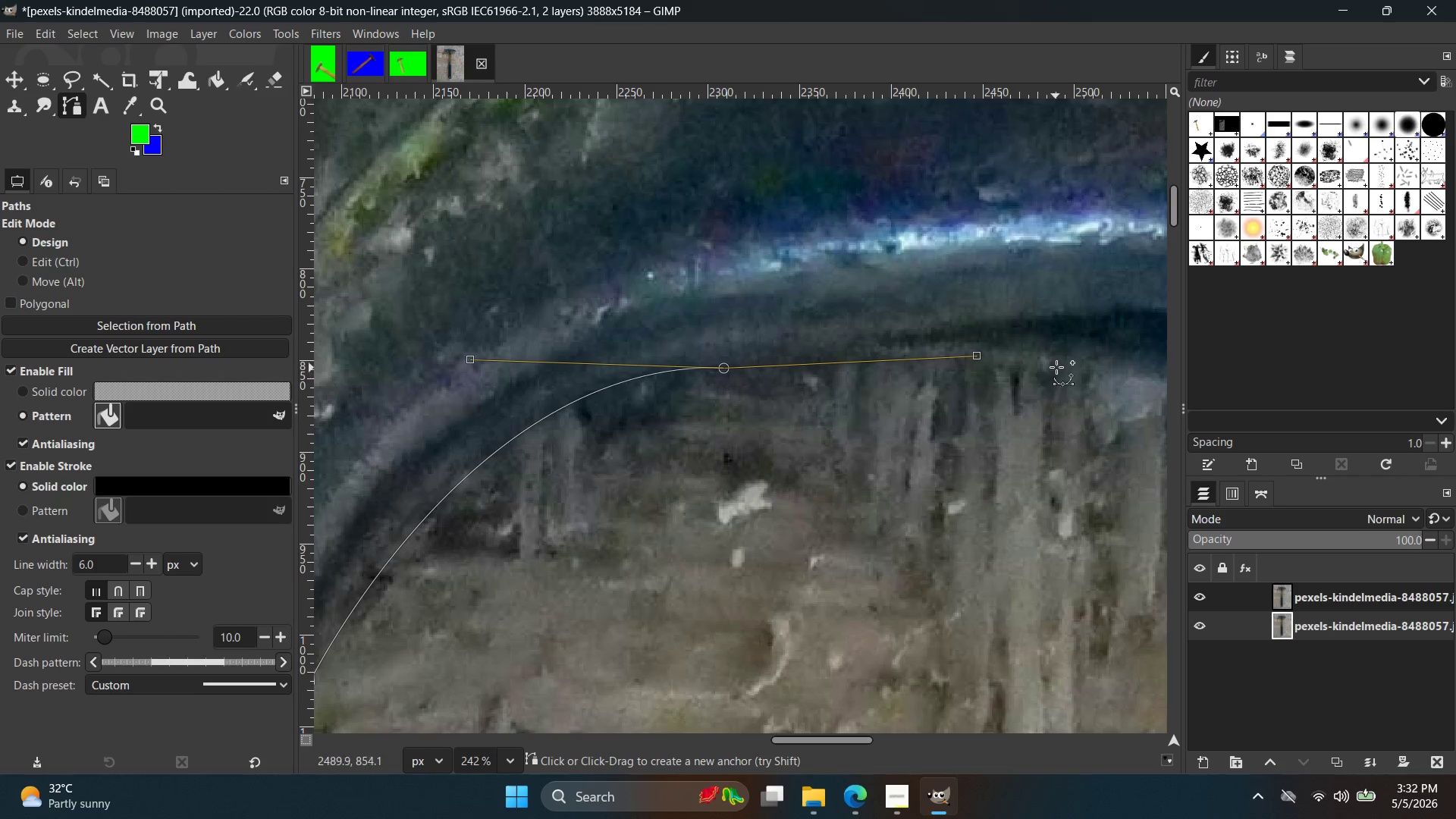 
left_click_drag(start_coordinate=[1057, 366], to_coordinate=[1134, 386])
 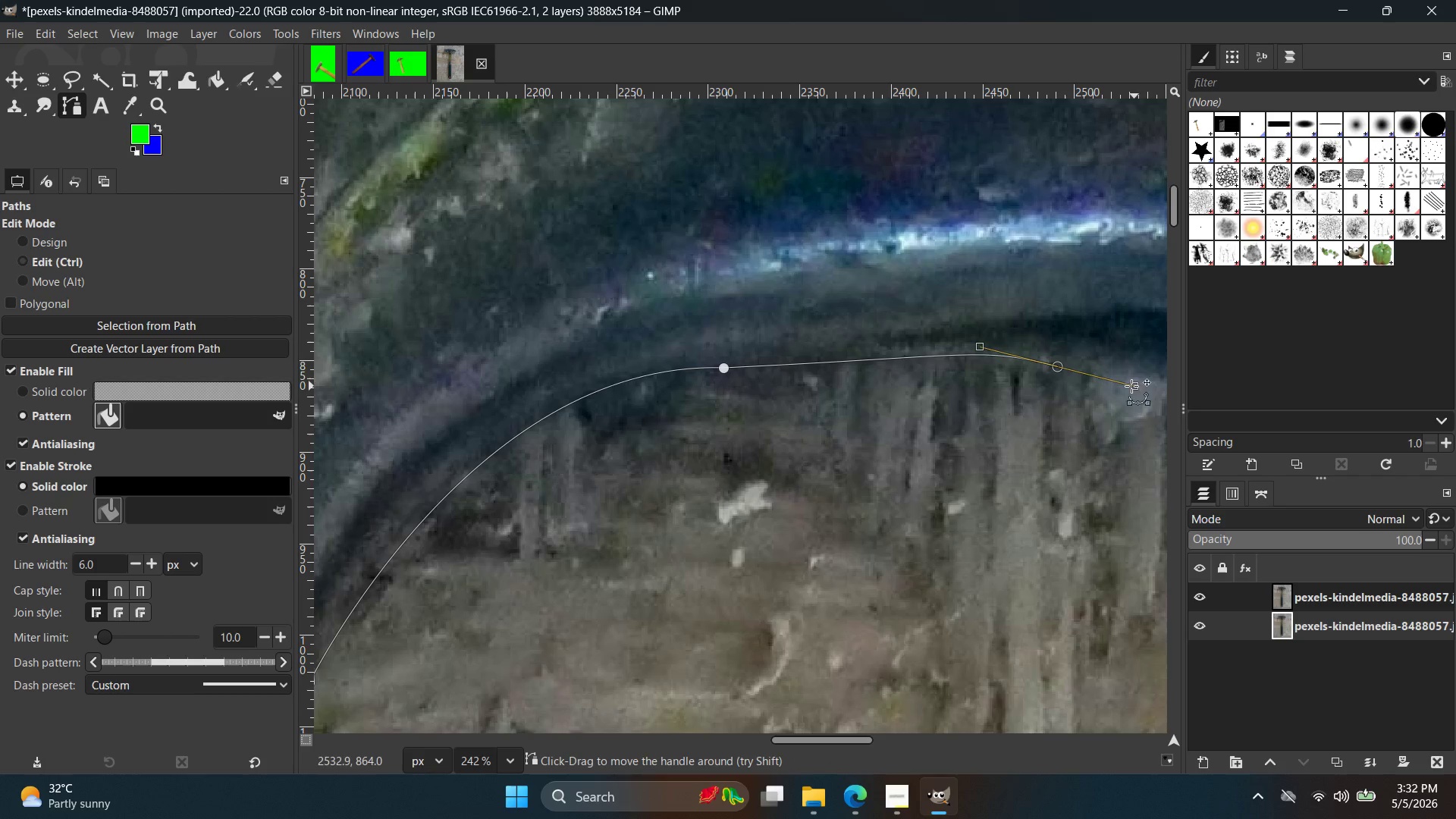 
key(Control+Z)
 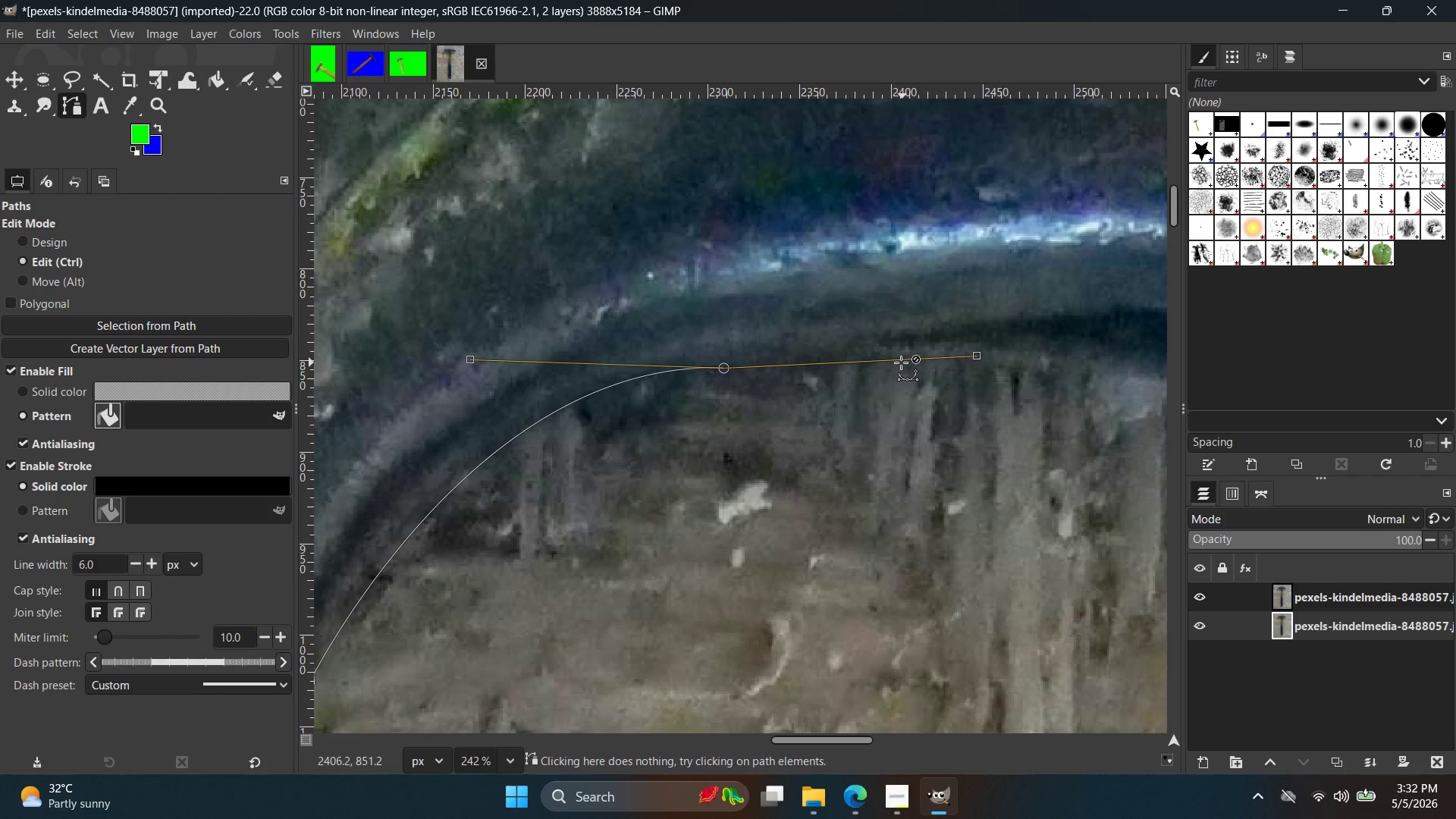 
key(Control+Z)
 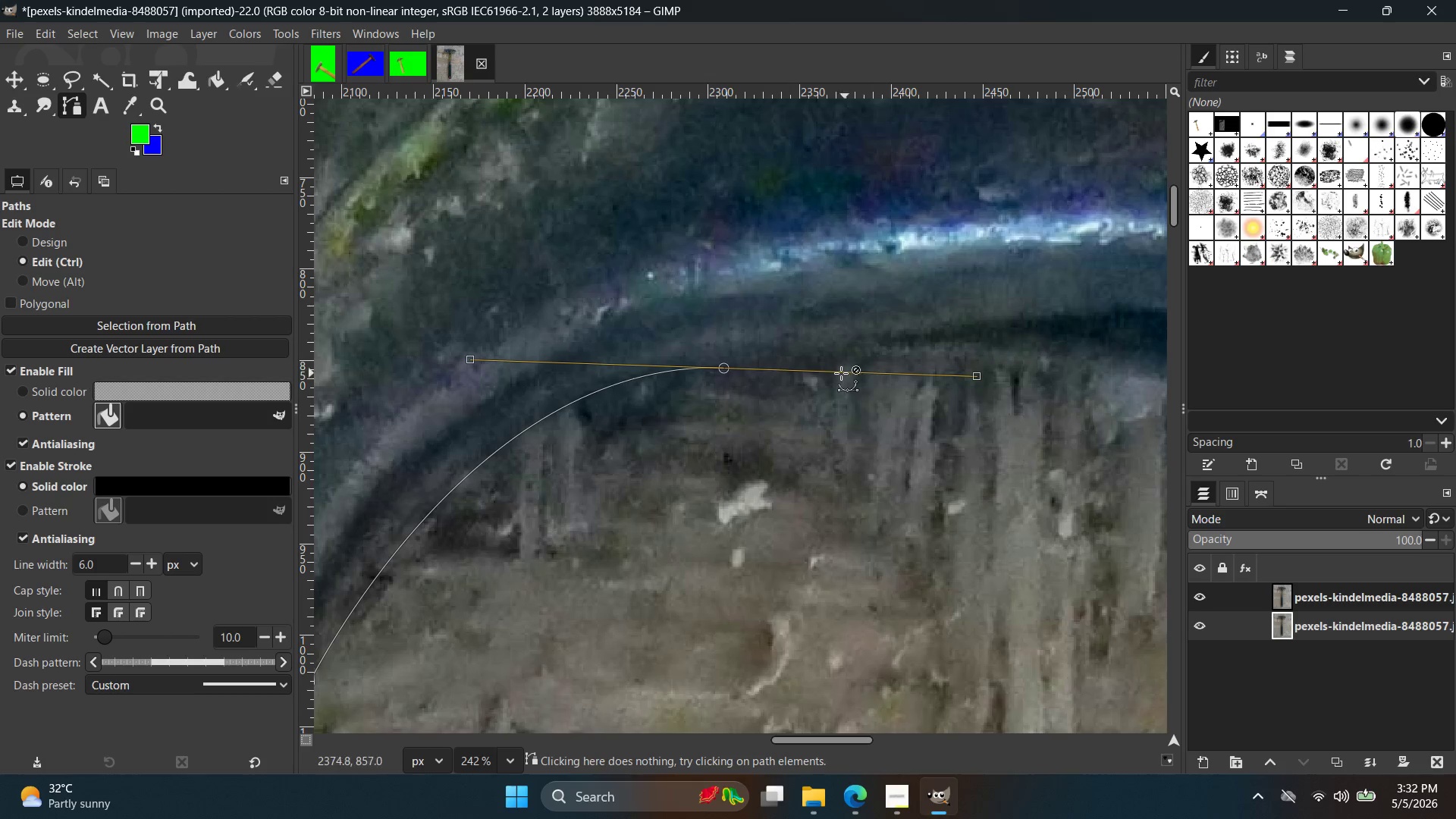 
key(Control+Z)
 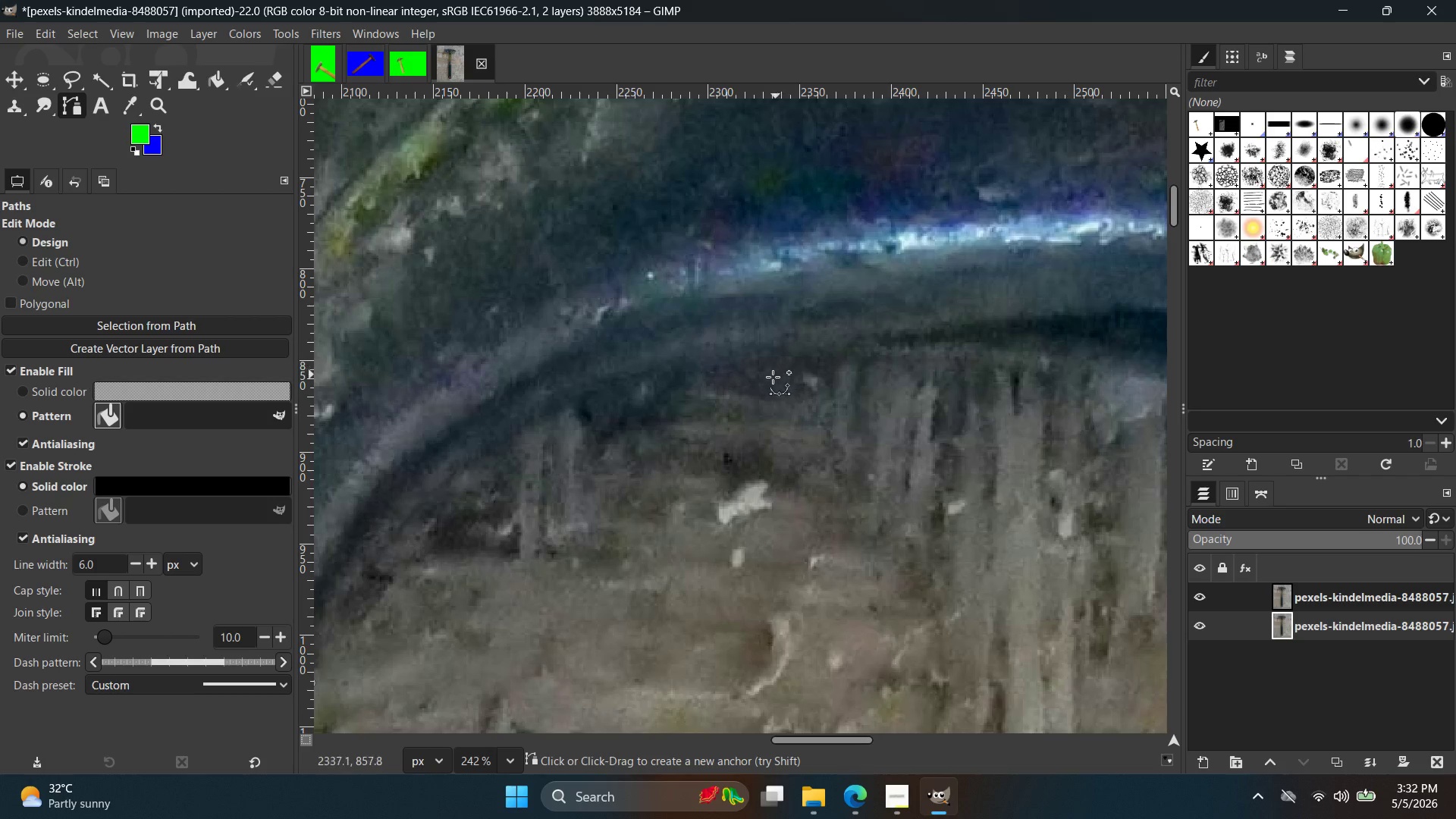 
hold_key(key=ControlLeft, duration=0.69)
 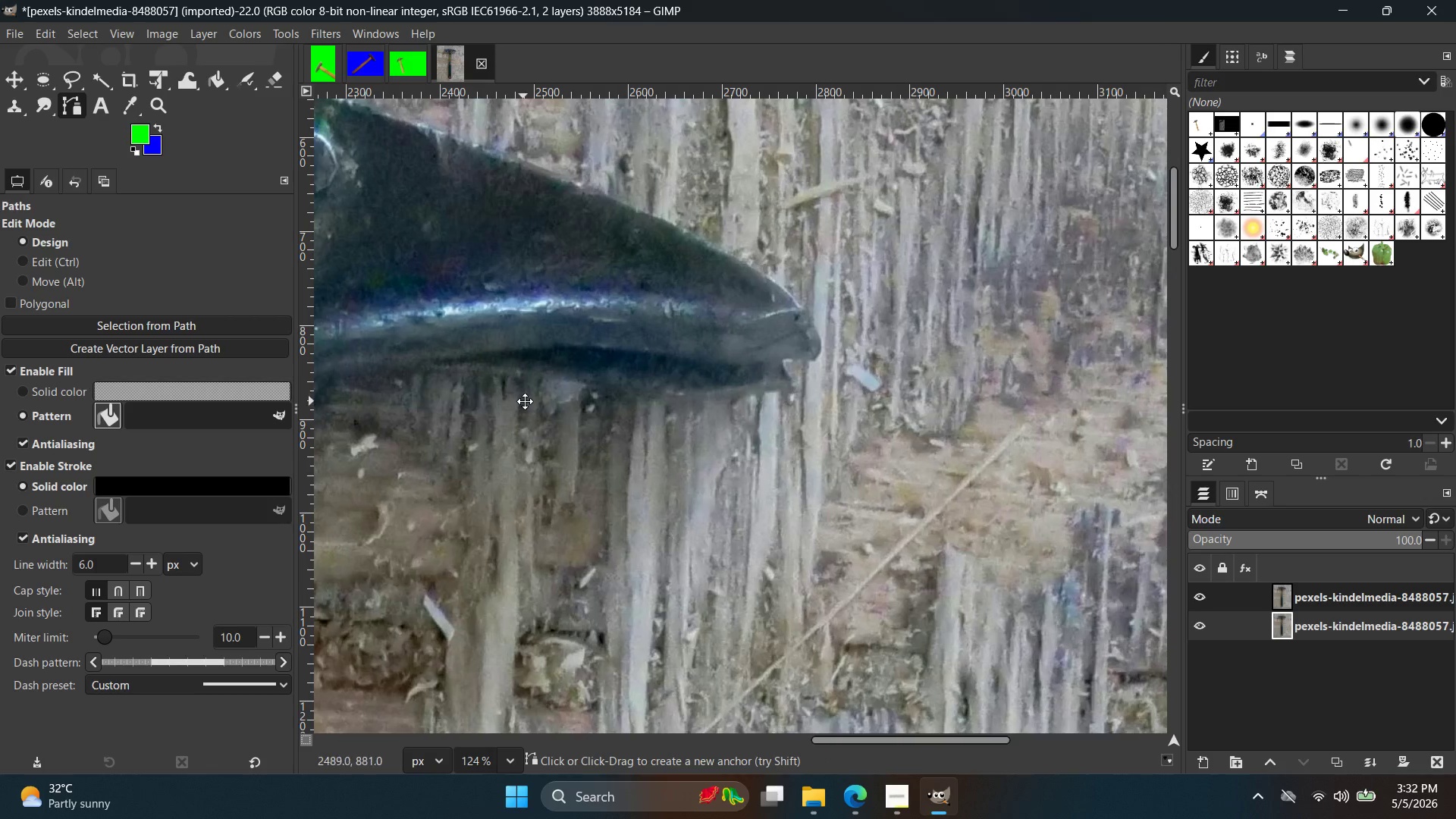 
hold_key(key=Space, duration=0.39)
 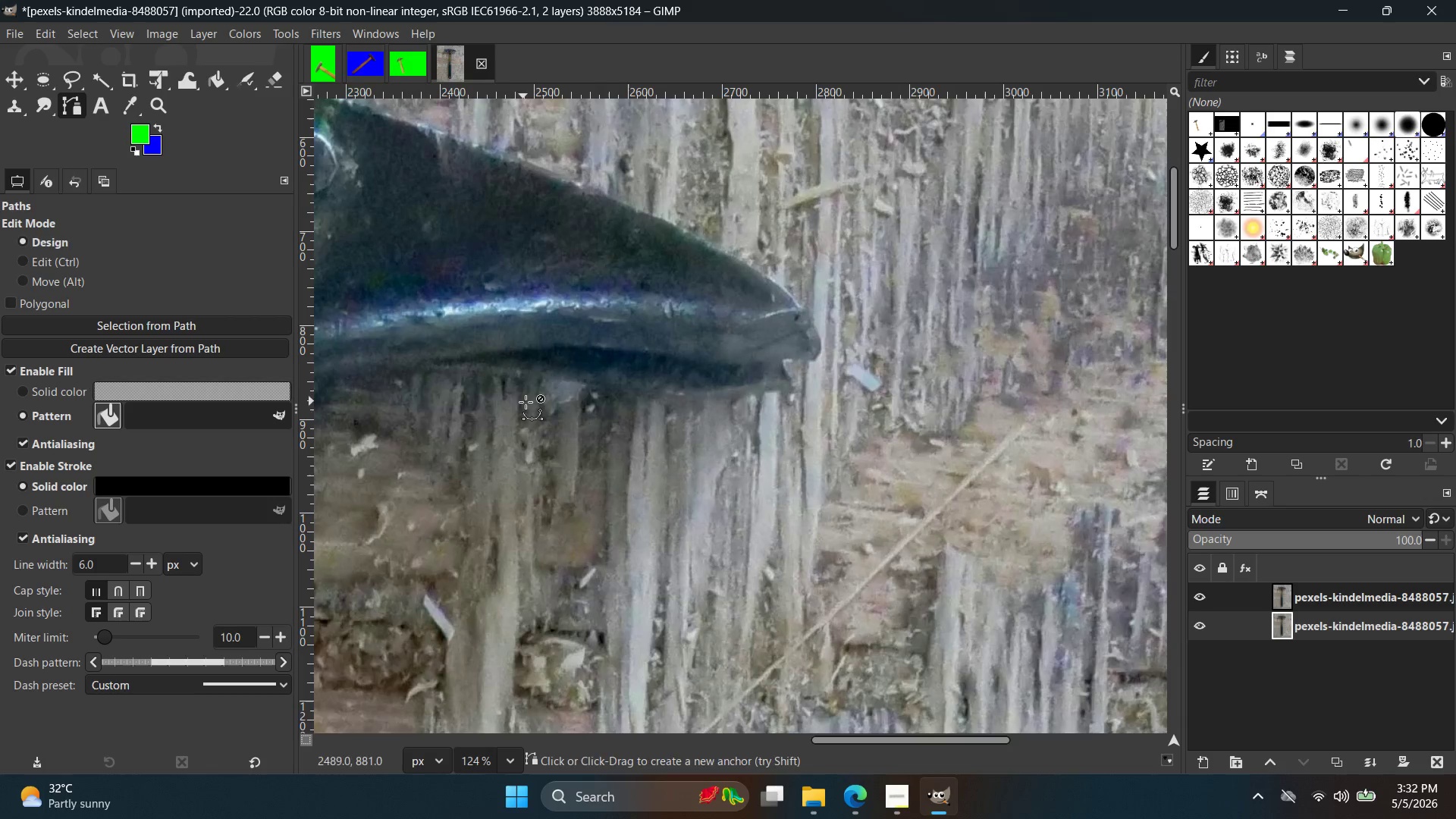 
scroll: coordinate [780, 388], scroll_direction: down, amount: 7.0
 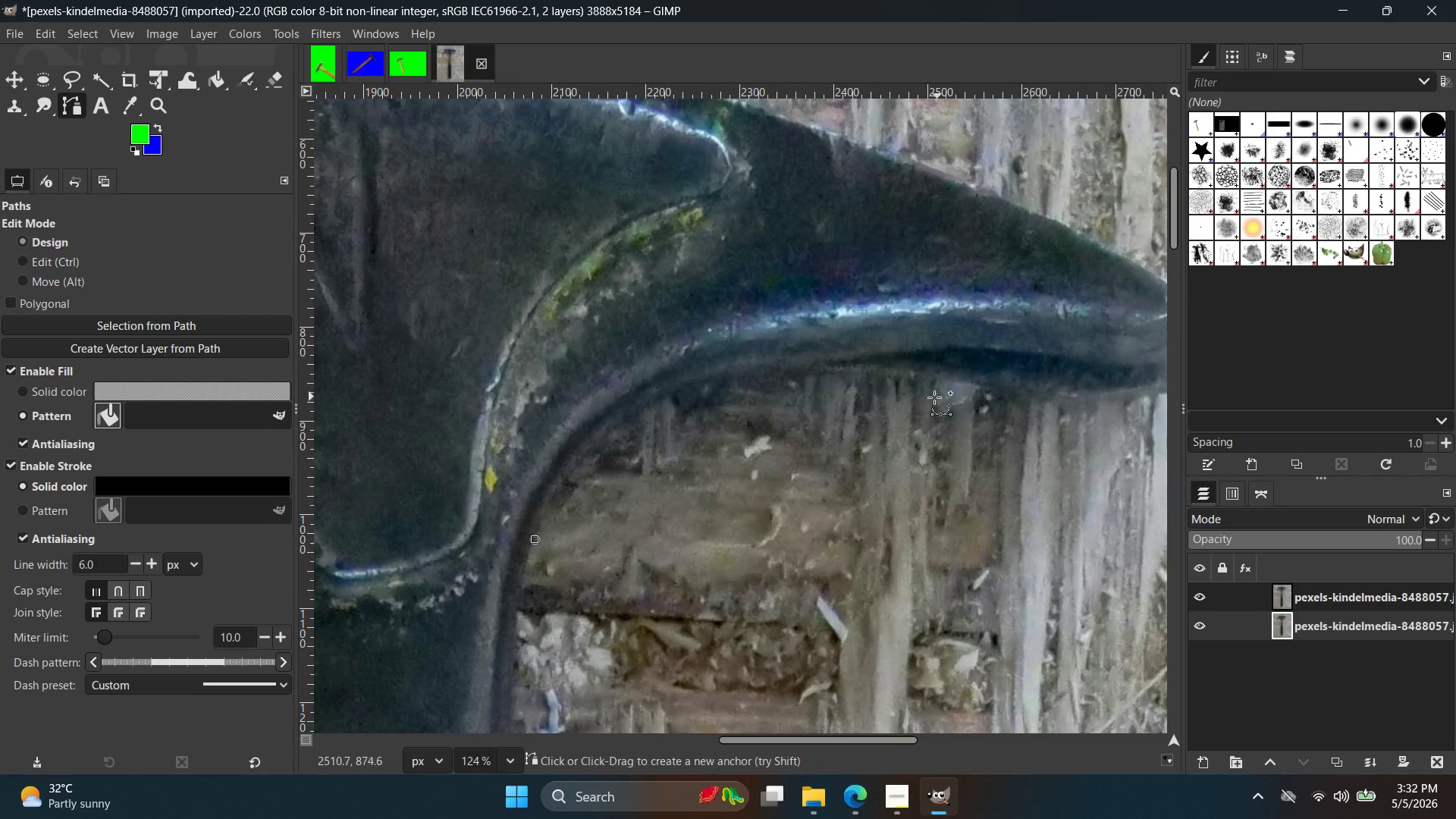 
hold_key(key=ControlLeft, duration=0.98)
scroll: coordinate [422, 381], scroll_direction: up, amount: 11.0
 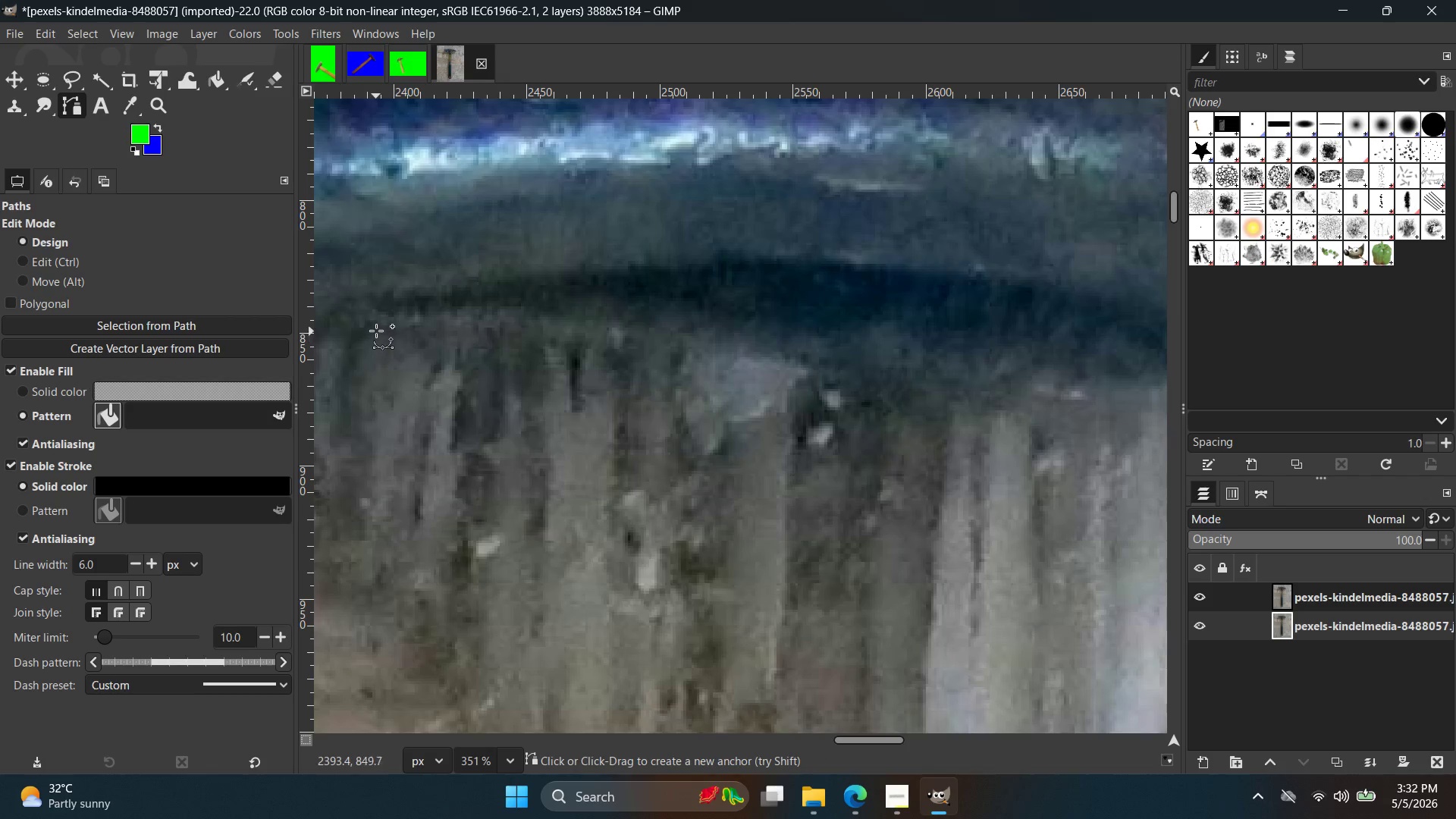 
left_click([376, 329])
 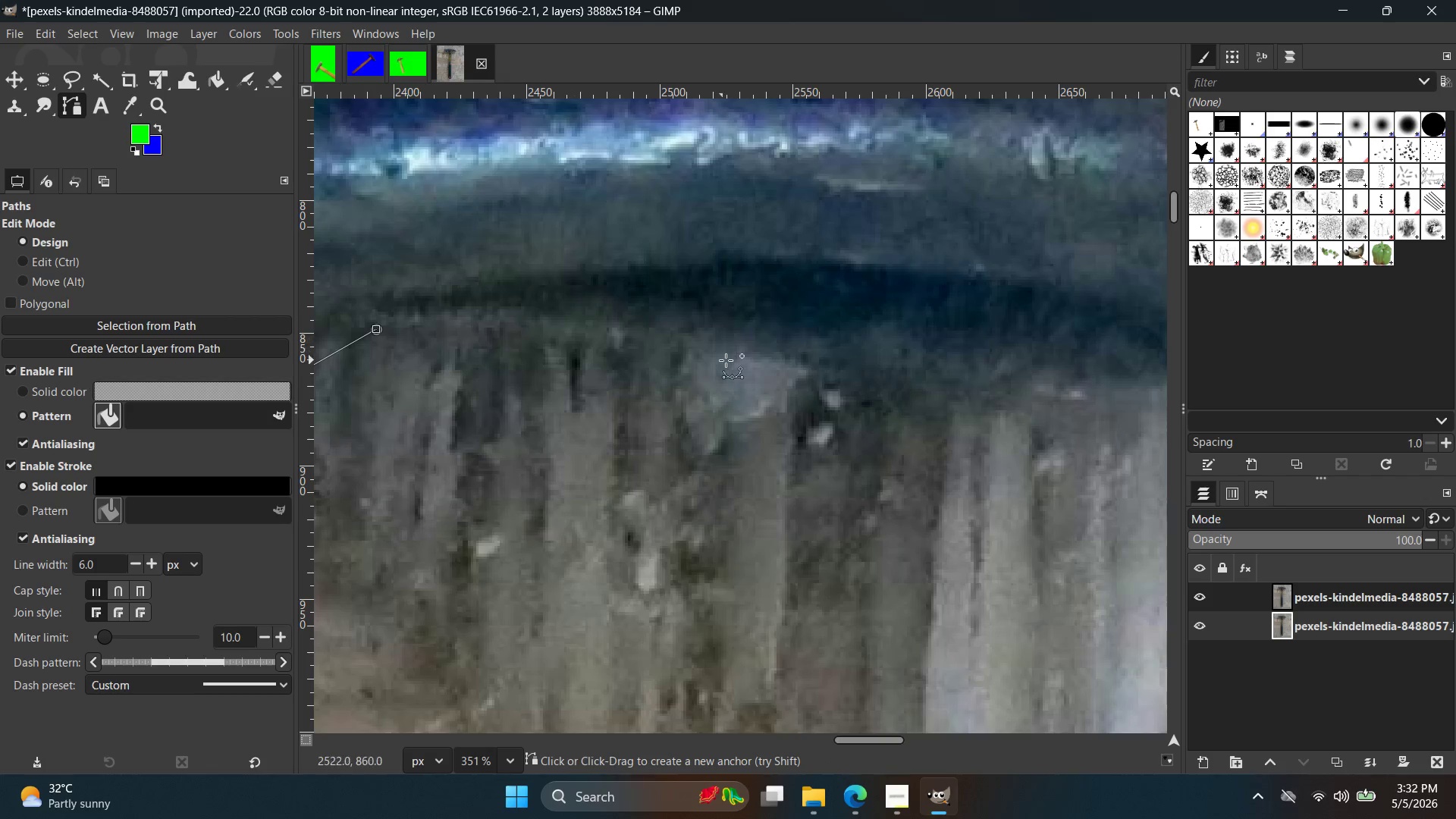 
key(Control+Z)
 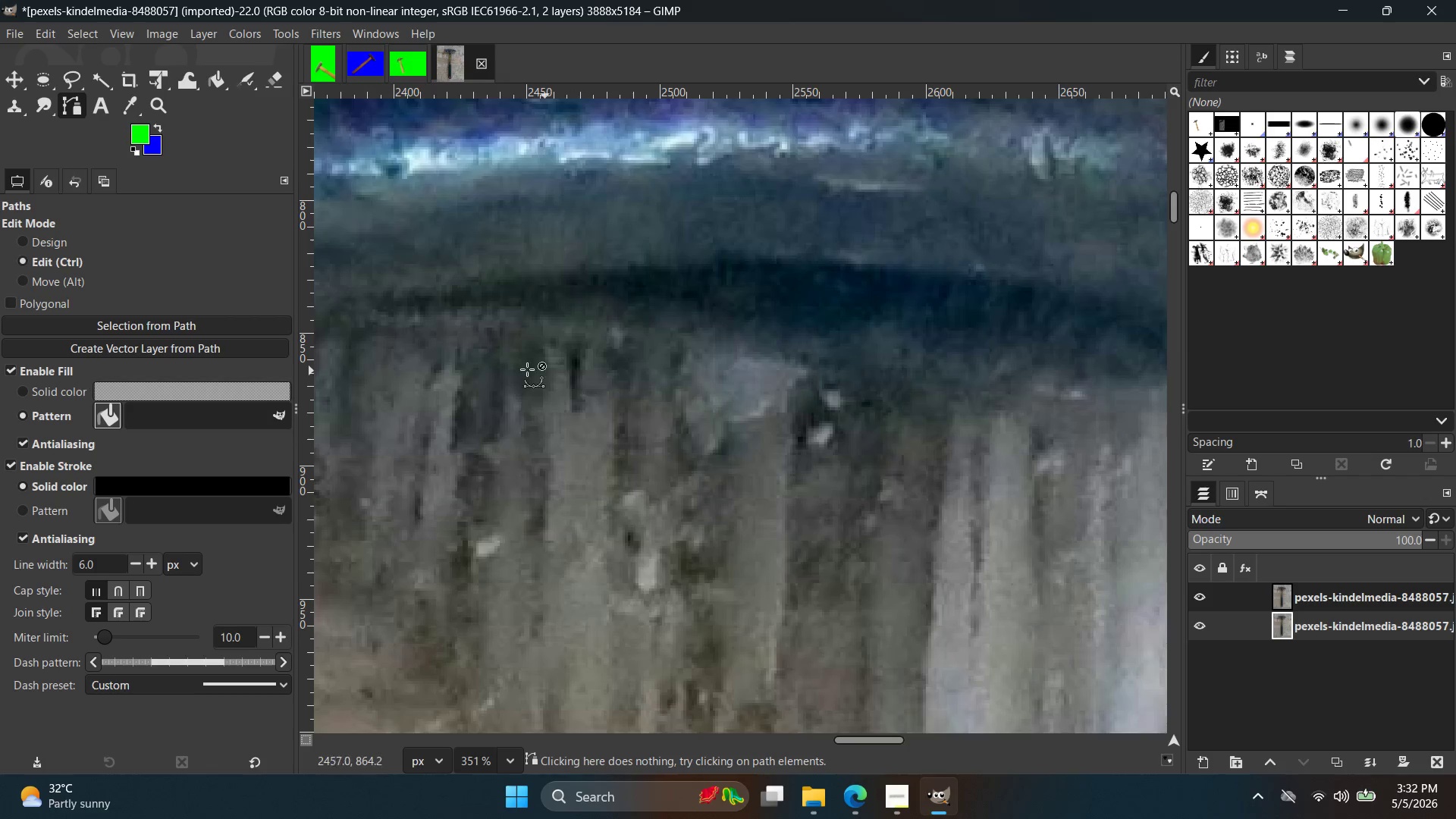 
key(Control+ControlLeft)
 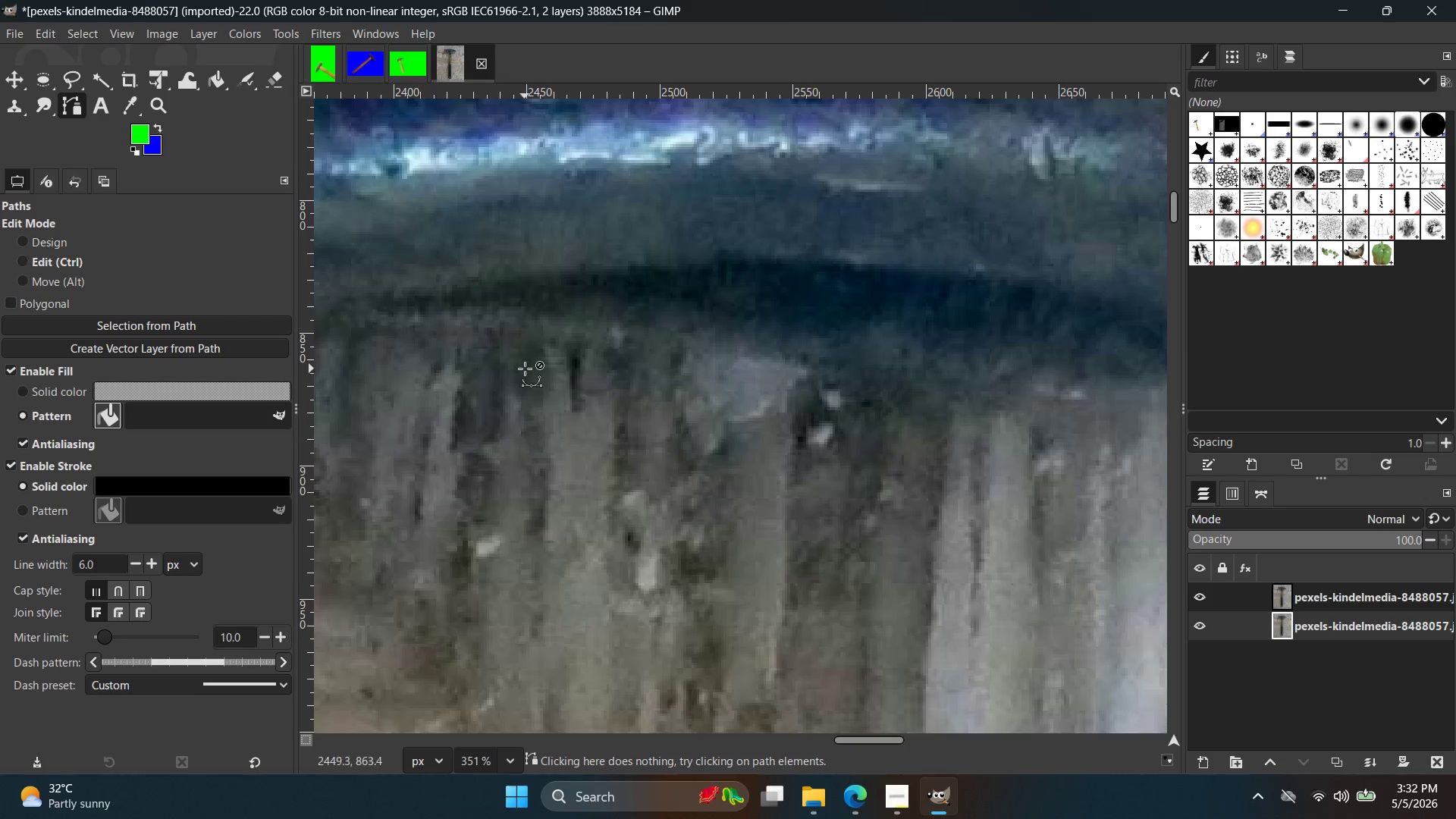 
hold_key(key=Space, duration=0.97)
 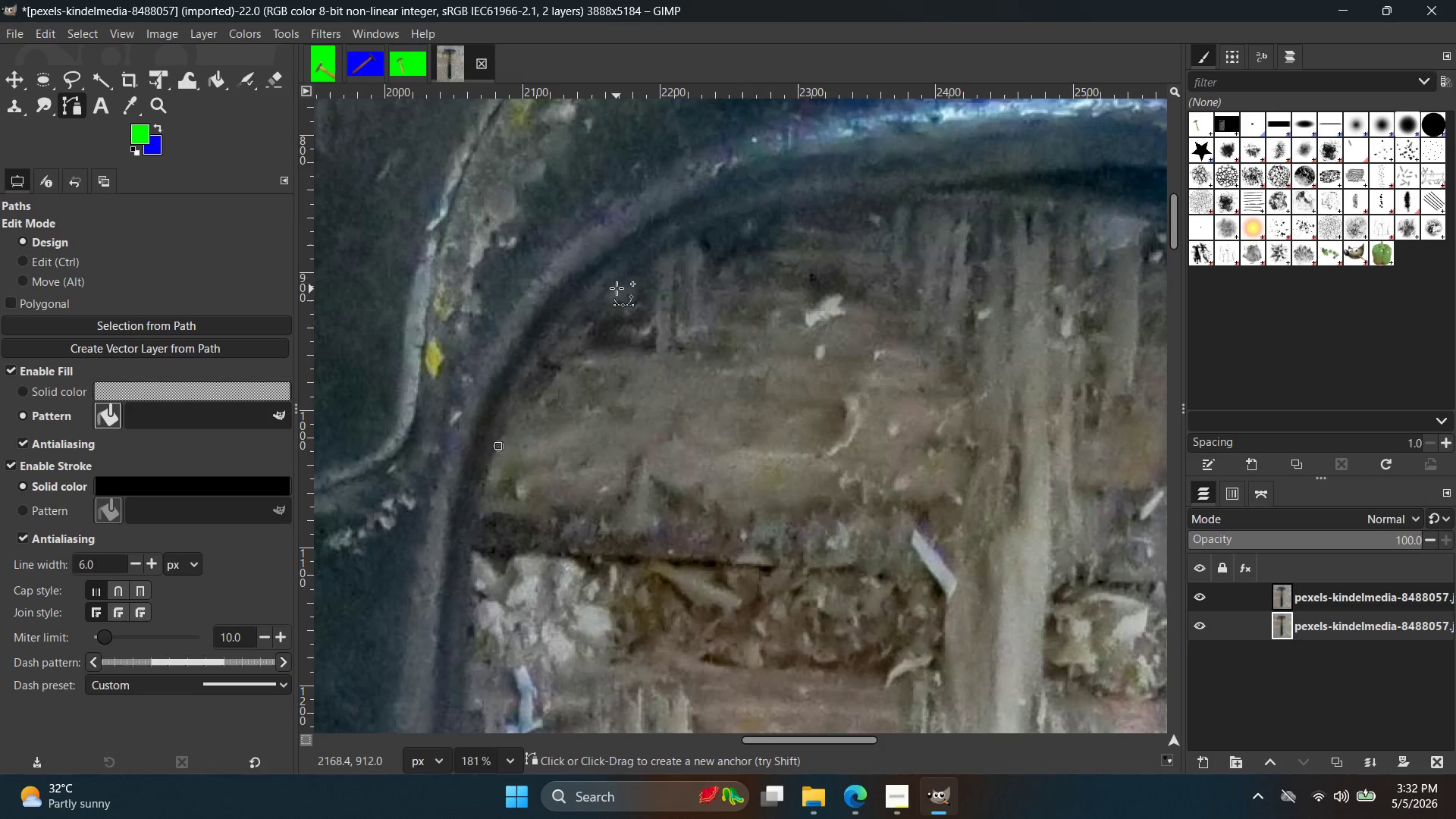 
scroll: coordinate [524, 377], scroll_direction: down, amount: 7.0
 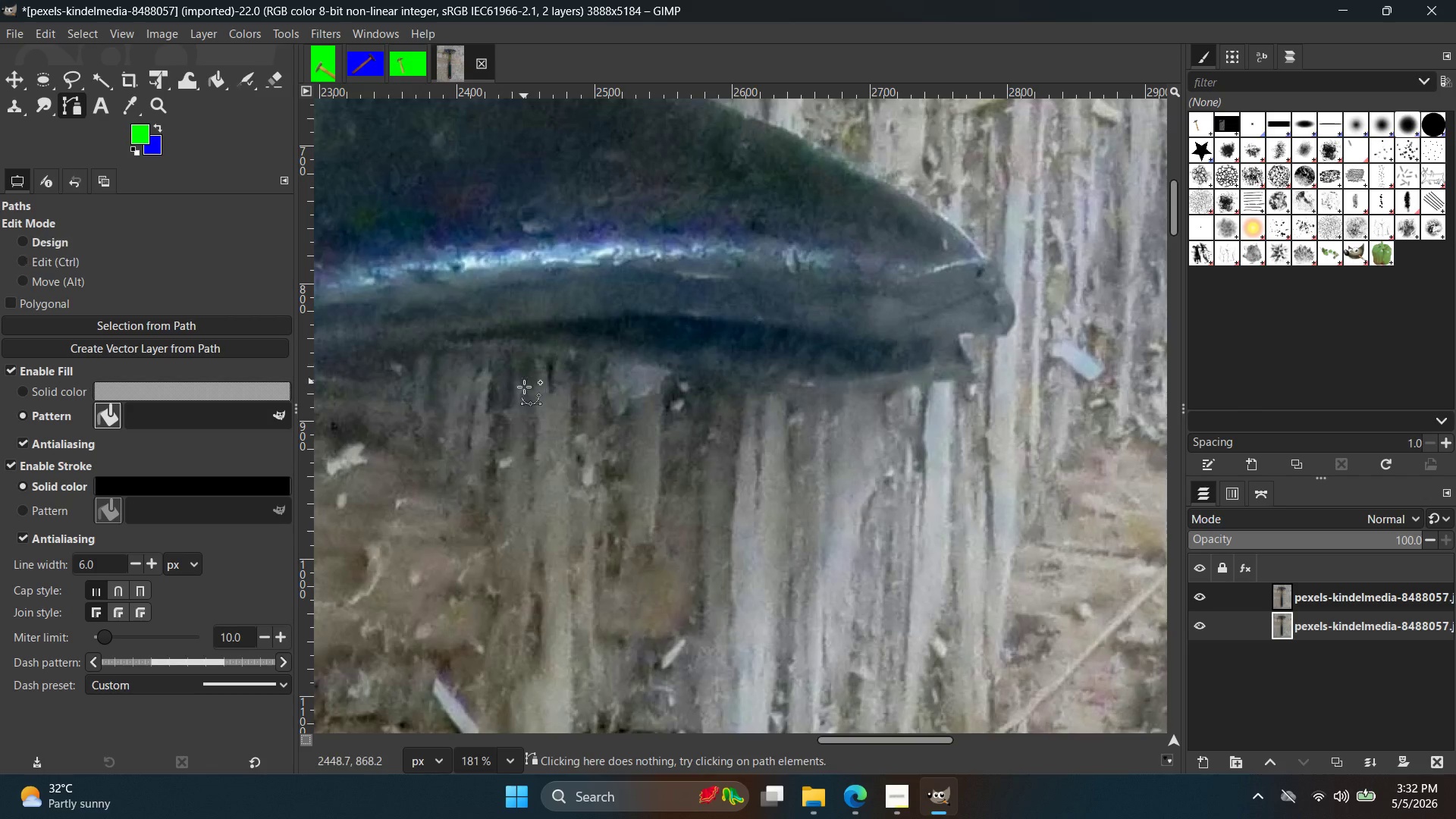 
left_click_drag(start_coordinate=[618, 284], to_coordinate=[686, 245])
 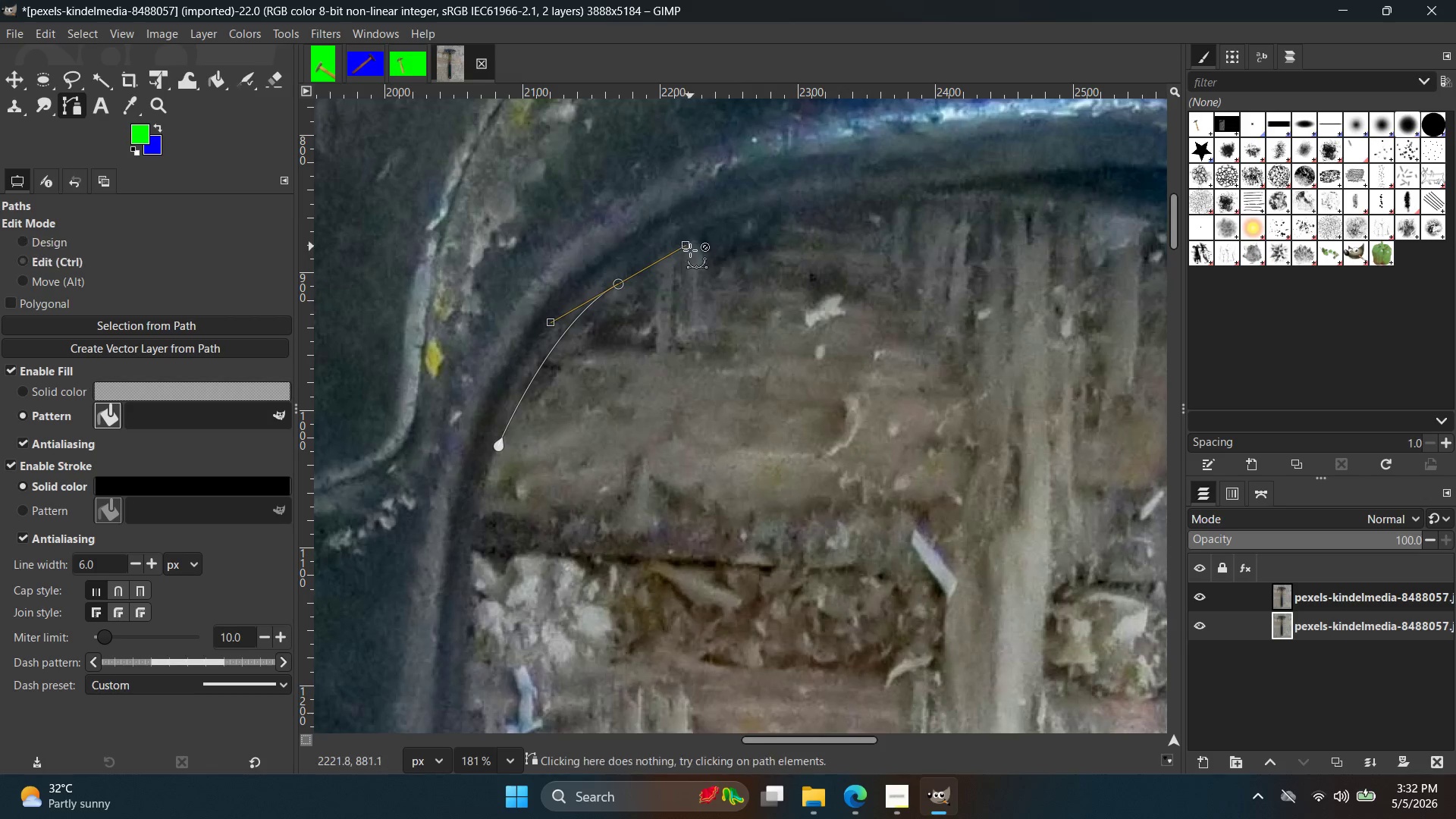 
hold_key(key=ControlLeft, duration=0.62)
scroll: coordinate [736, 255], scroll_direction: up, amount: 4.0
 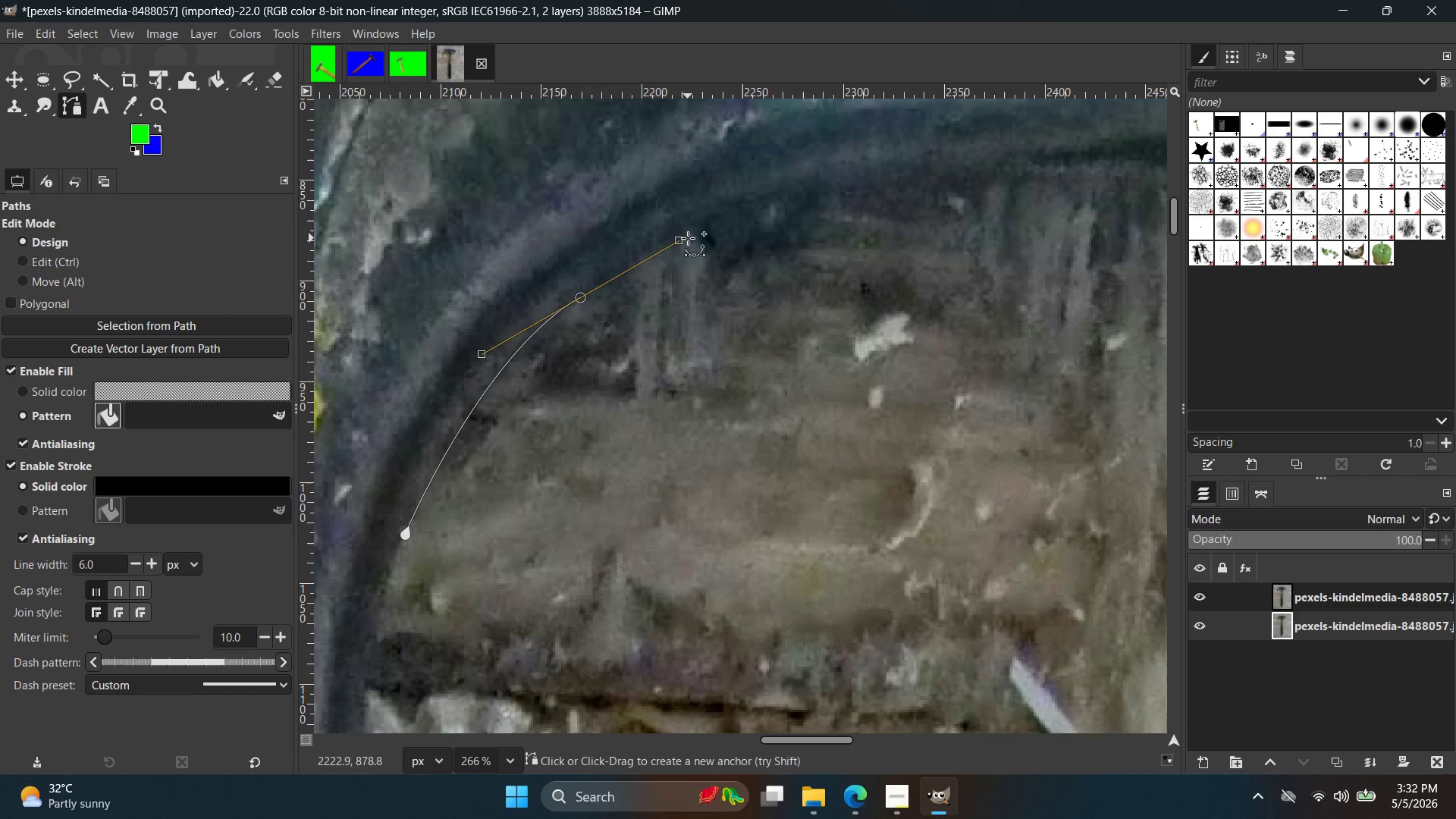 
left_click_drag(start_coordinate=[678, 239], to_coordinate=[584, 294])
 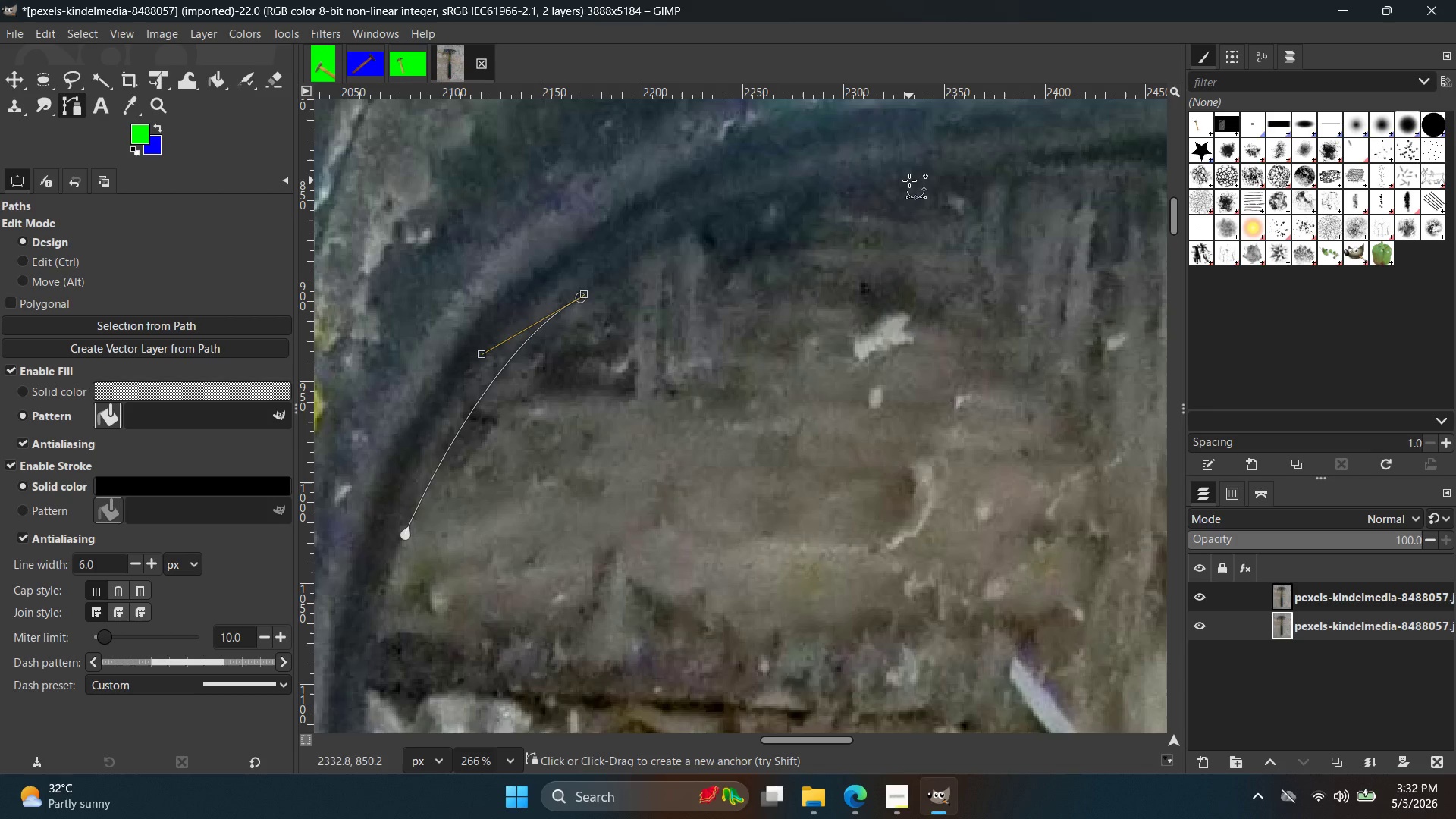 
left_click_drag(start_coordinate=[909, 180], to_coordinate=[1046, 184])
 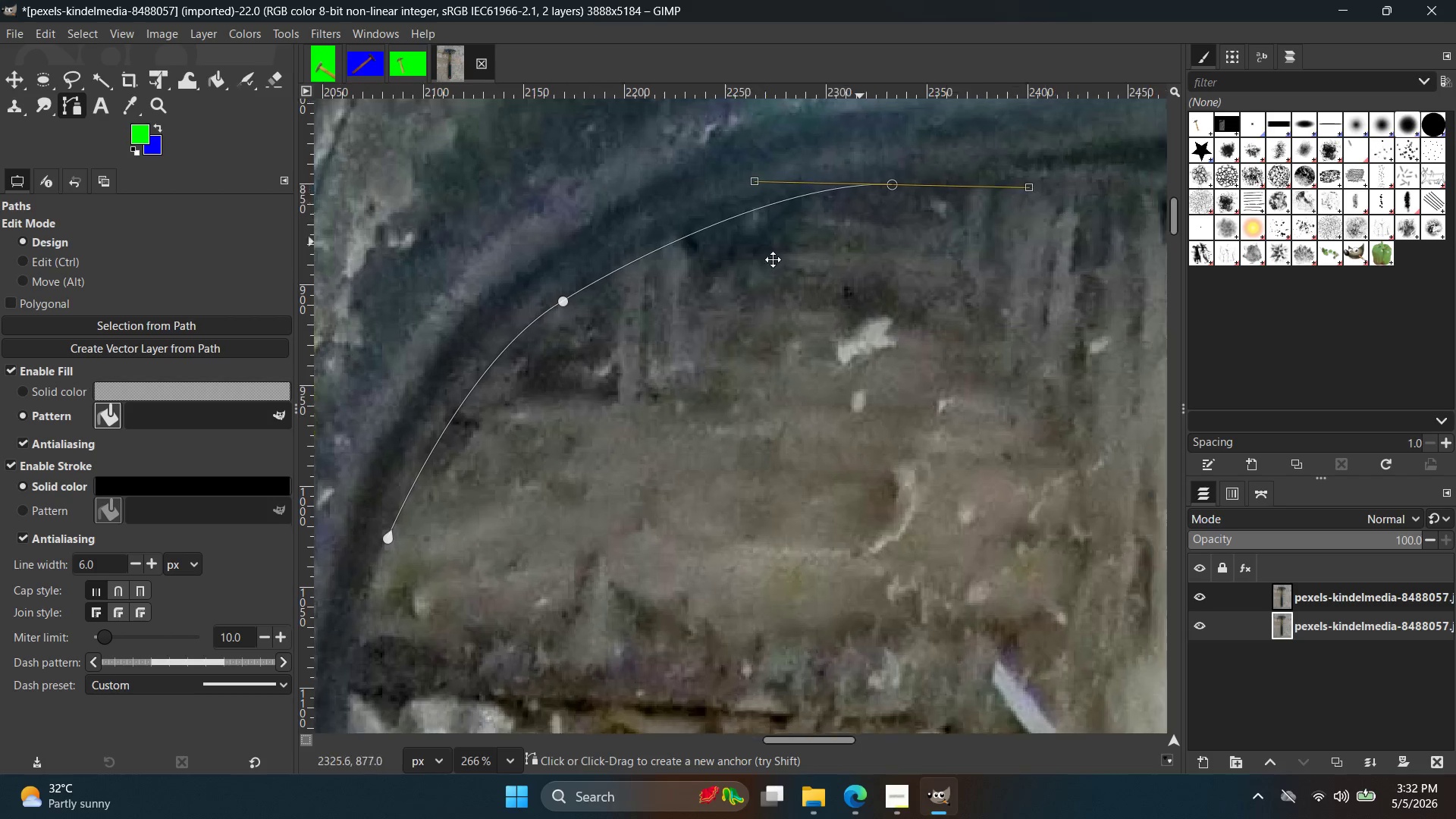 
hold_key(key=Space, duration=0.39)
 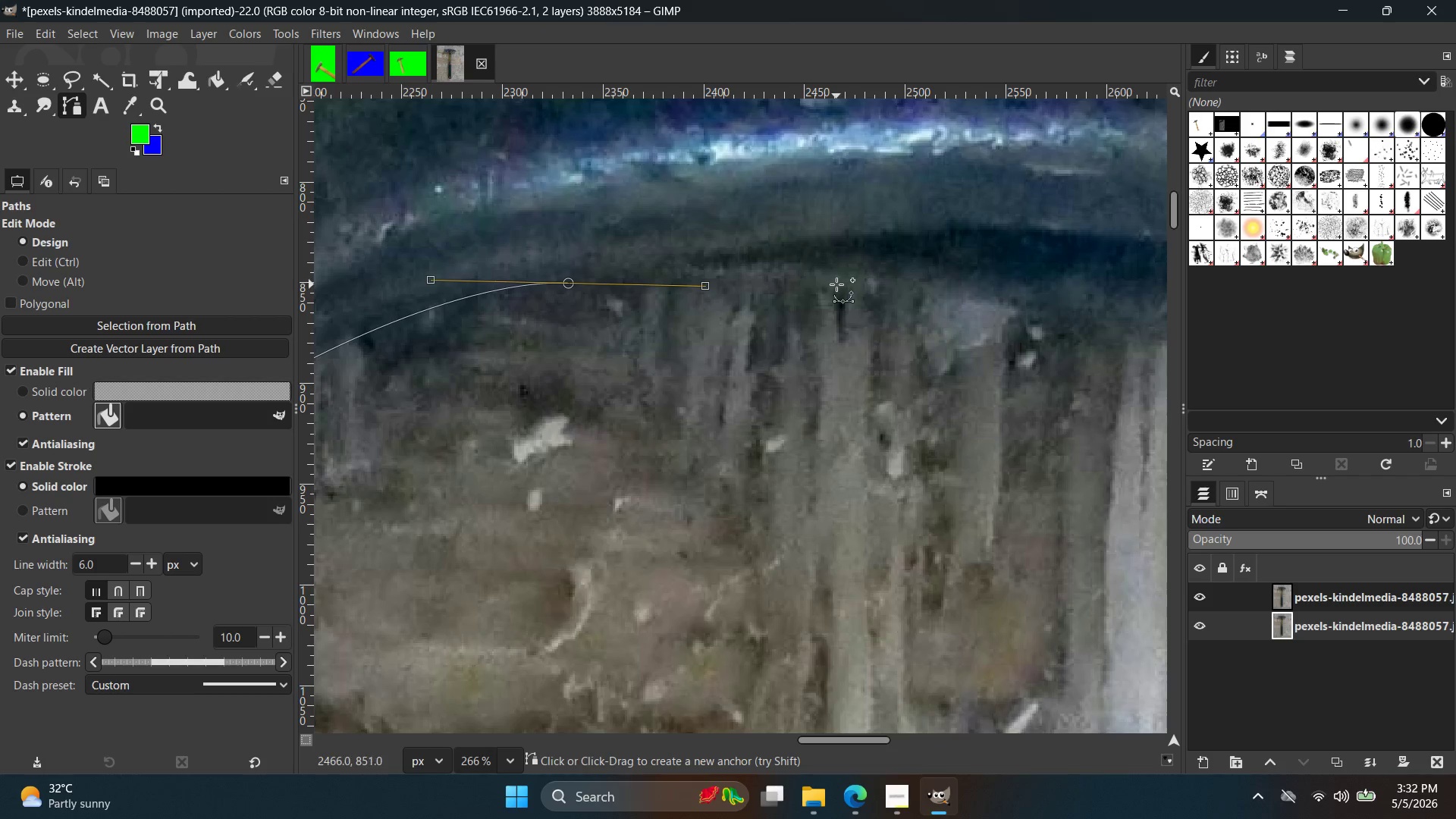 
left_click_drag(start_coordinate=[836, 284], to_coordinate=[1017, 296])
 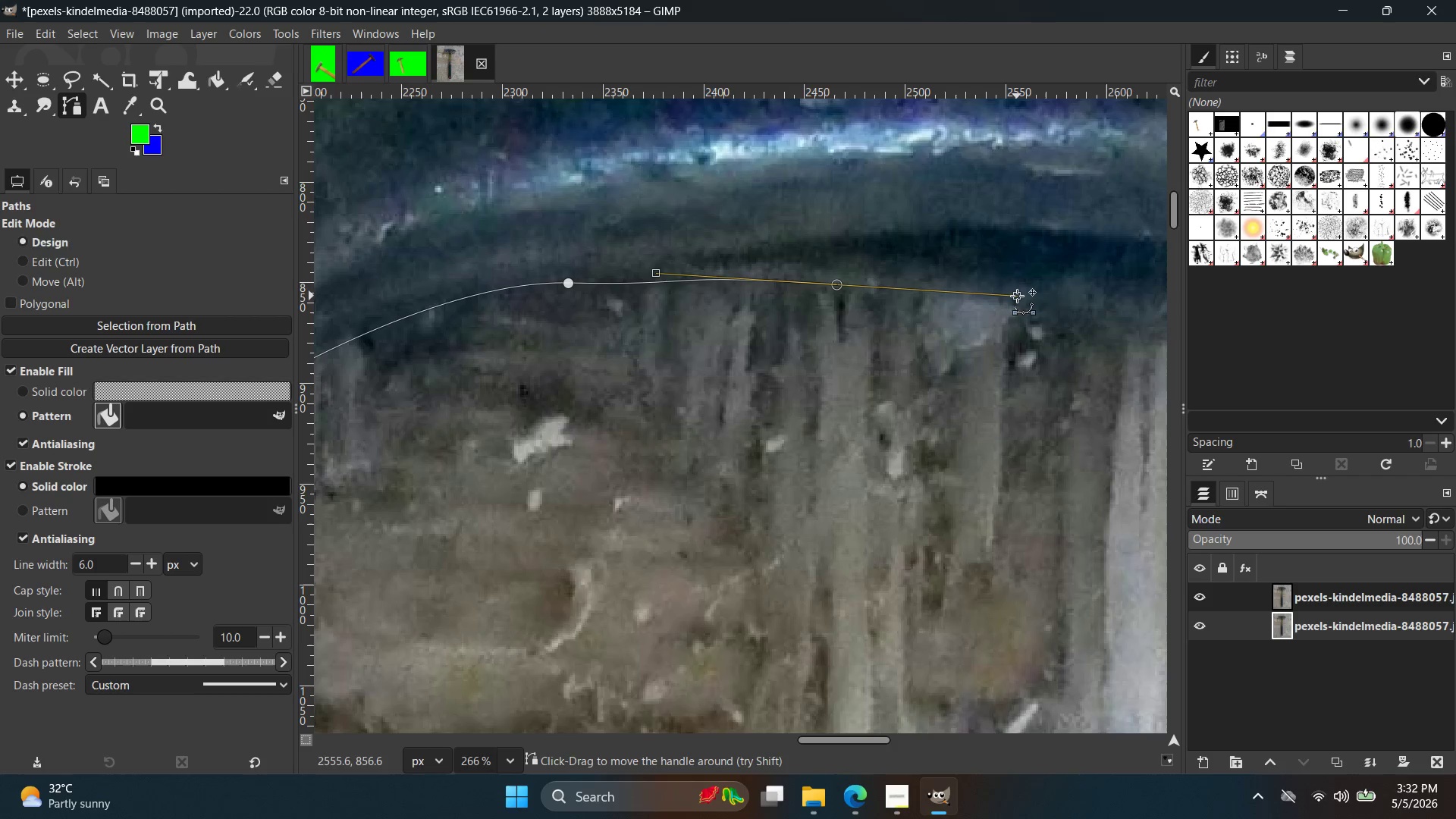 
key(Control+Z)
 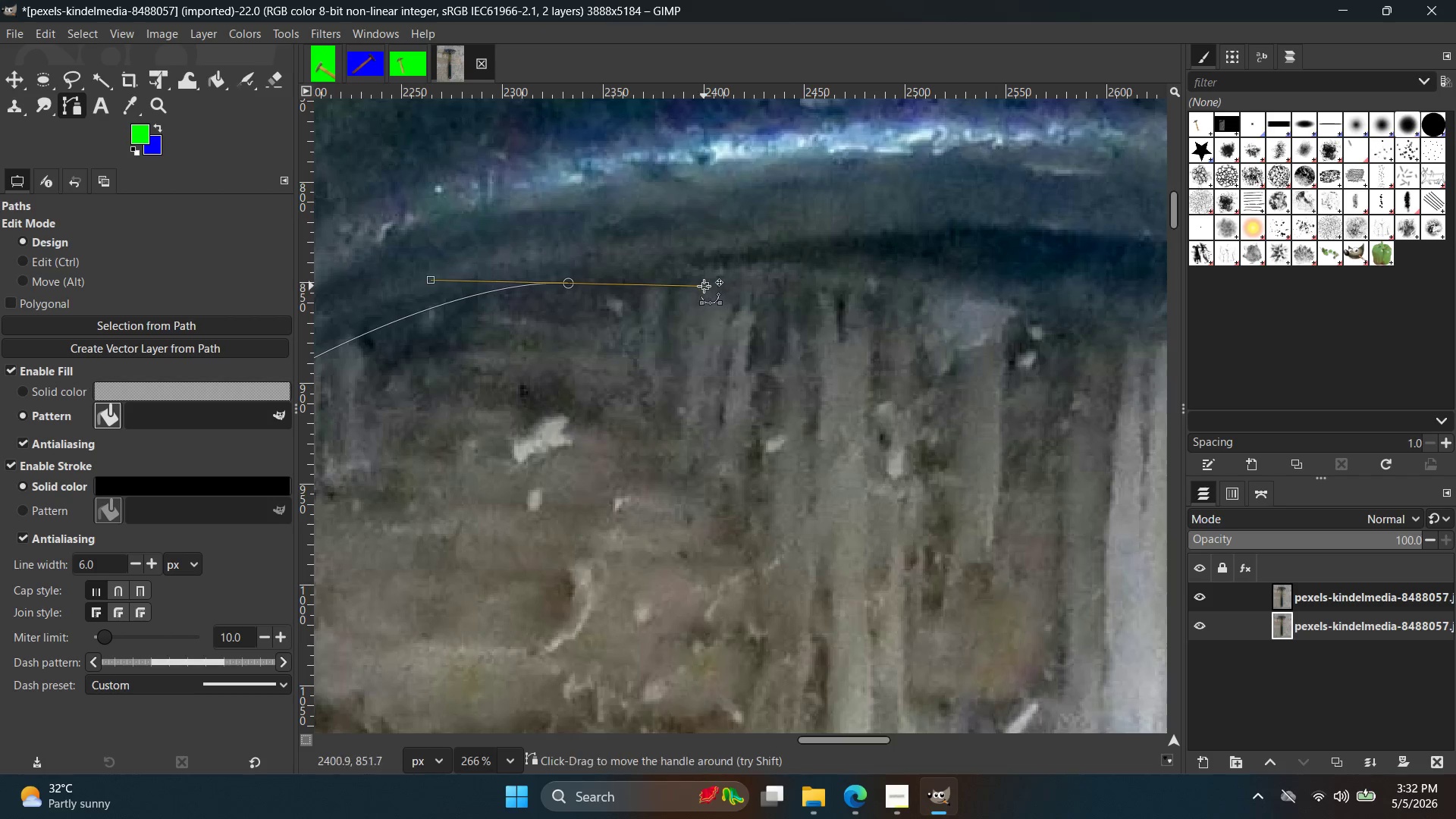 
left_click_drag(start_coordinate=[703, 287], to_coordinate=[597, 287])
 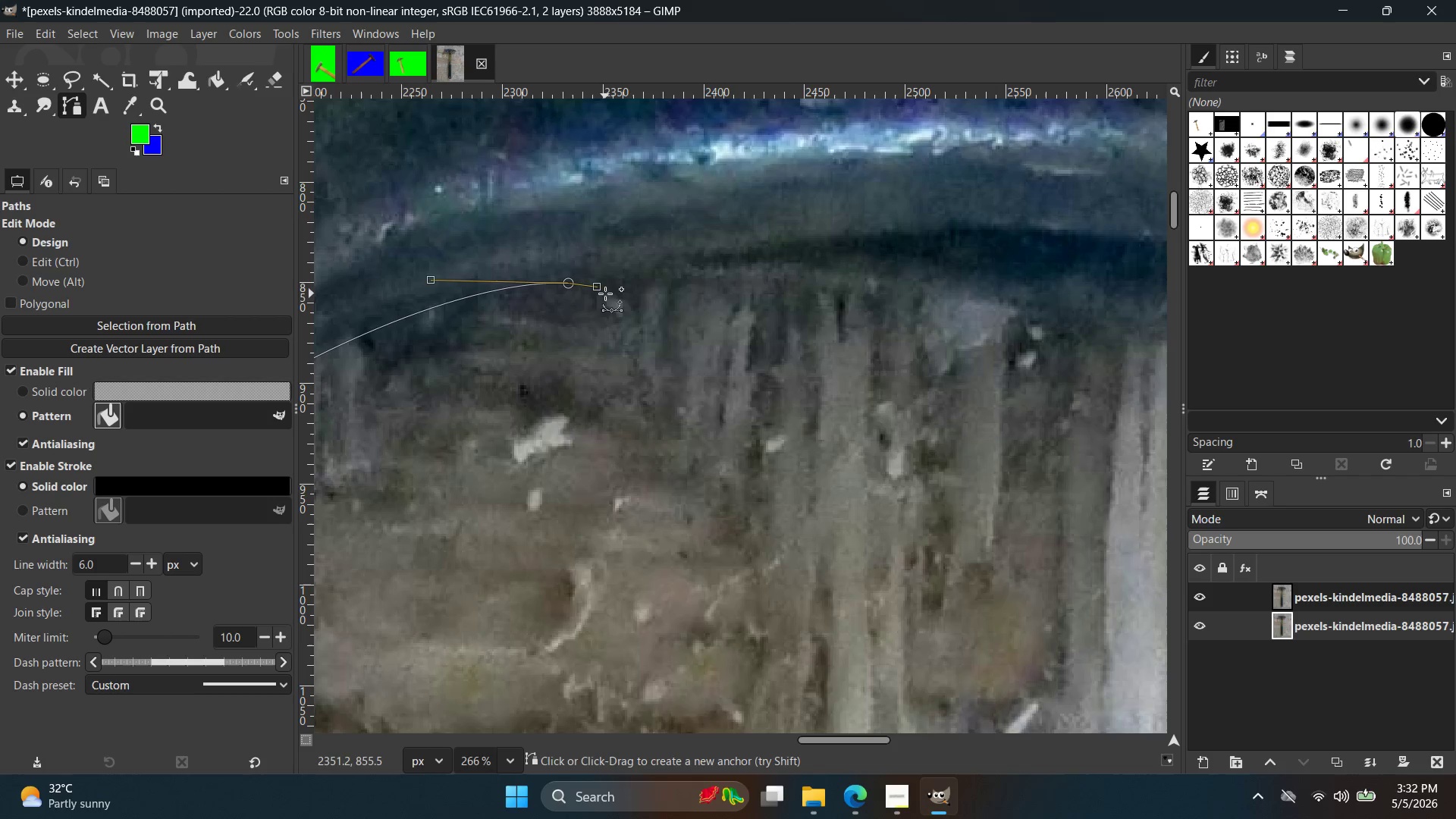 
left_click([589, 283])
 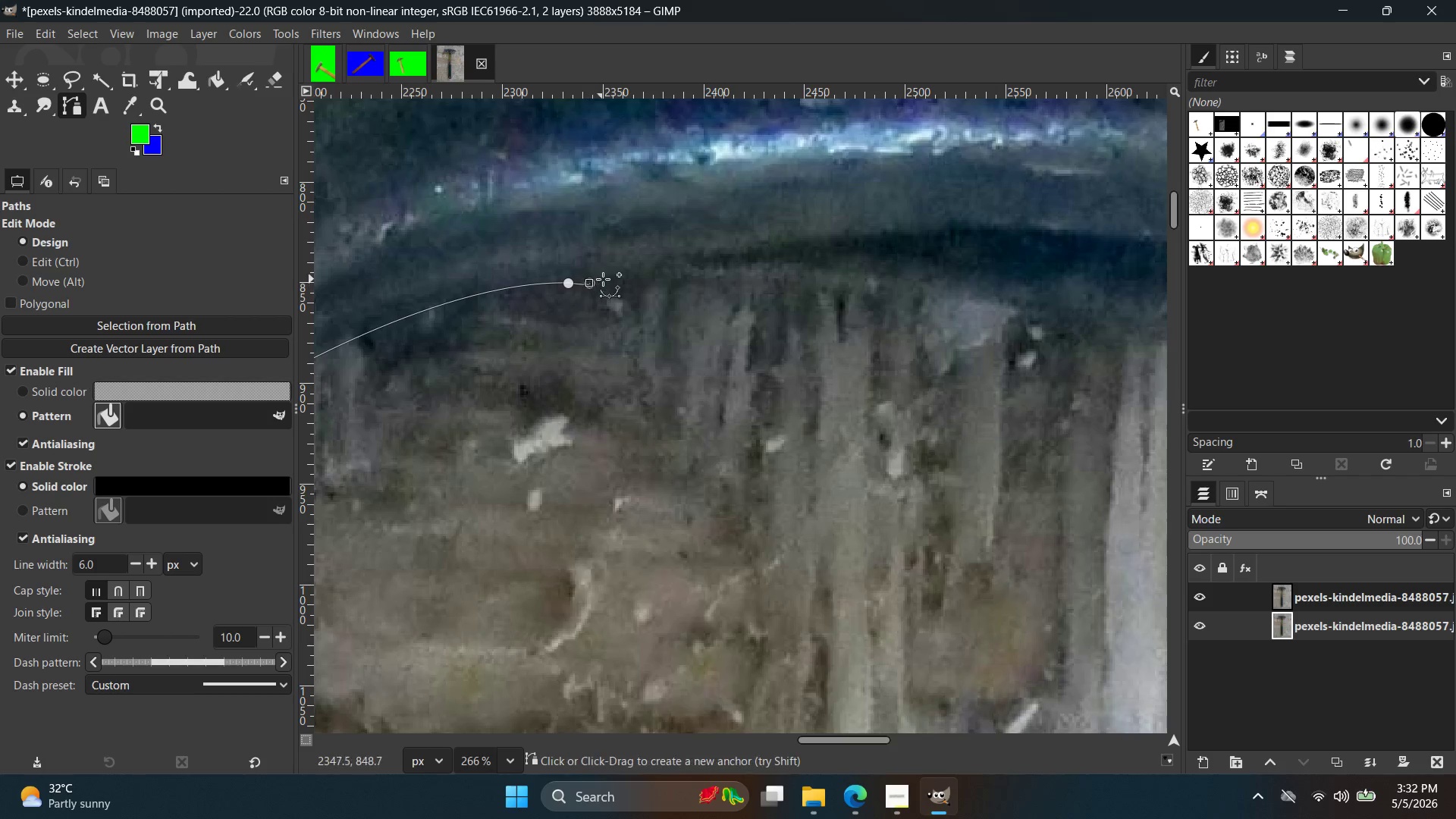 
key(Control+ControlLeft)
 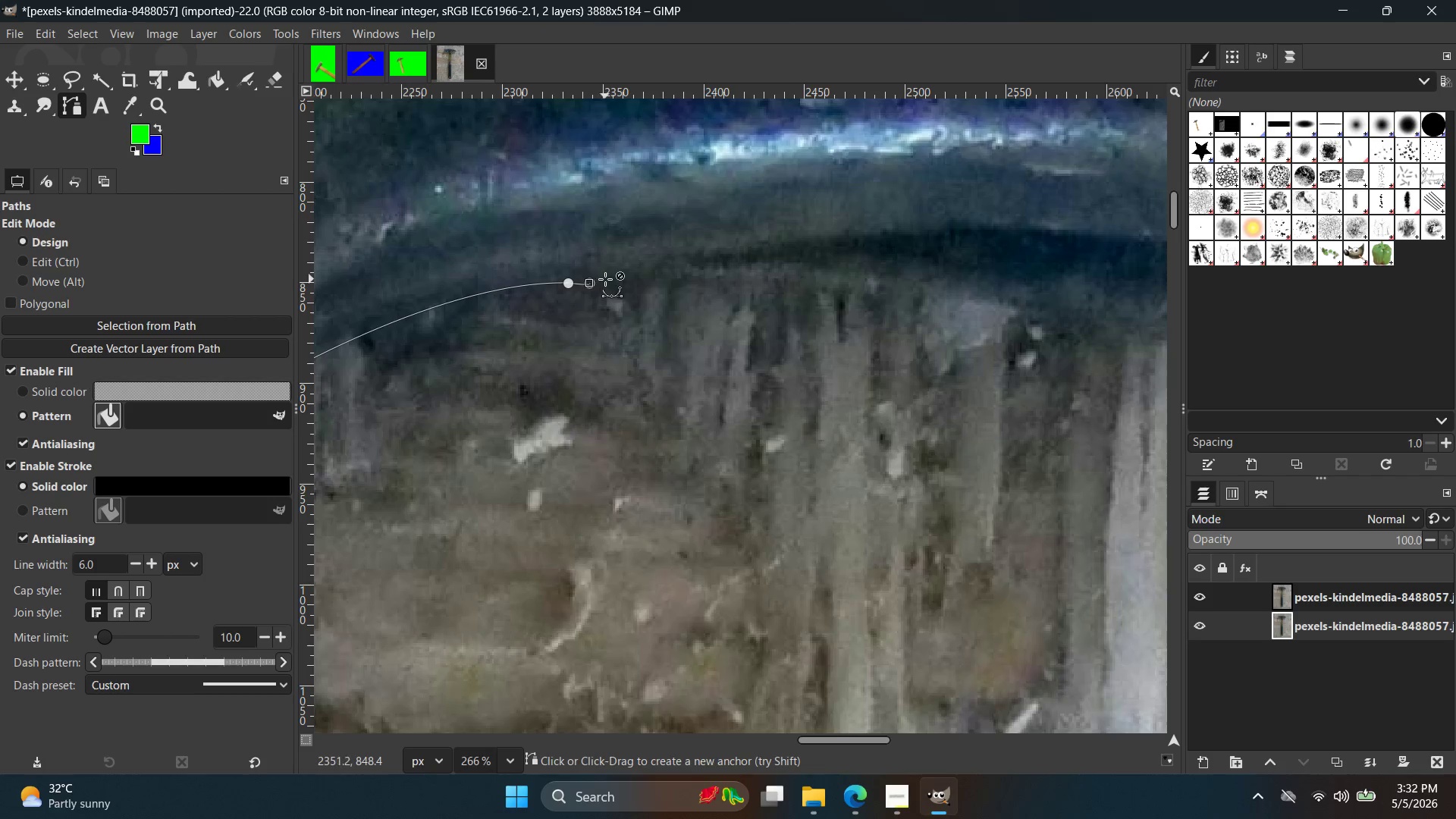 
key(Control+Z)
 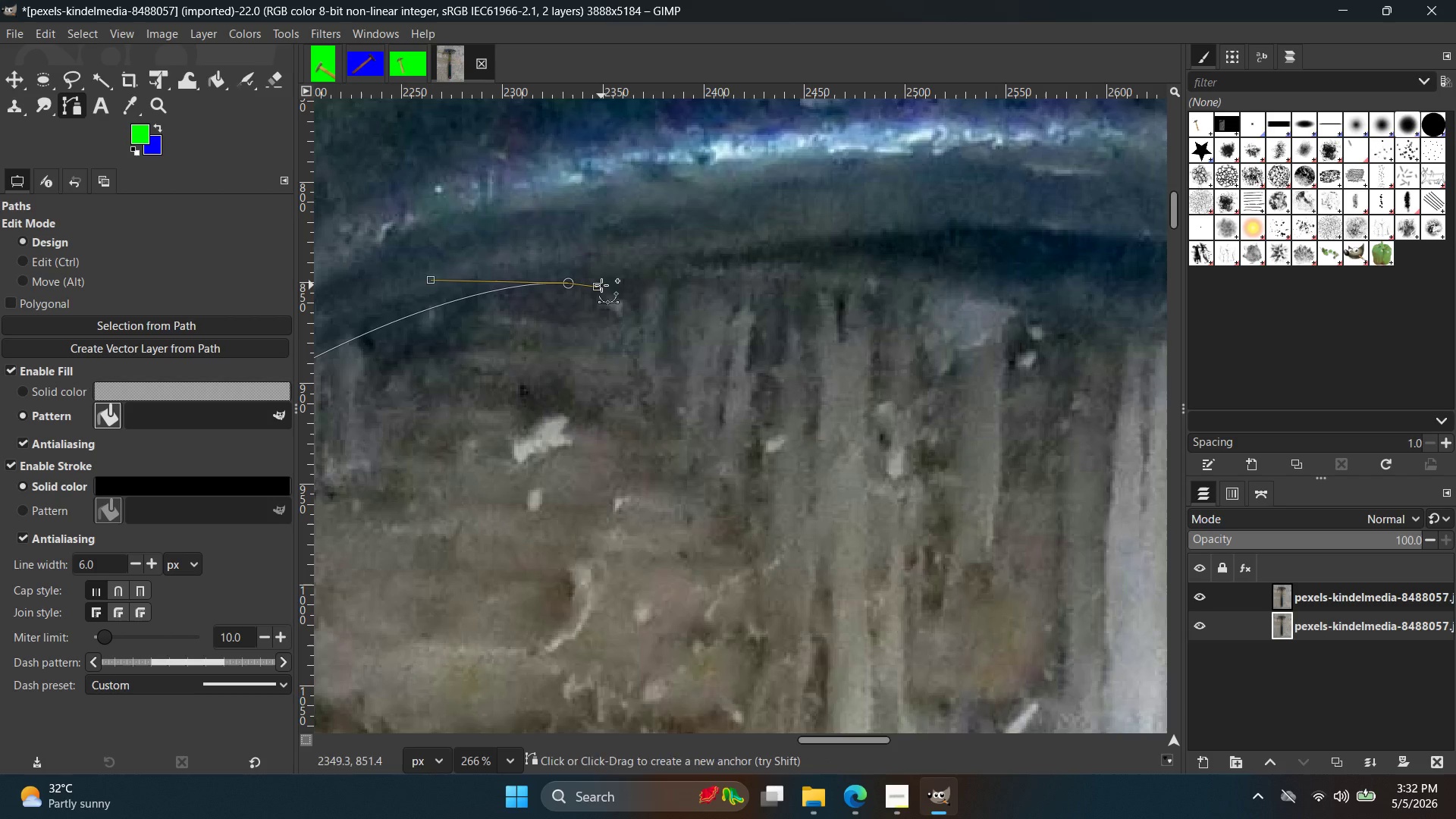 
left_click_drag(start_coordinate=[599, 286], to_coordinate=[570, 284])
 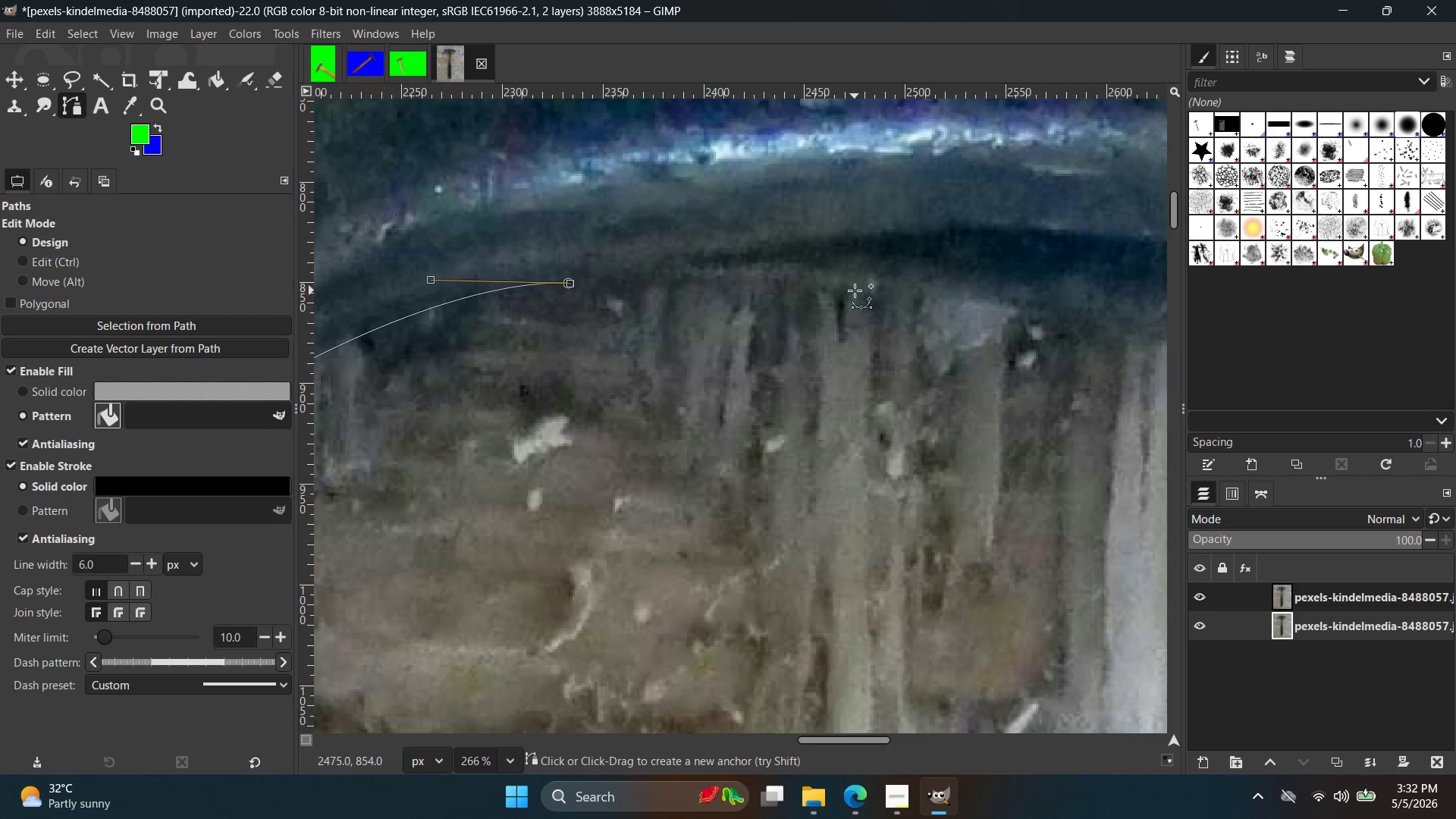 
left_click_drag(start_coordinate=[855, 290], to_coordinate=[890, 310])
 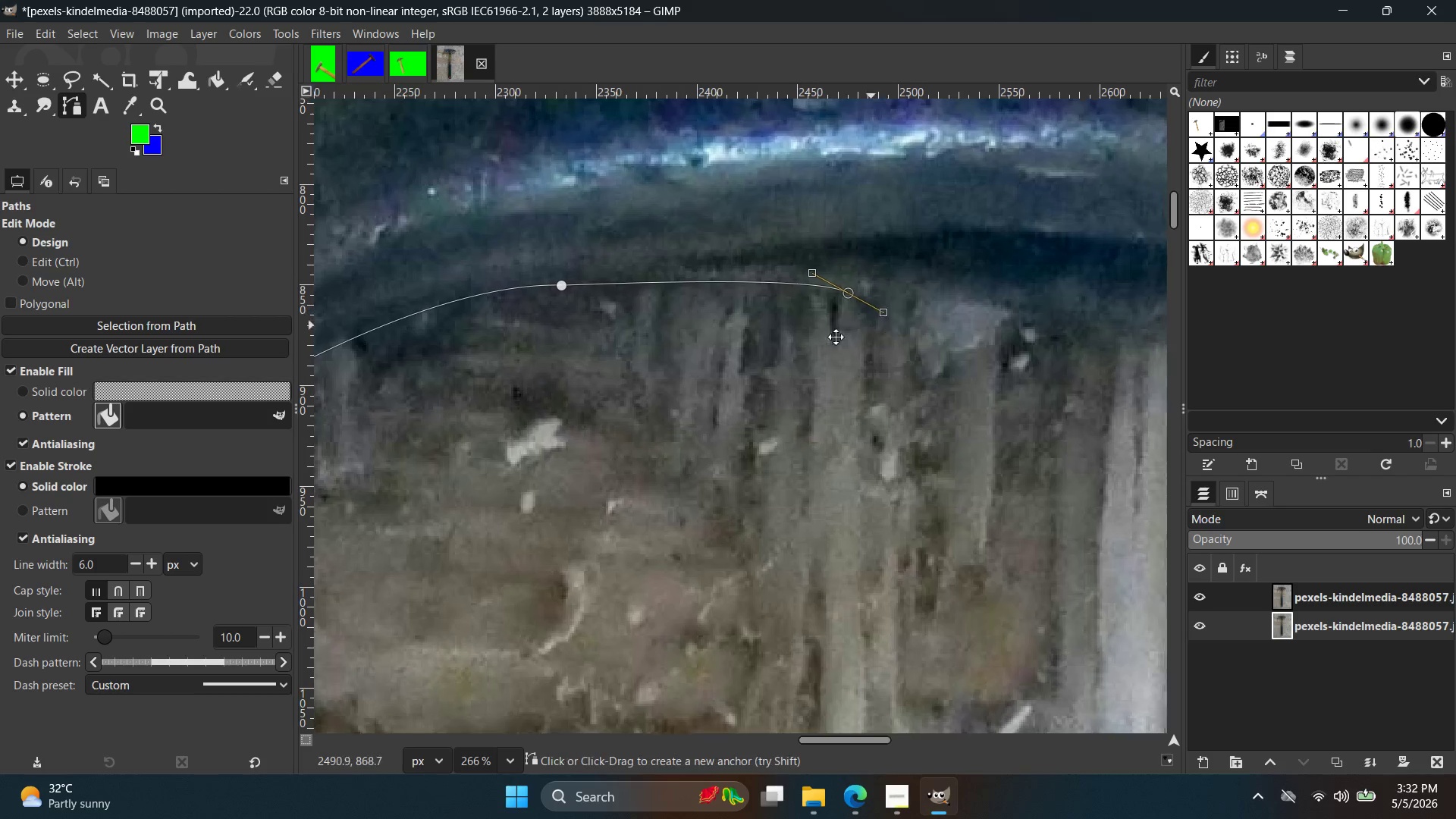 
hold_key(key=Space, duration=0.42)
 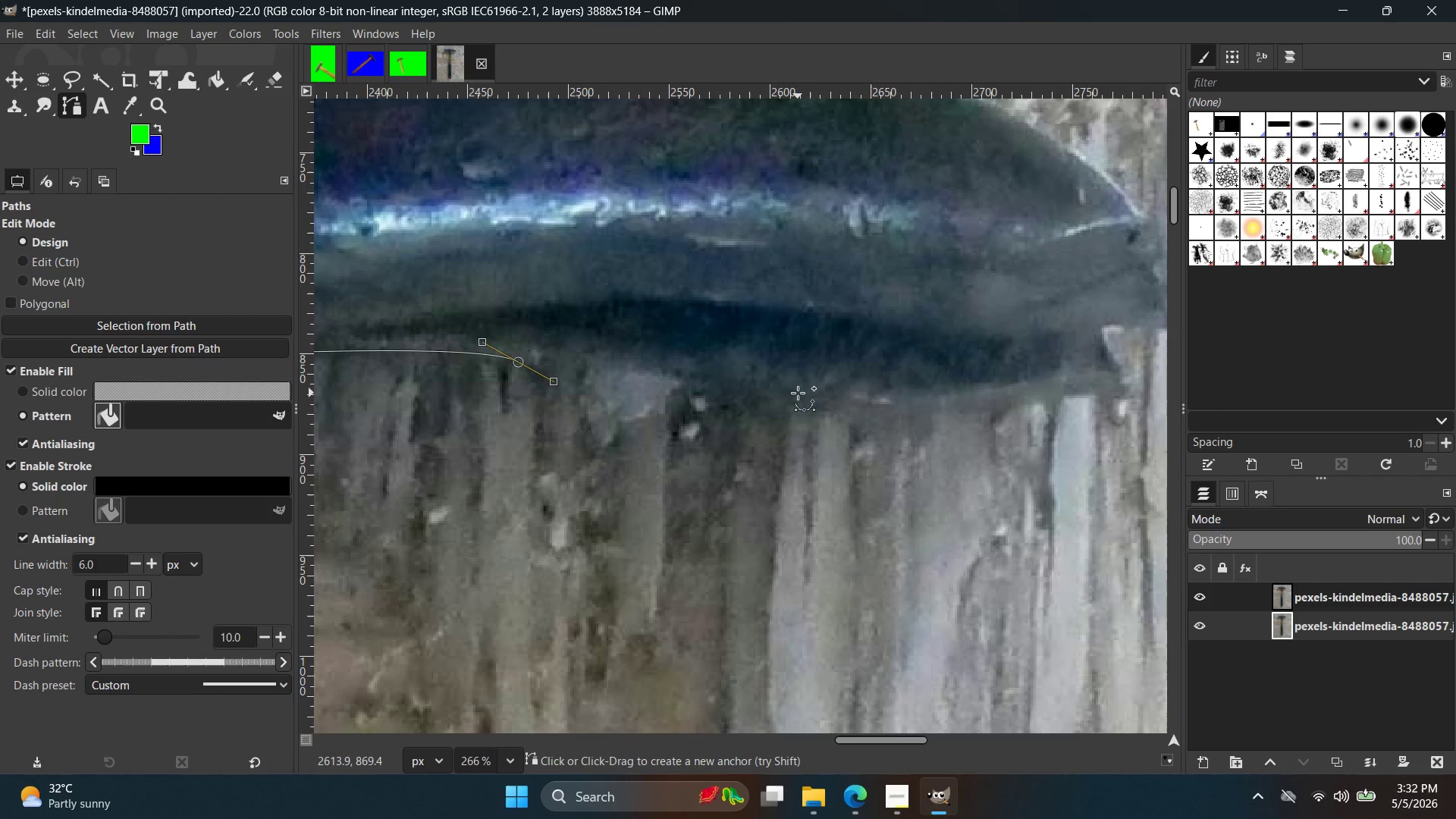 
left_click([798, 393])
 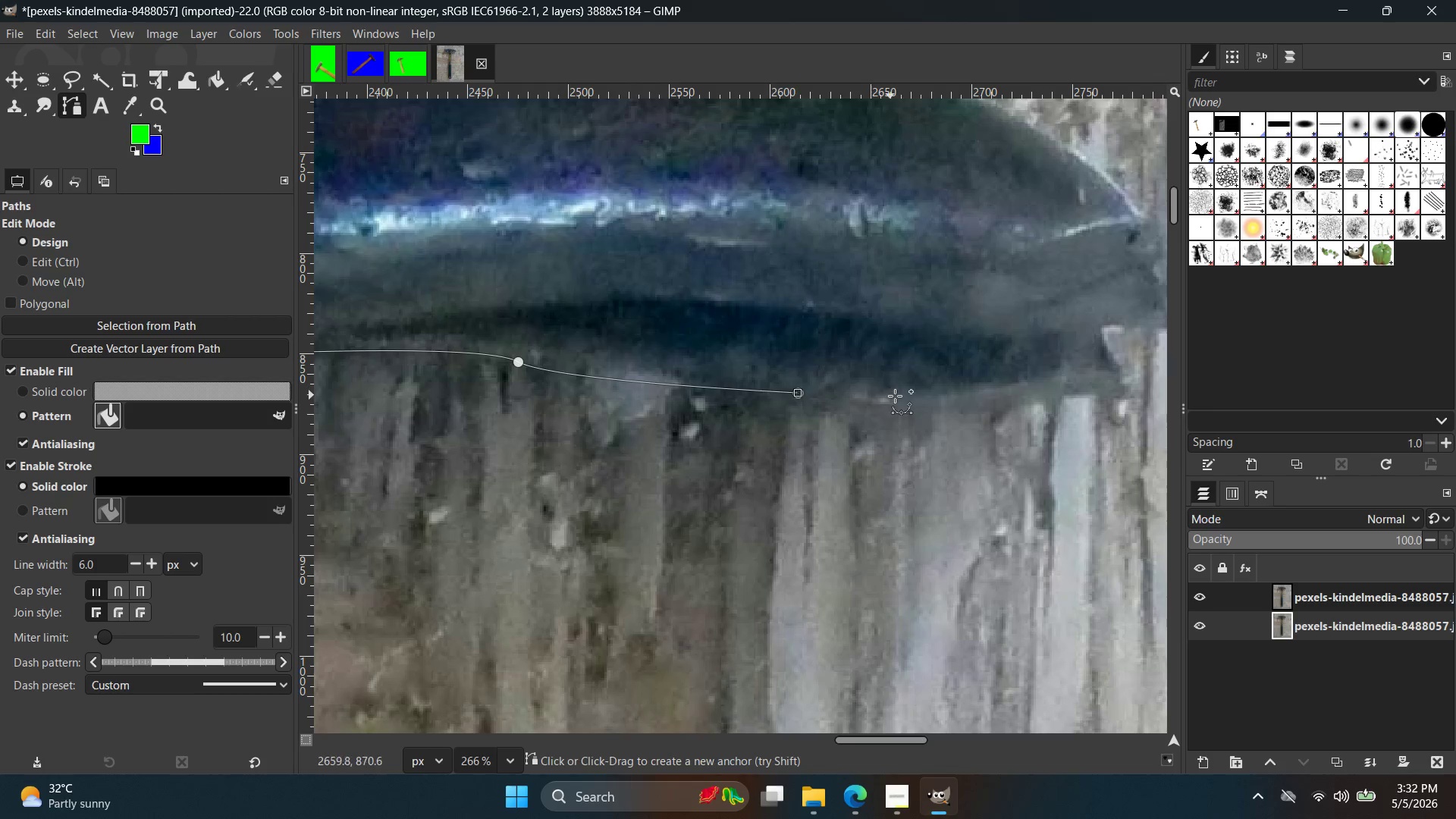 
key(Control+Z)
 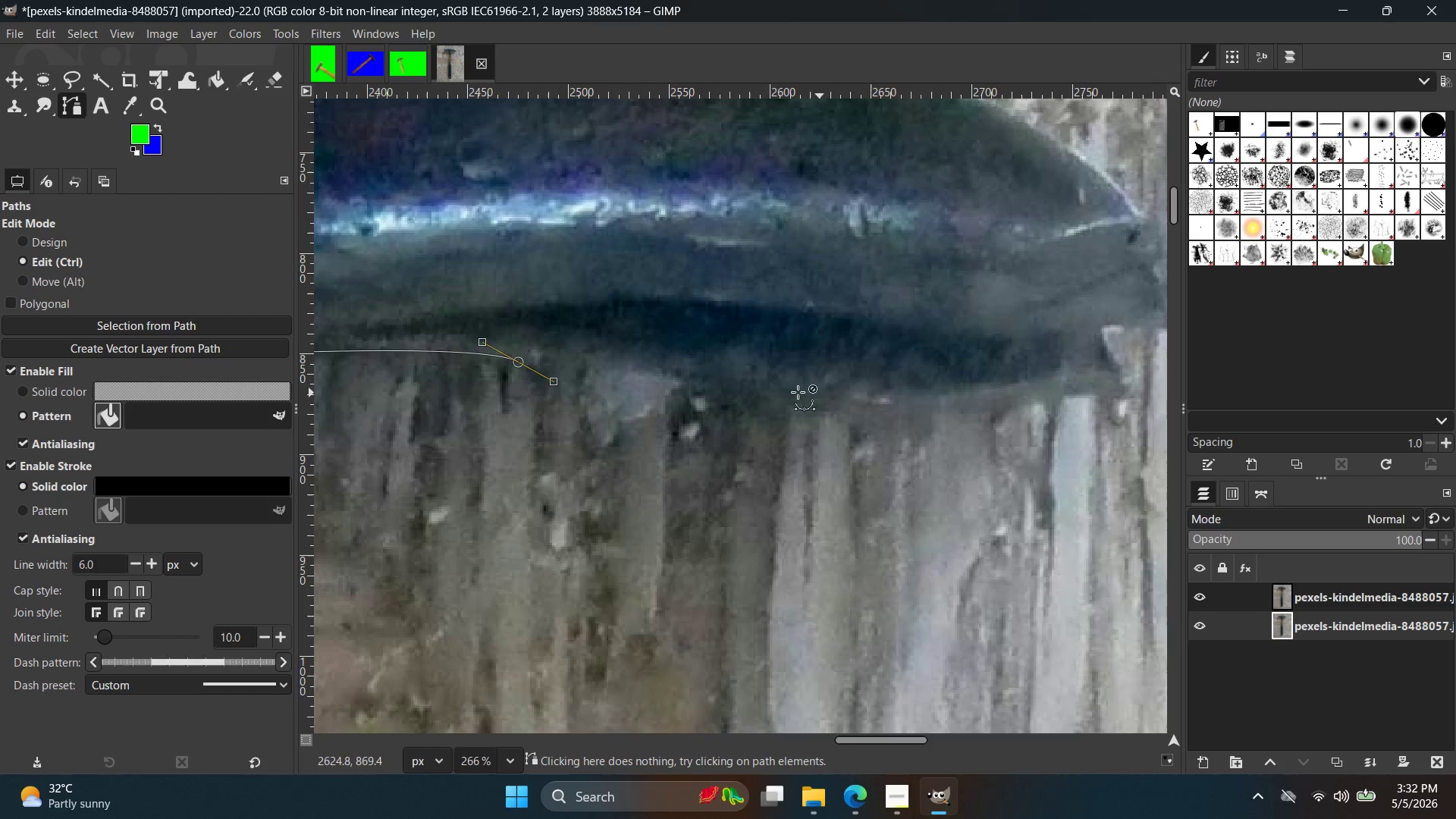 
key(Control+Z)
 